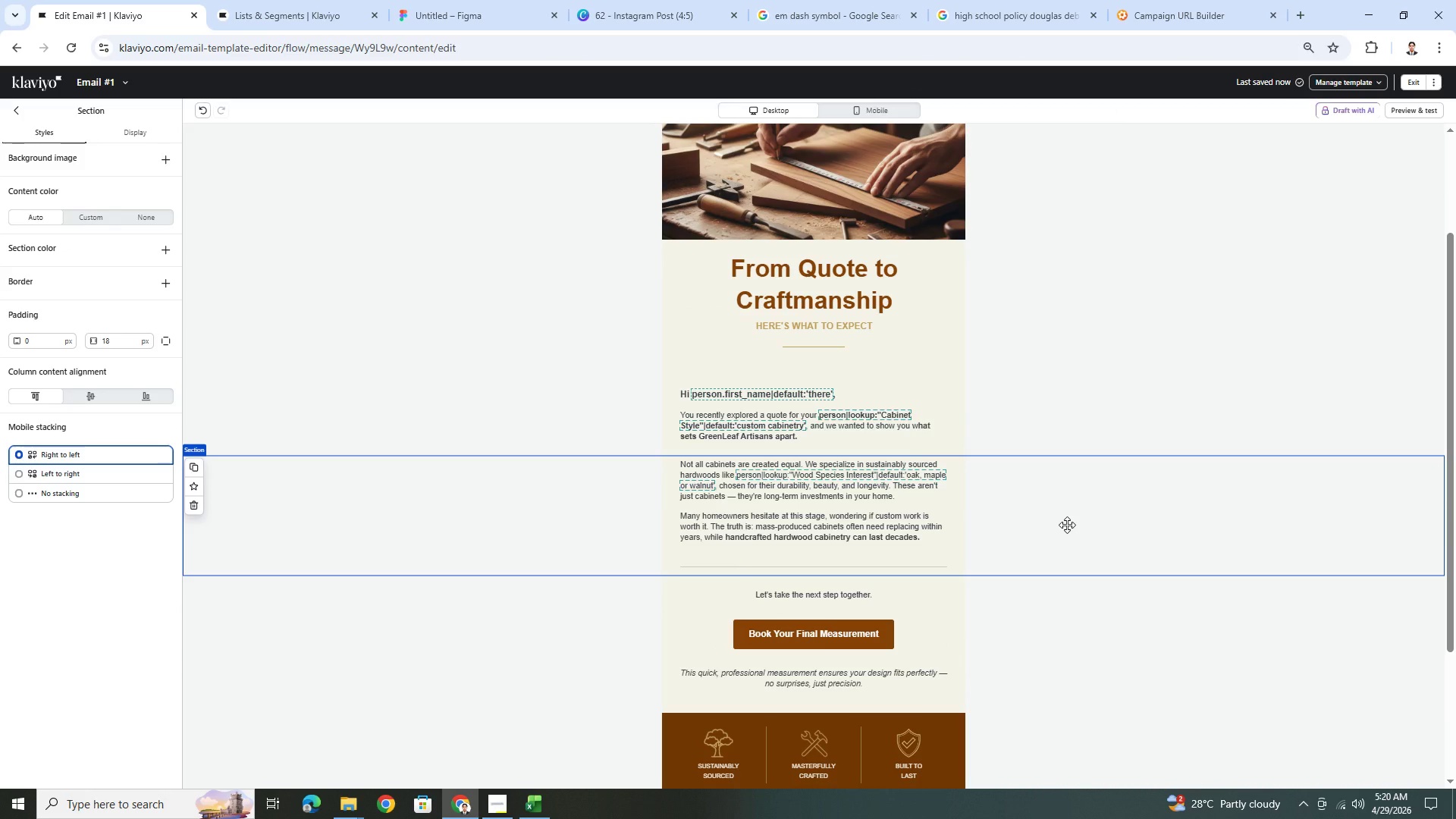 
left_click([754, 356])
 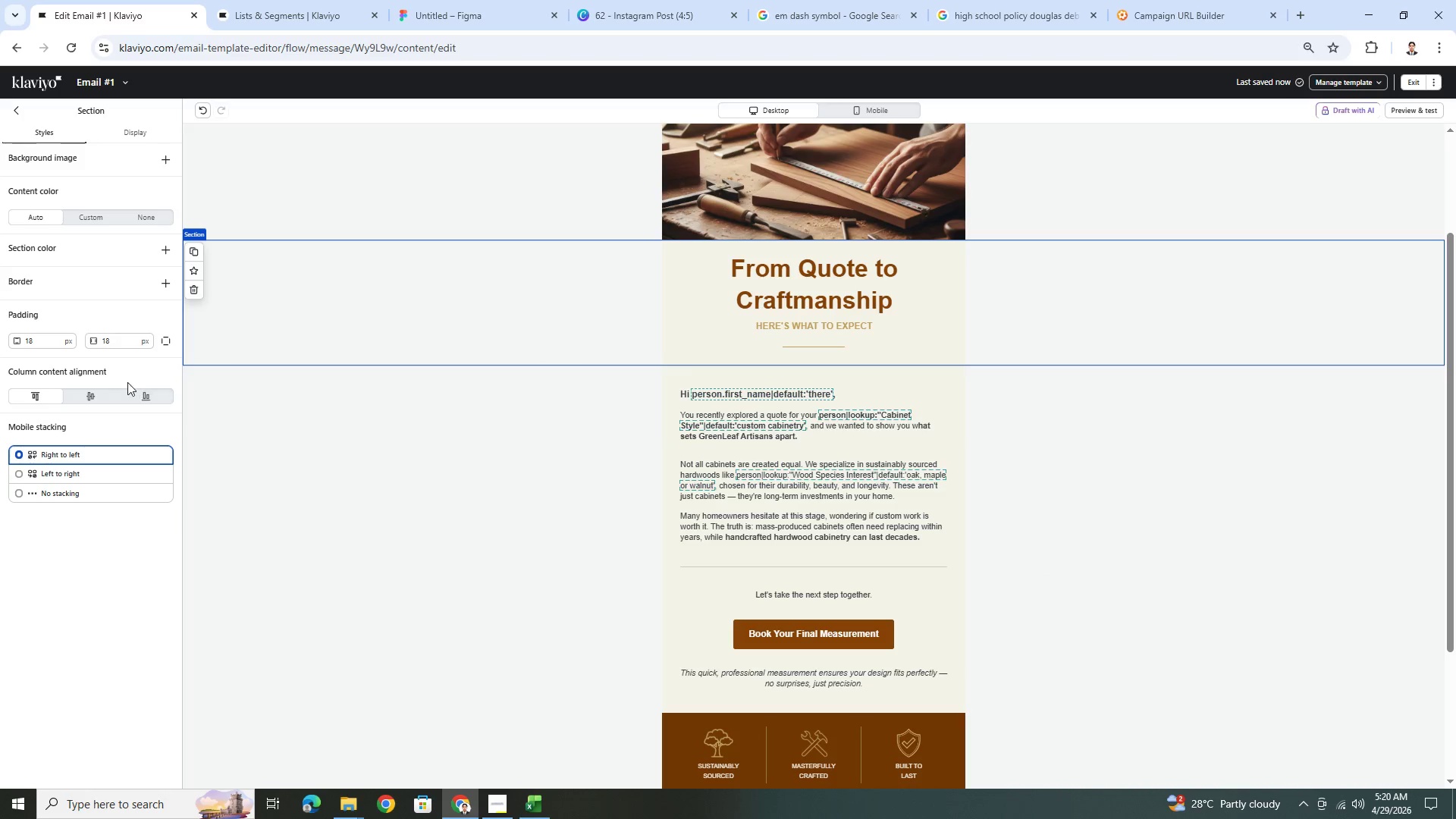 
left_click([155, 343])
 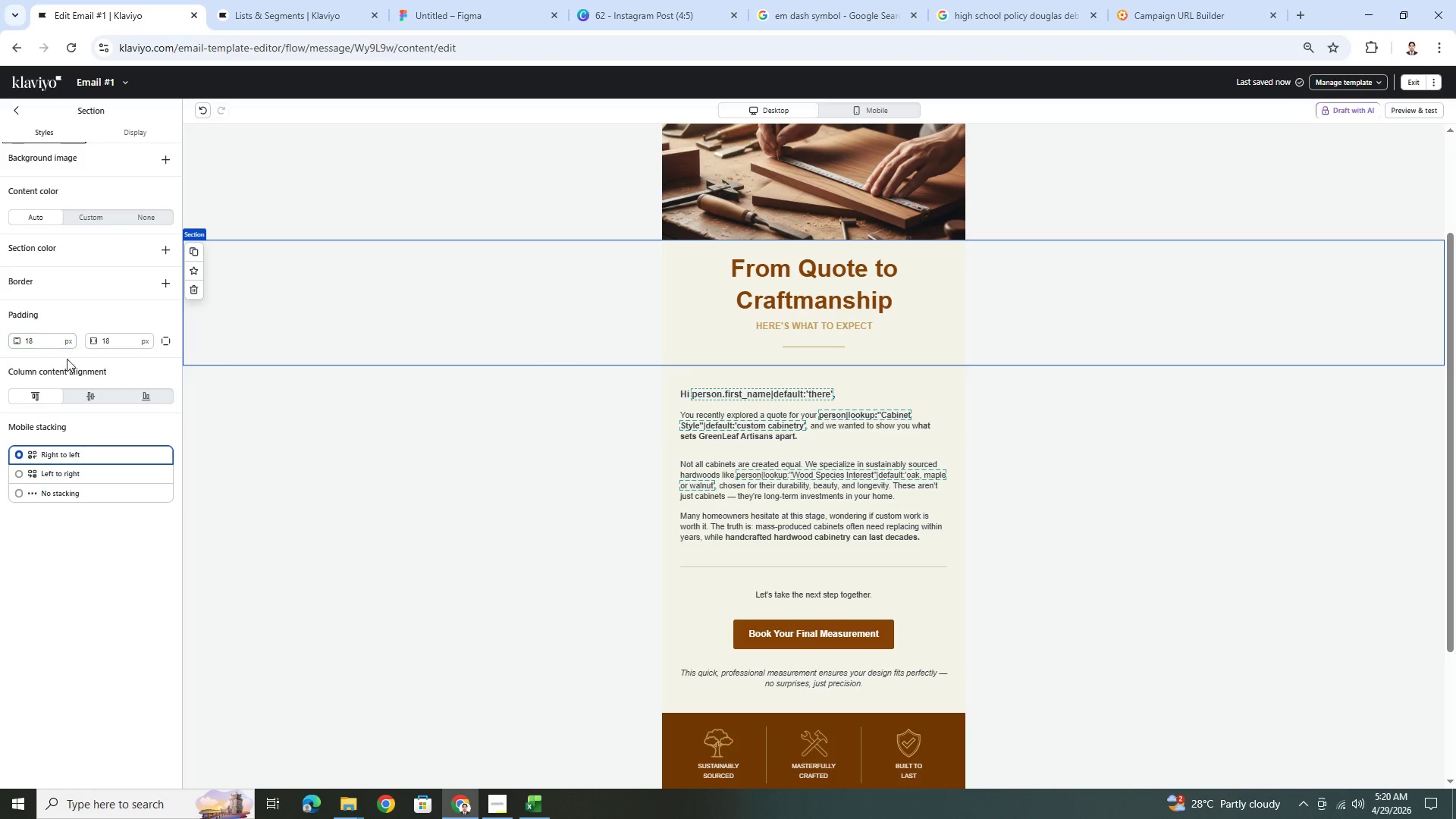 
left_click([164, 339])
 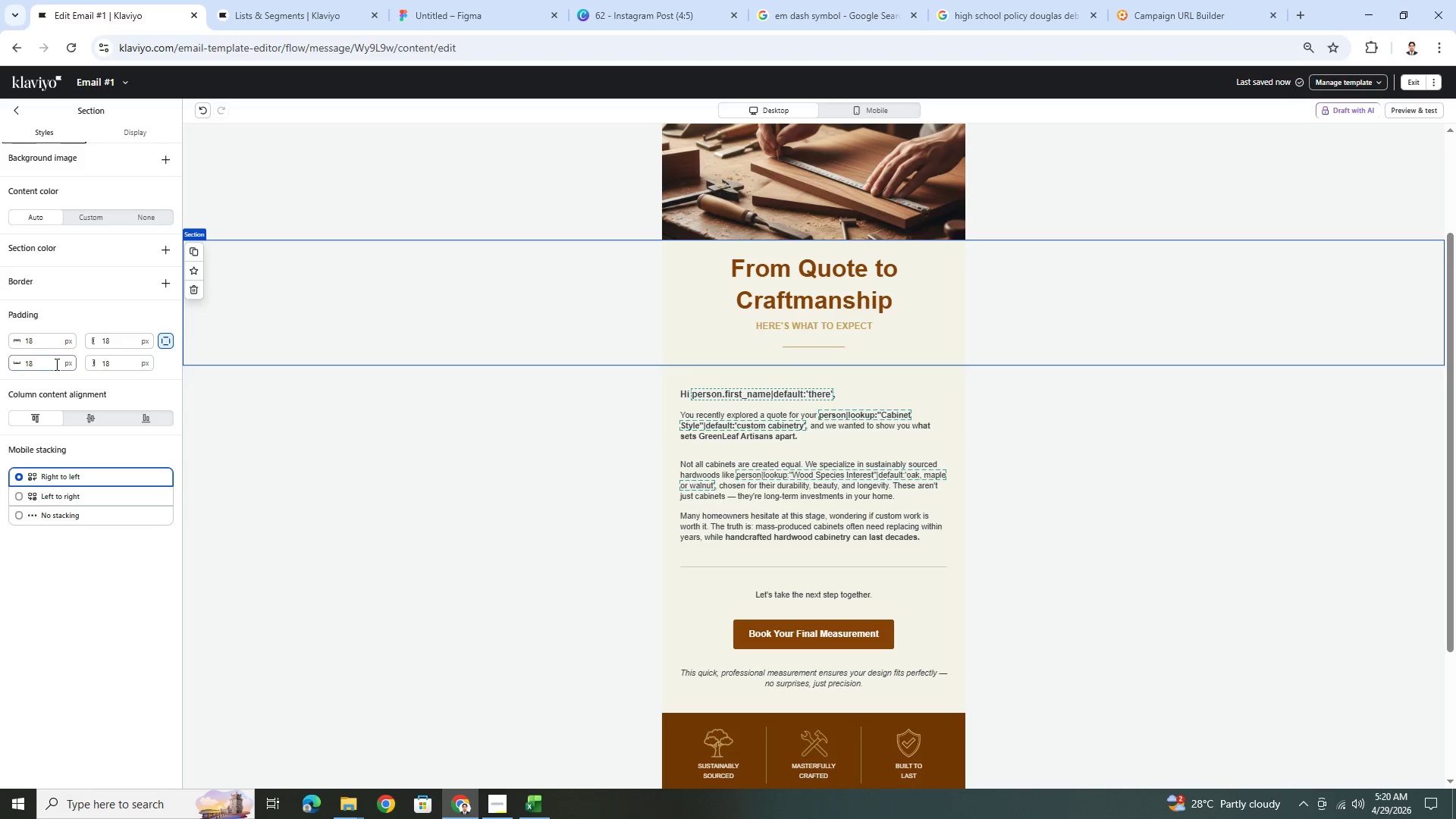 
double_click([55, 364])
 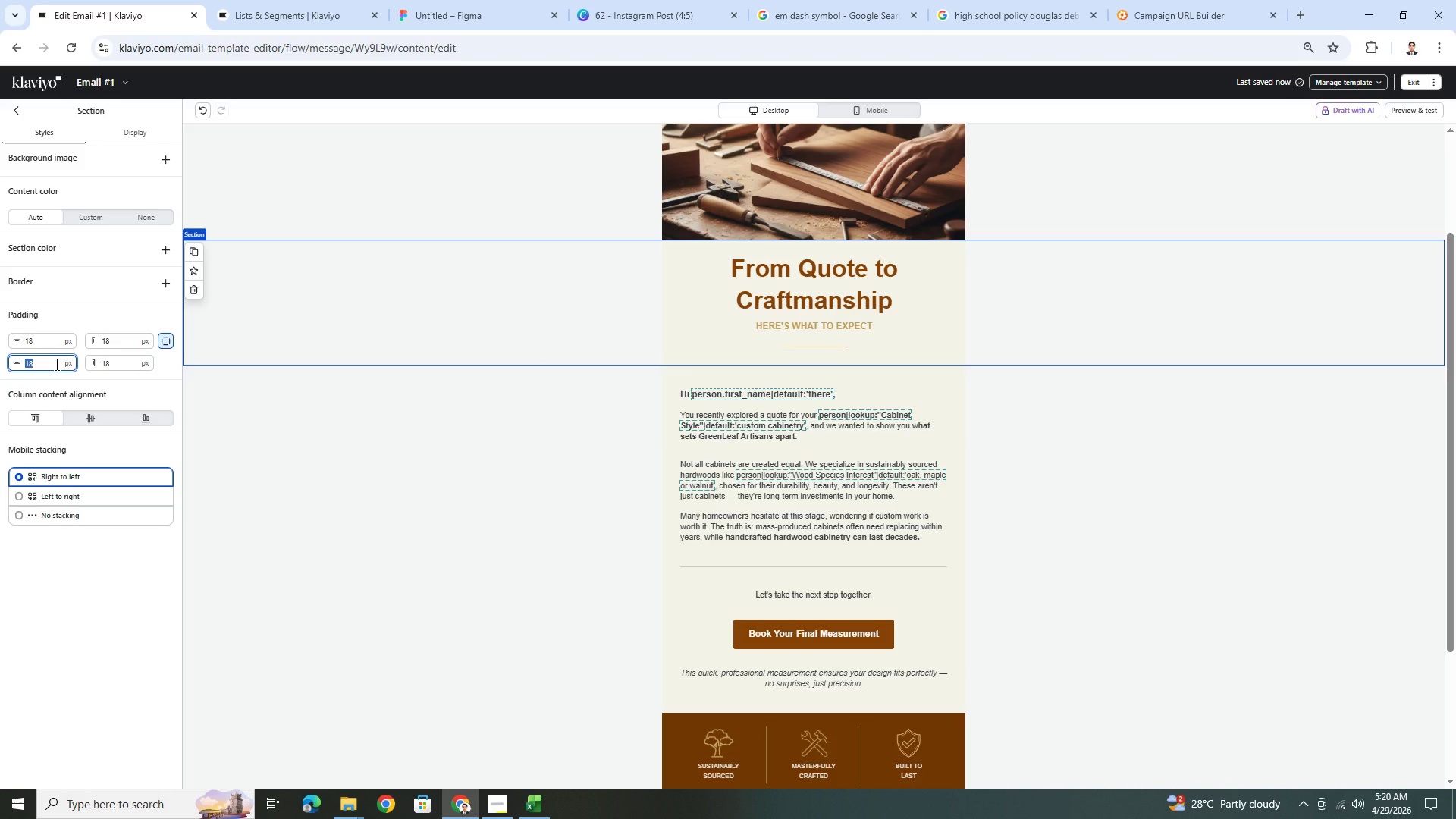 
key(Numpad0)
 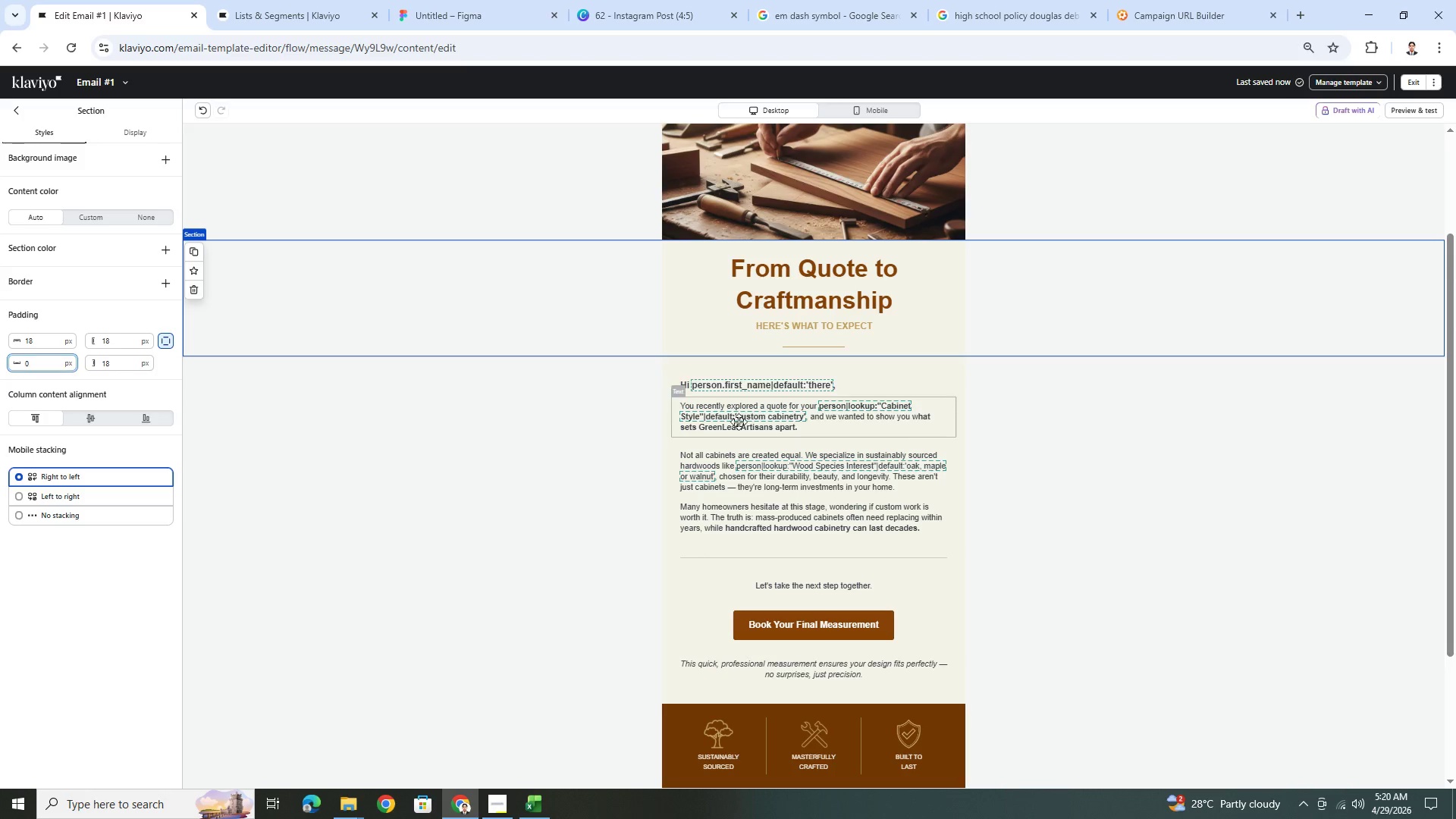 
left_click([1141, 510])
 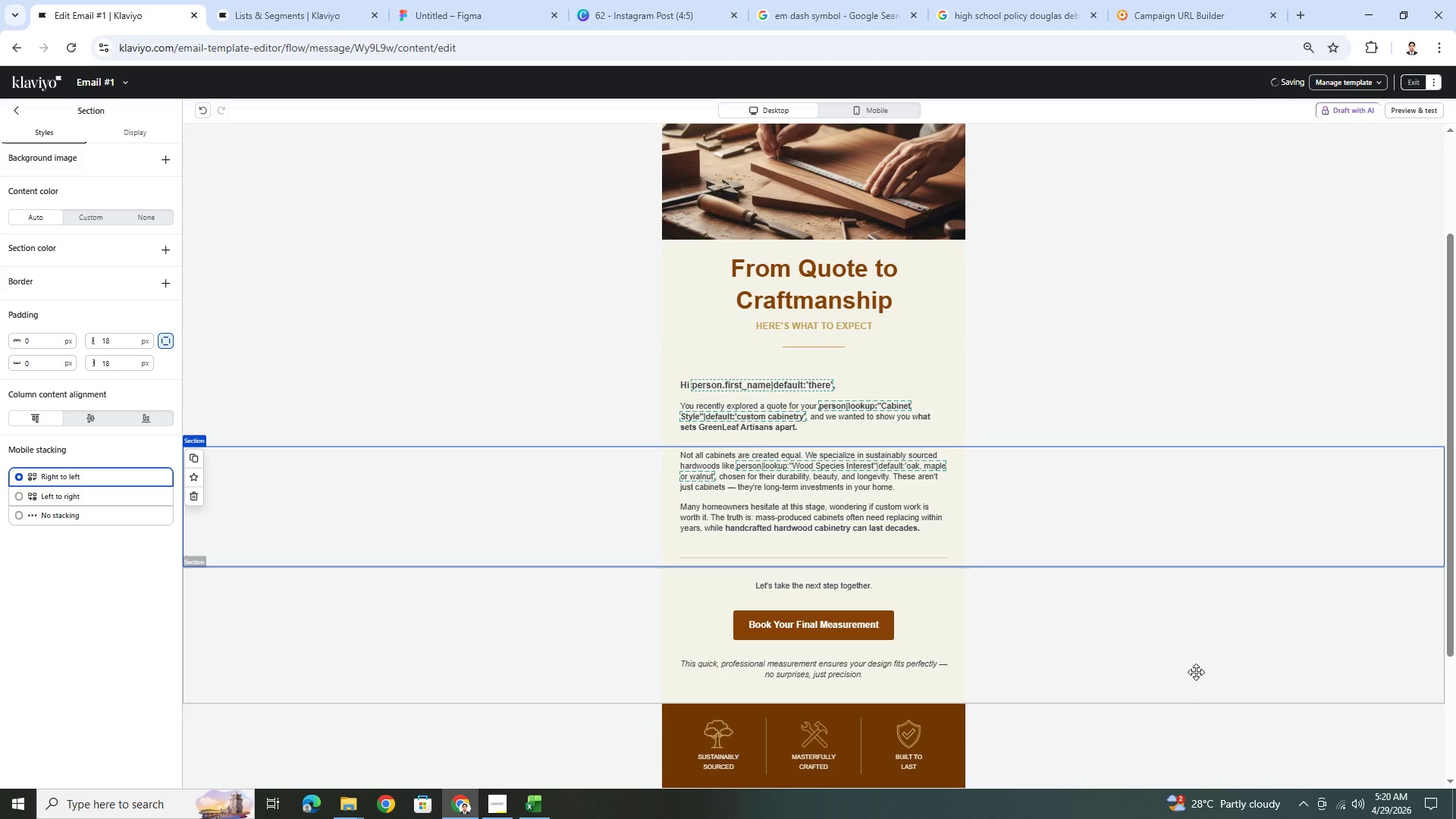 
scroll: coordinate [1200, 684], scroll_direction: up, amount: 3.0
 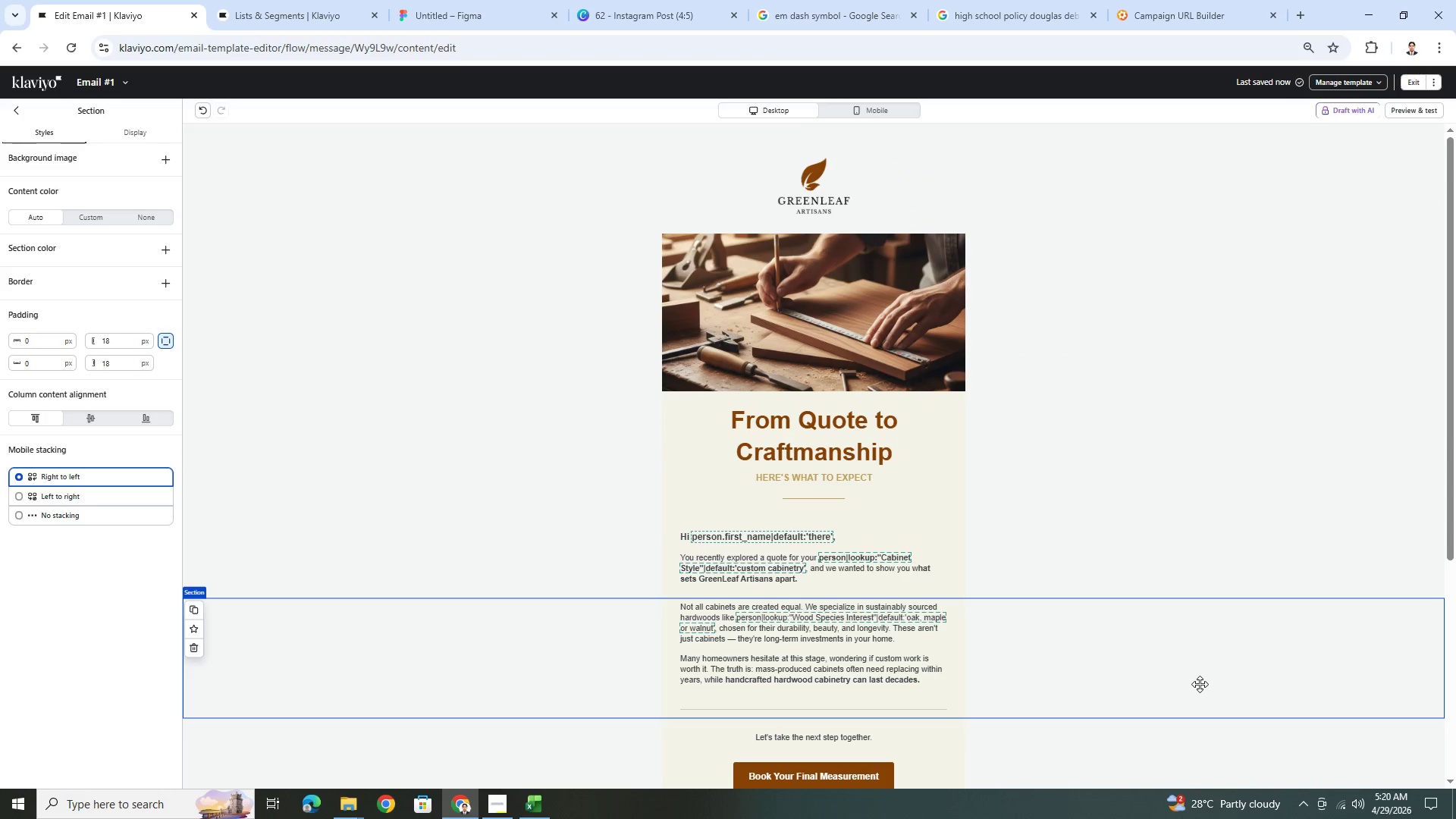 
scroll: coordinate [1200, 684], scroll_direction: down, amount: 1.0
 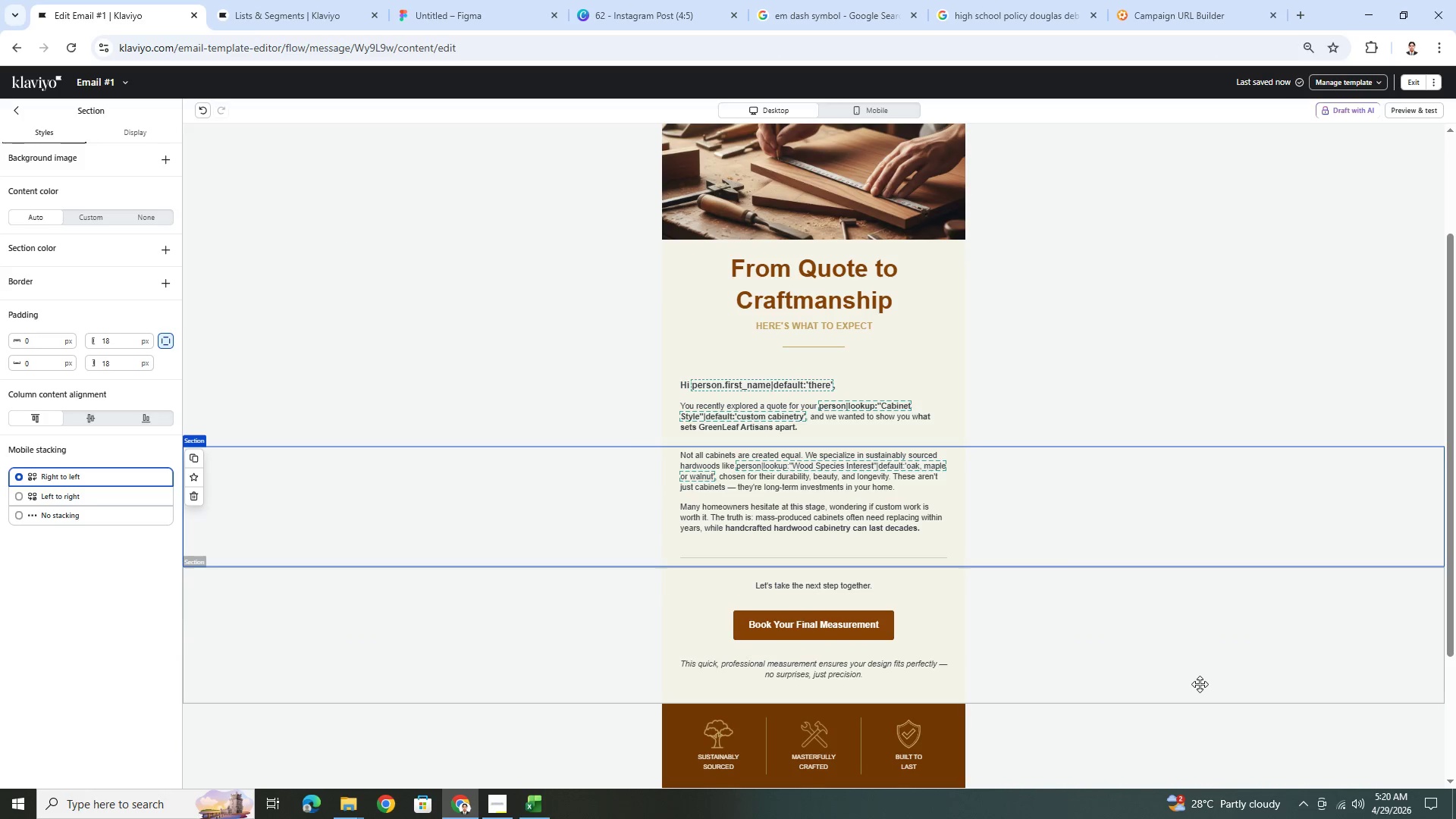 
scroll: coordinate [1200, 684], scroll_direction: up, amount: 1.0
 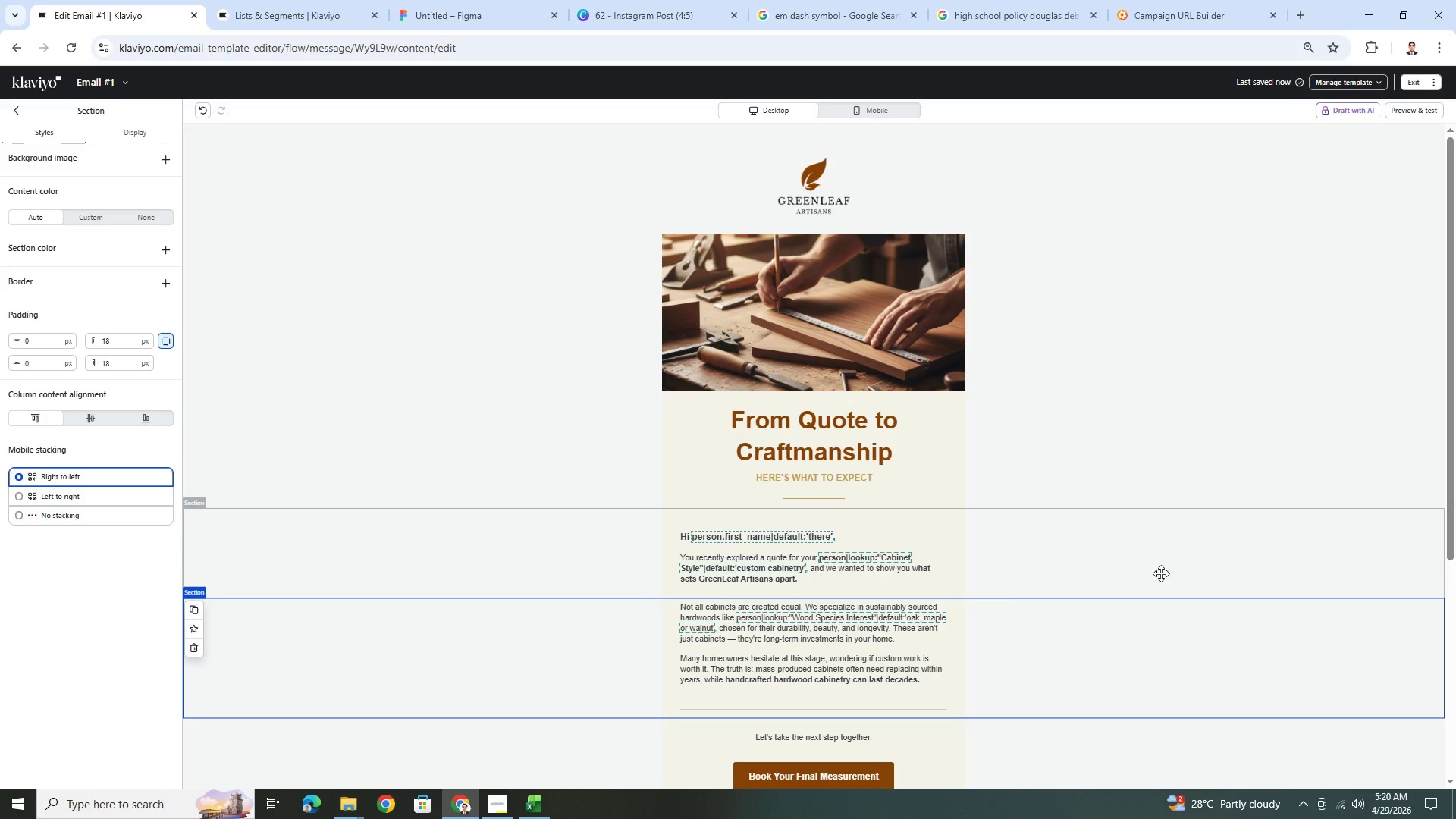 
wait(22.89)
 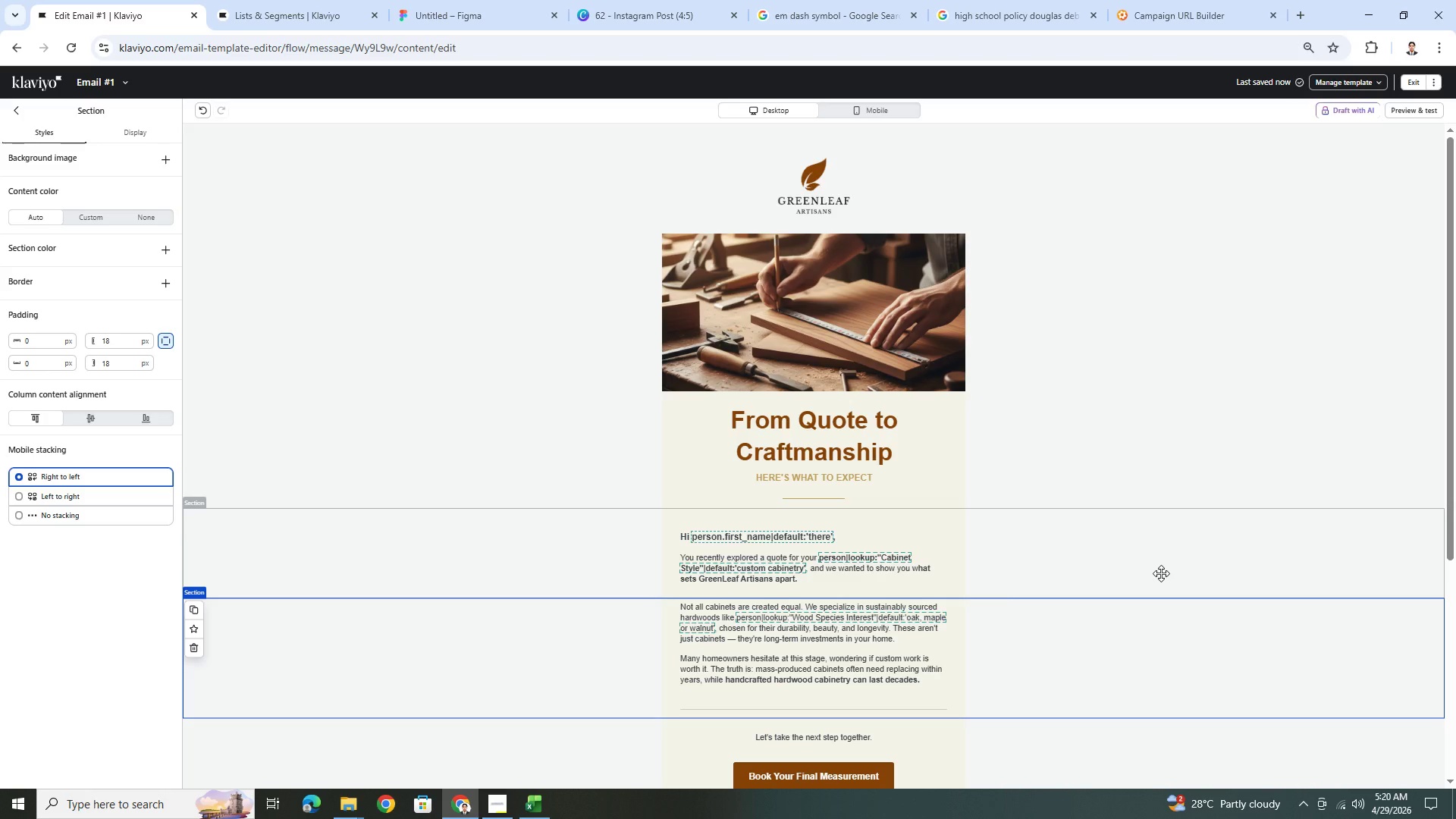 
left_click([834, 519])
 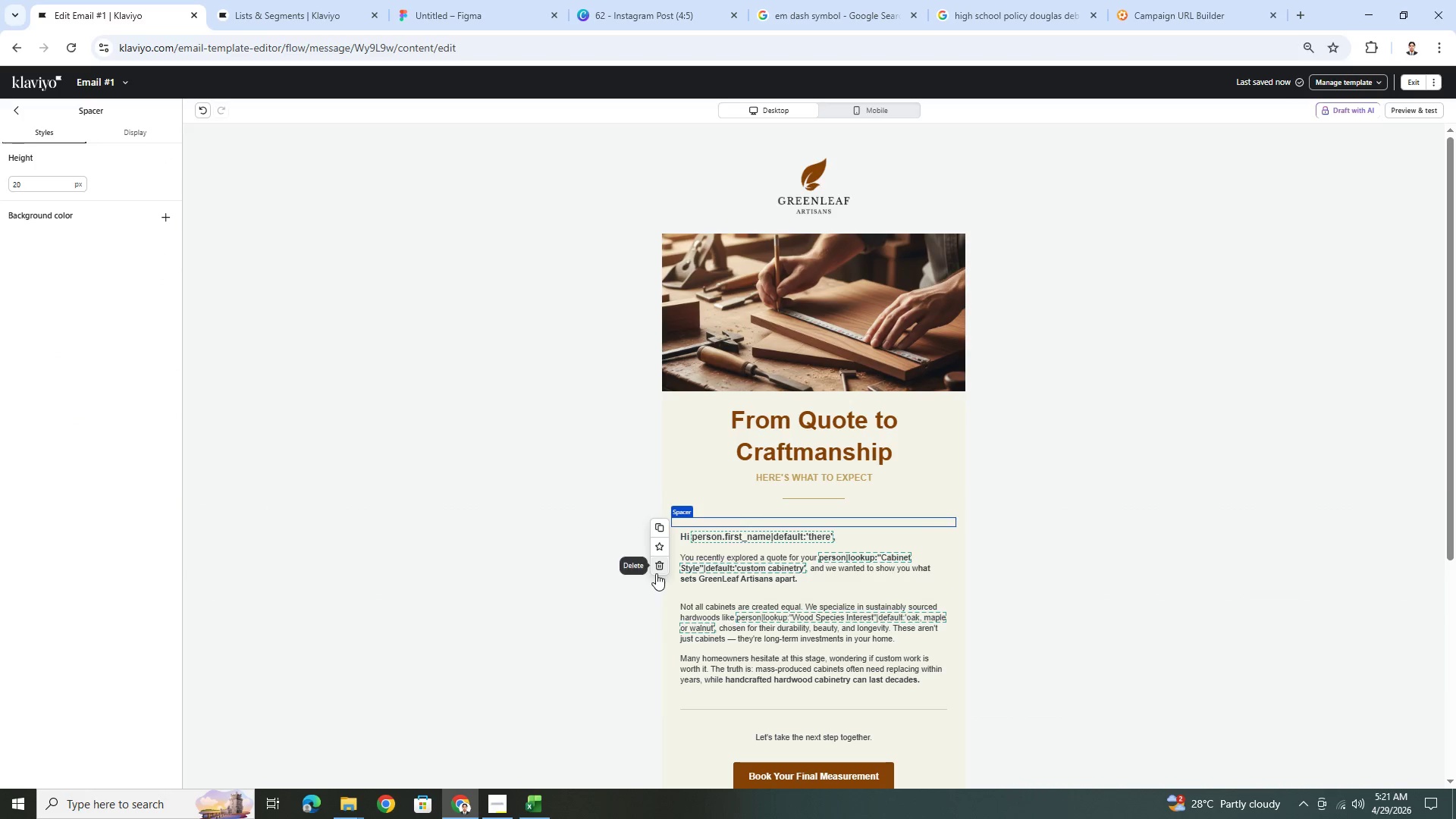 
left_click([657, 563])
 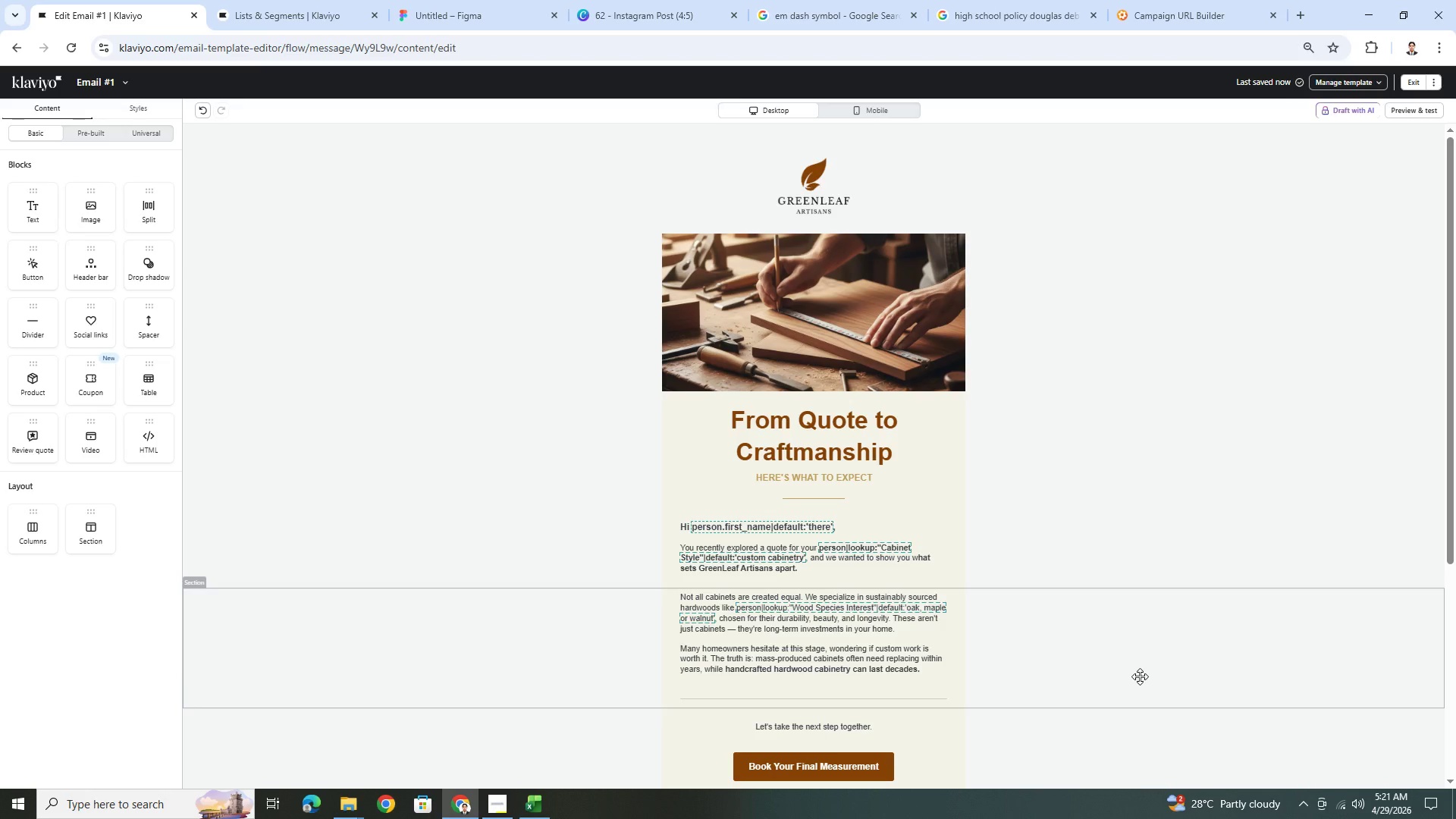 
wait(22.61)
 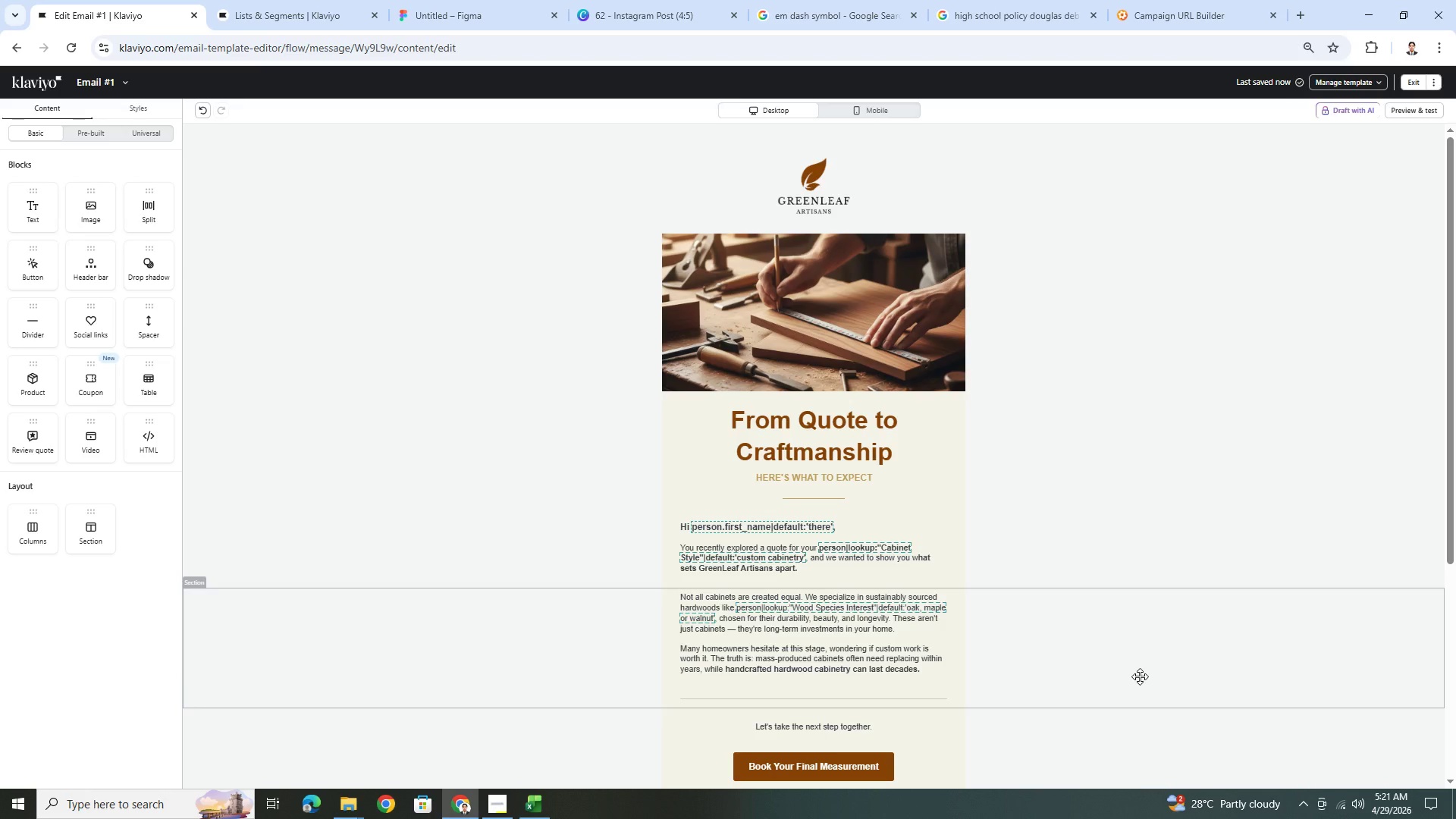 
scroll: coordinate [1143, 666], scroll_direction: down, amount: 2.0
 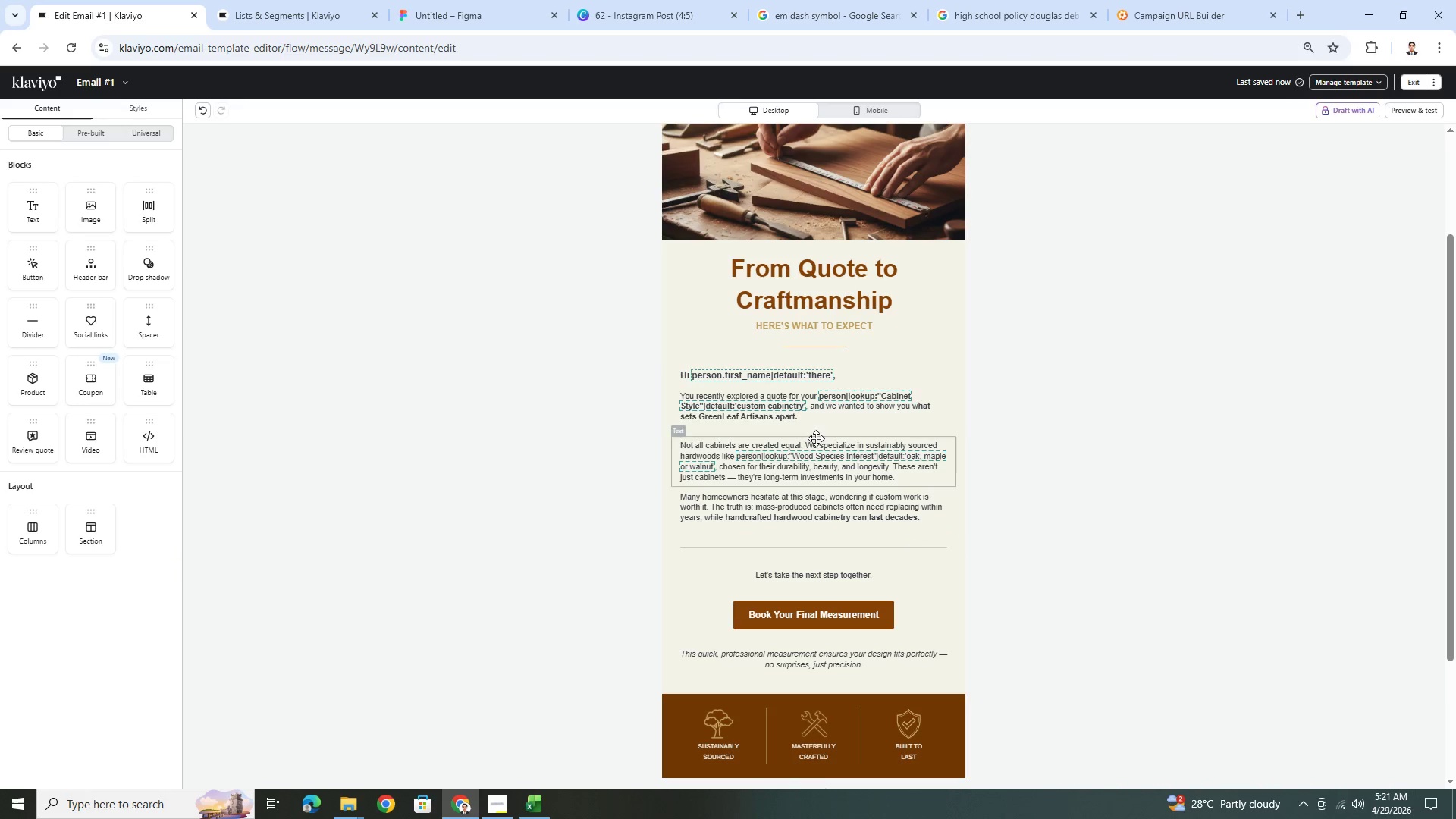 
wait(5.12)
 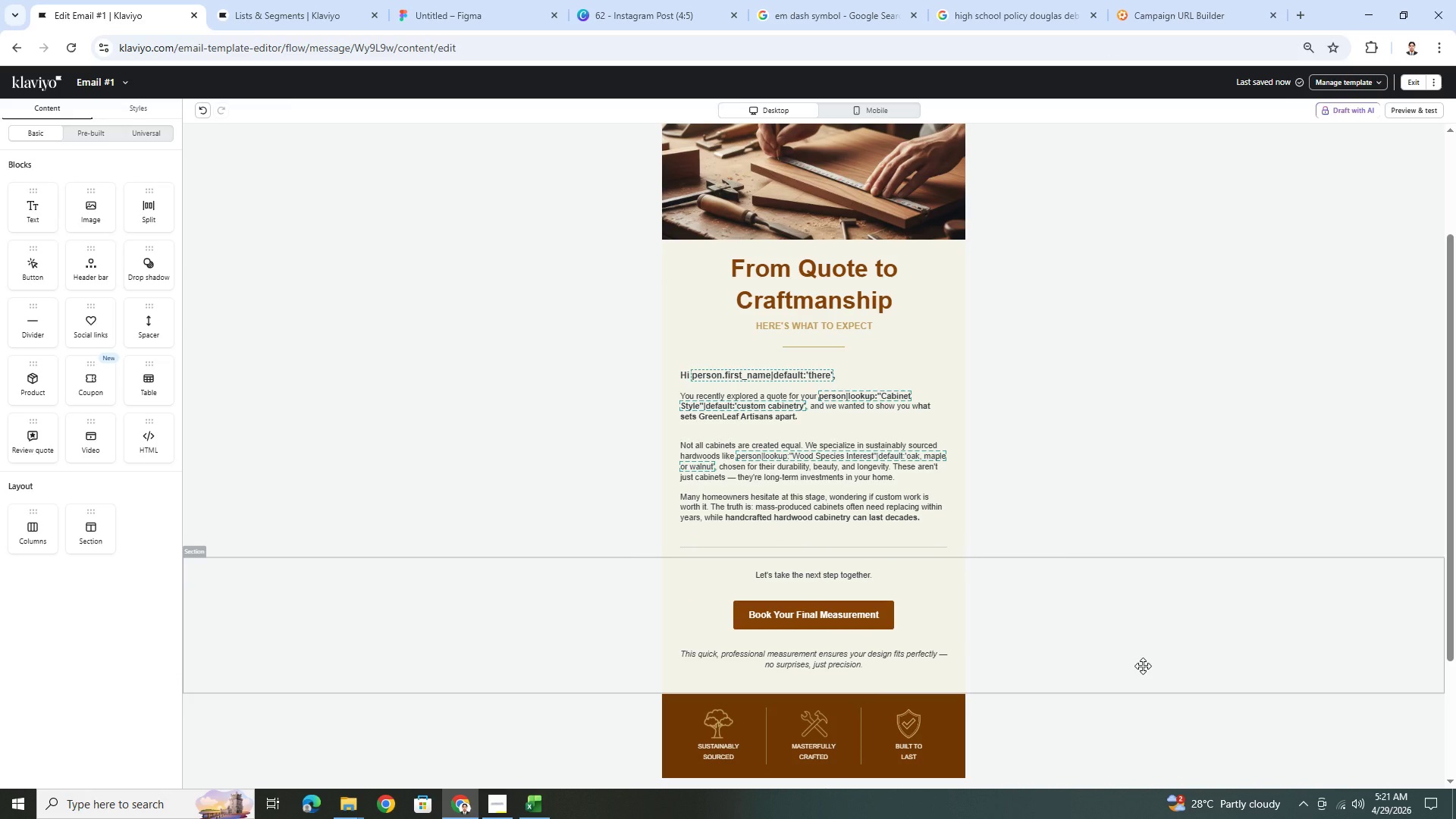 
left_click([830, 375])
 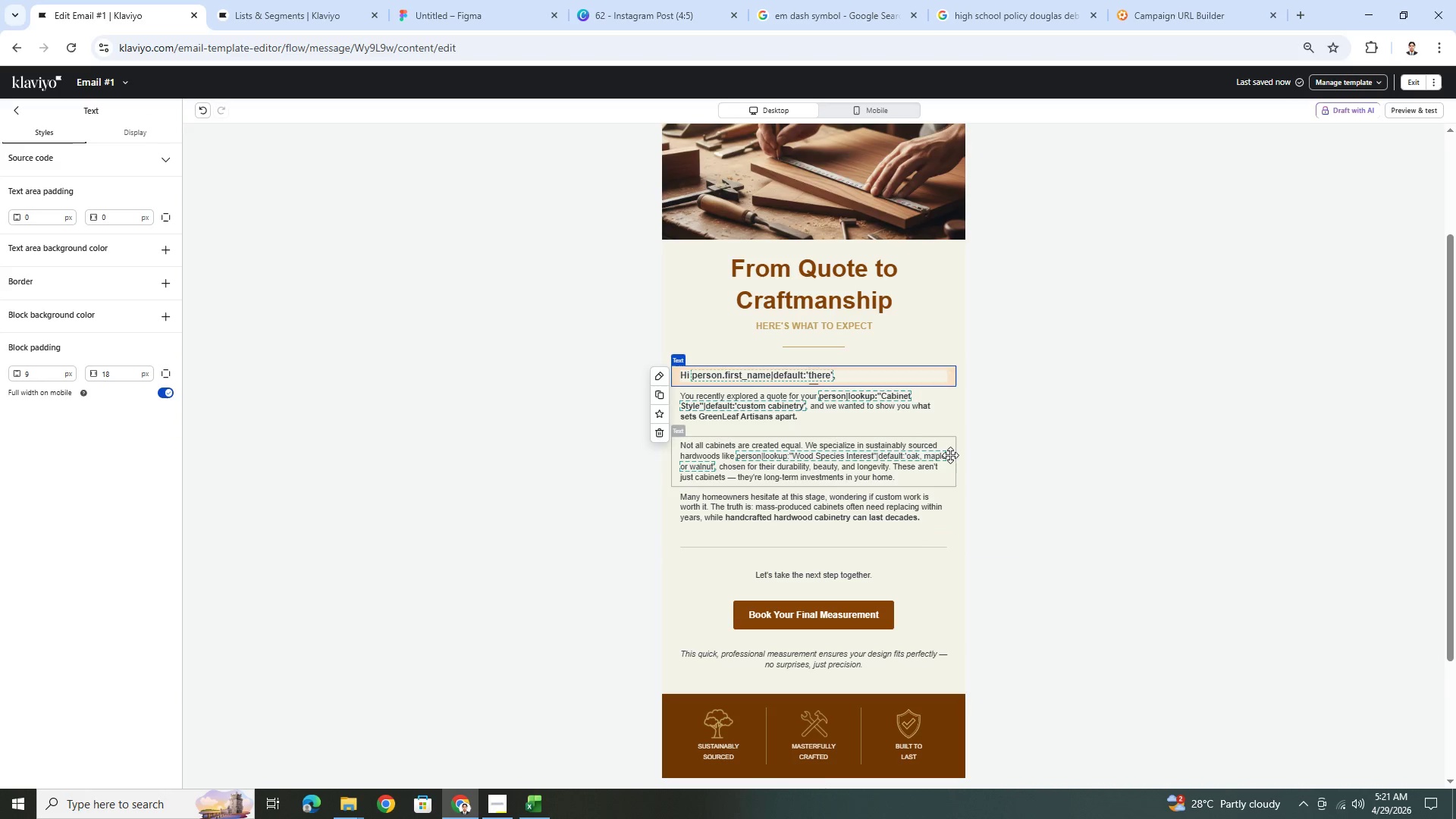 
left_click([909, 414])
 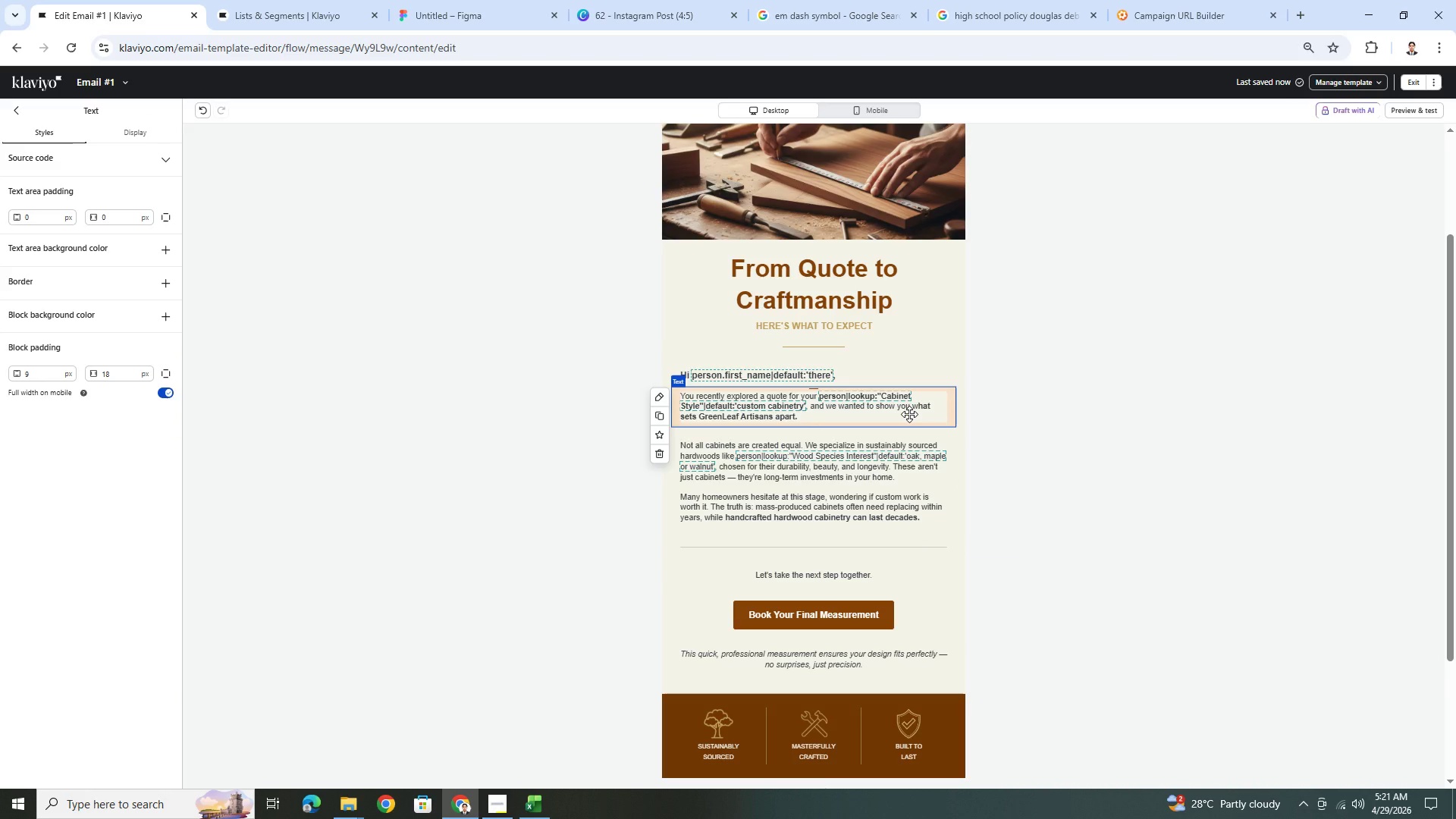 
double_click([909, 414])
 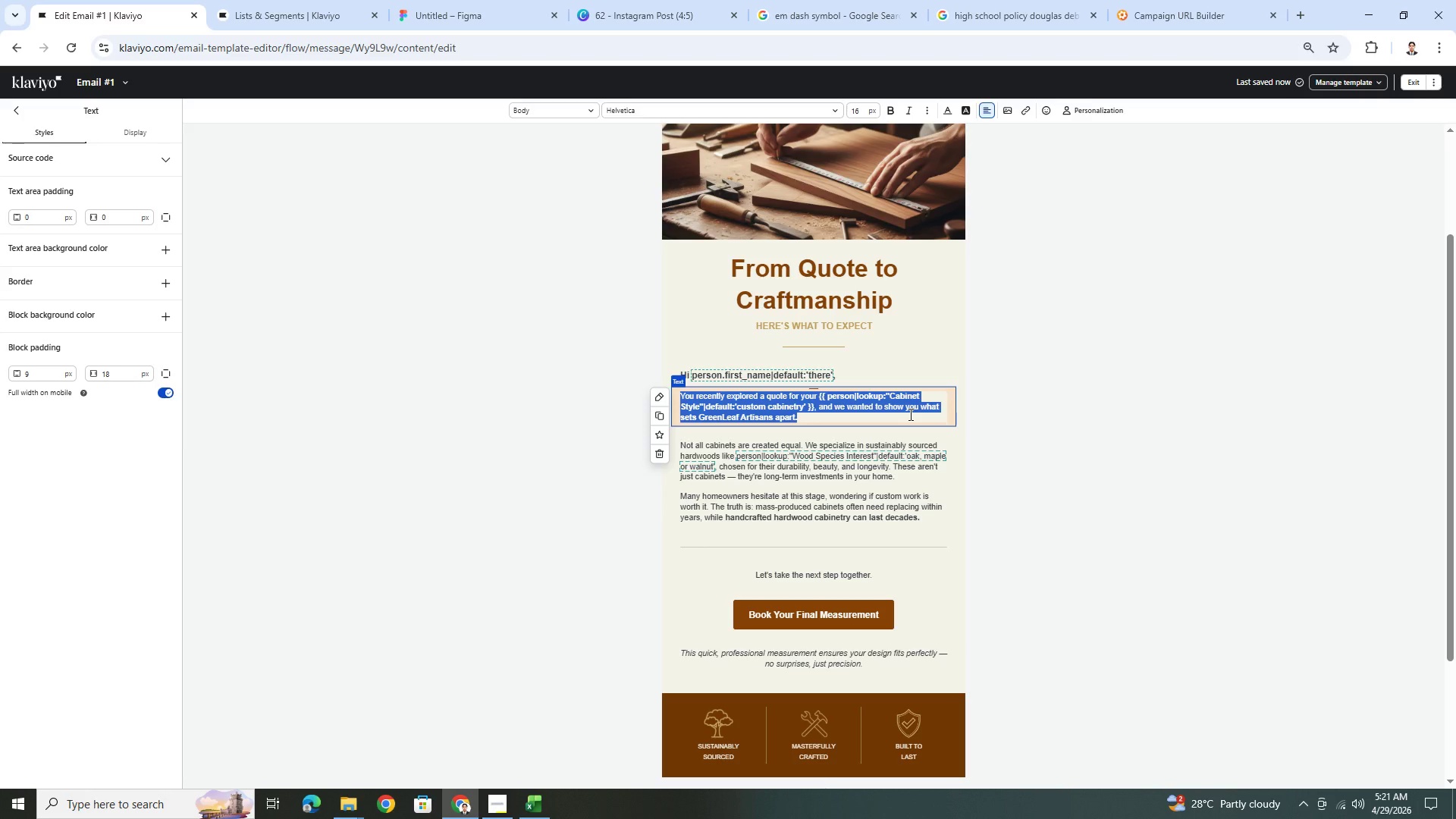 
wait(13.16)
 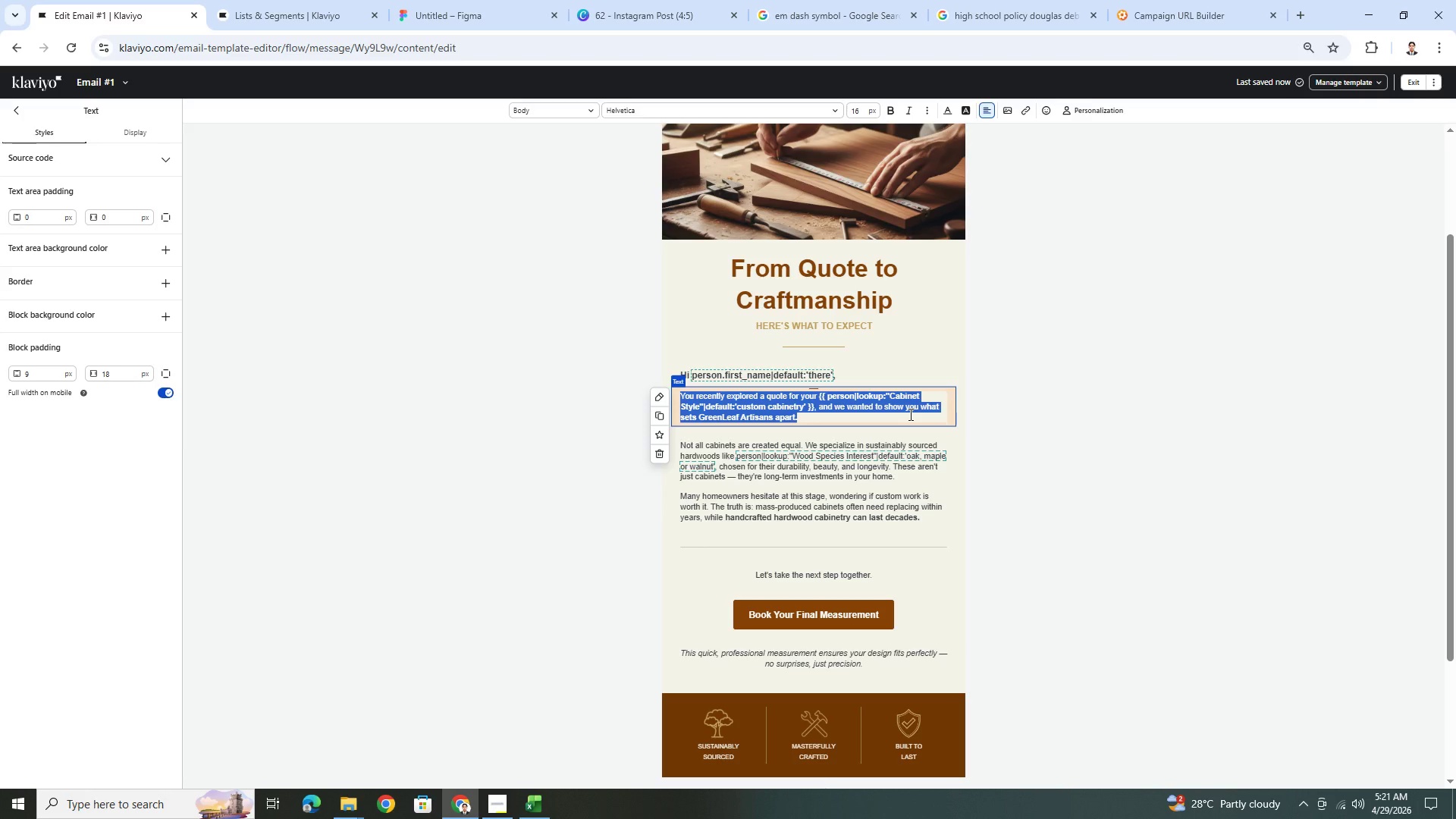 
type(We know moving forward can feel like a big step)
 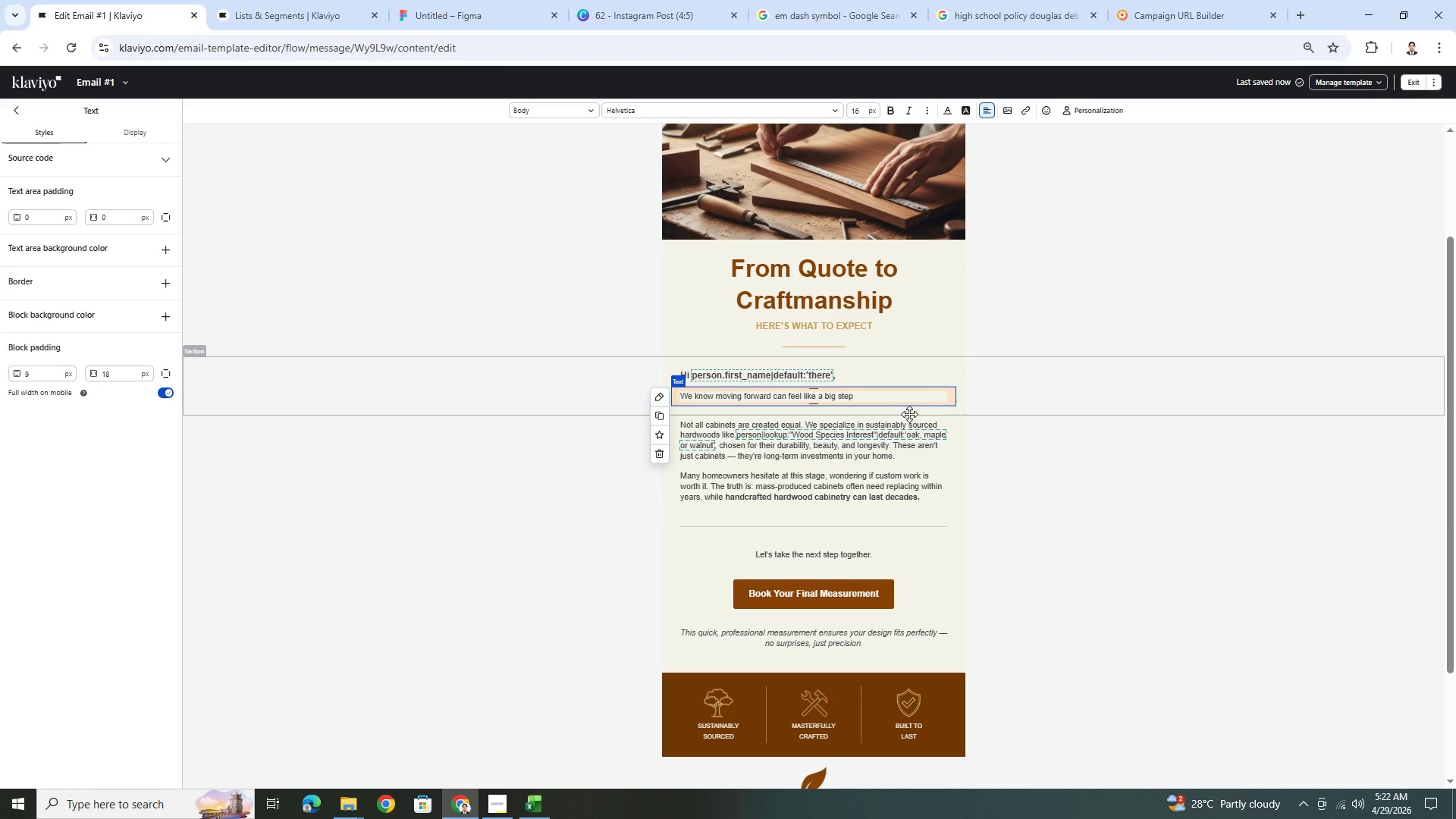 
hold_key(key=ControlLeft, duration=0.69)
scroll: coordinate [1058, 482], scroll_direction: up, amount: 3.0
 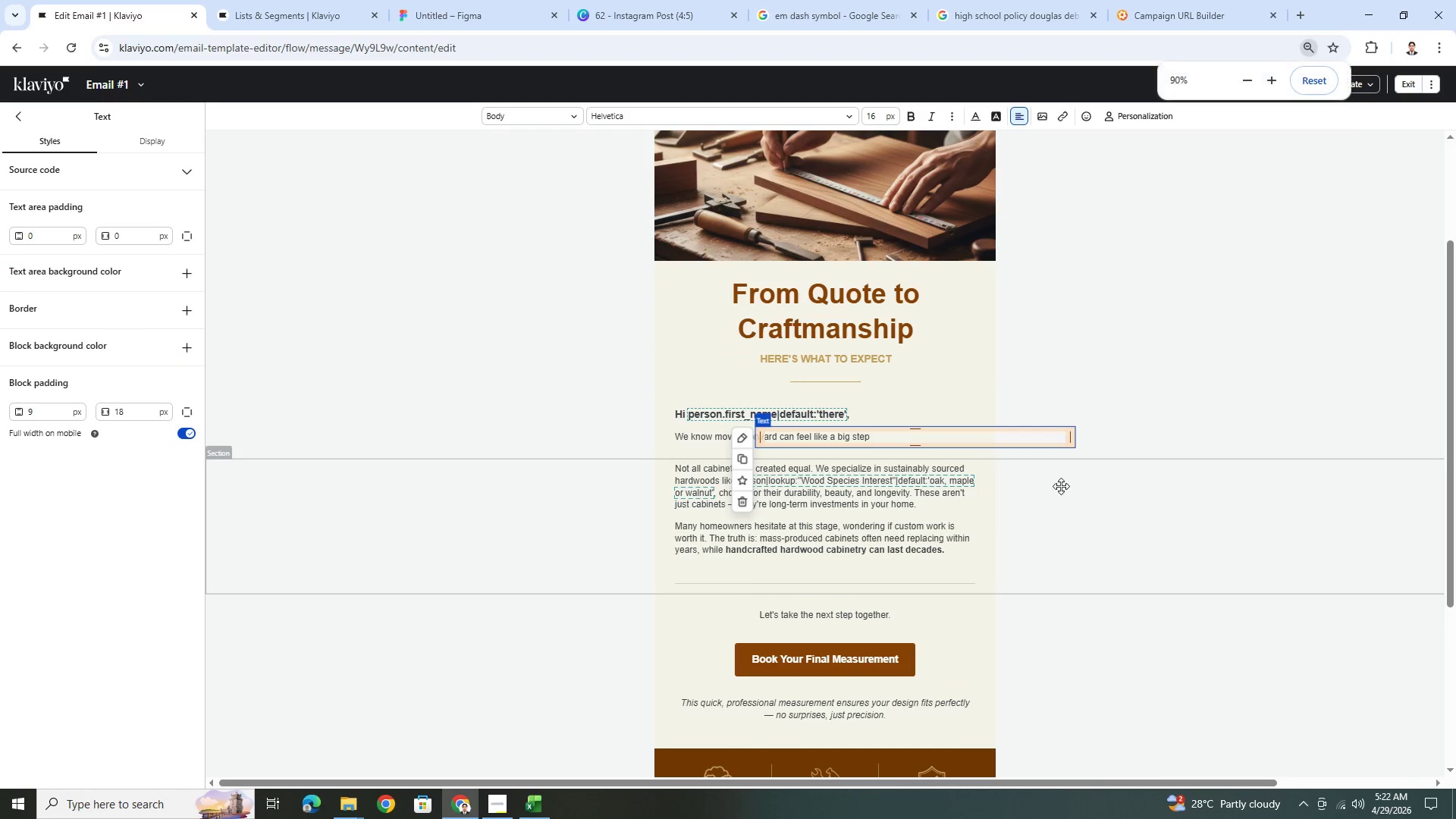 
scroll: coordinate [1141, 607], scroll_direction: down, amount: 1.0
 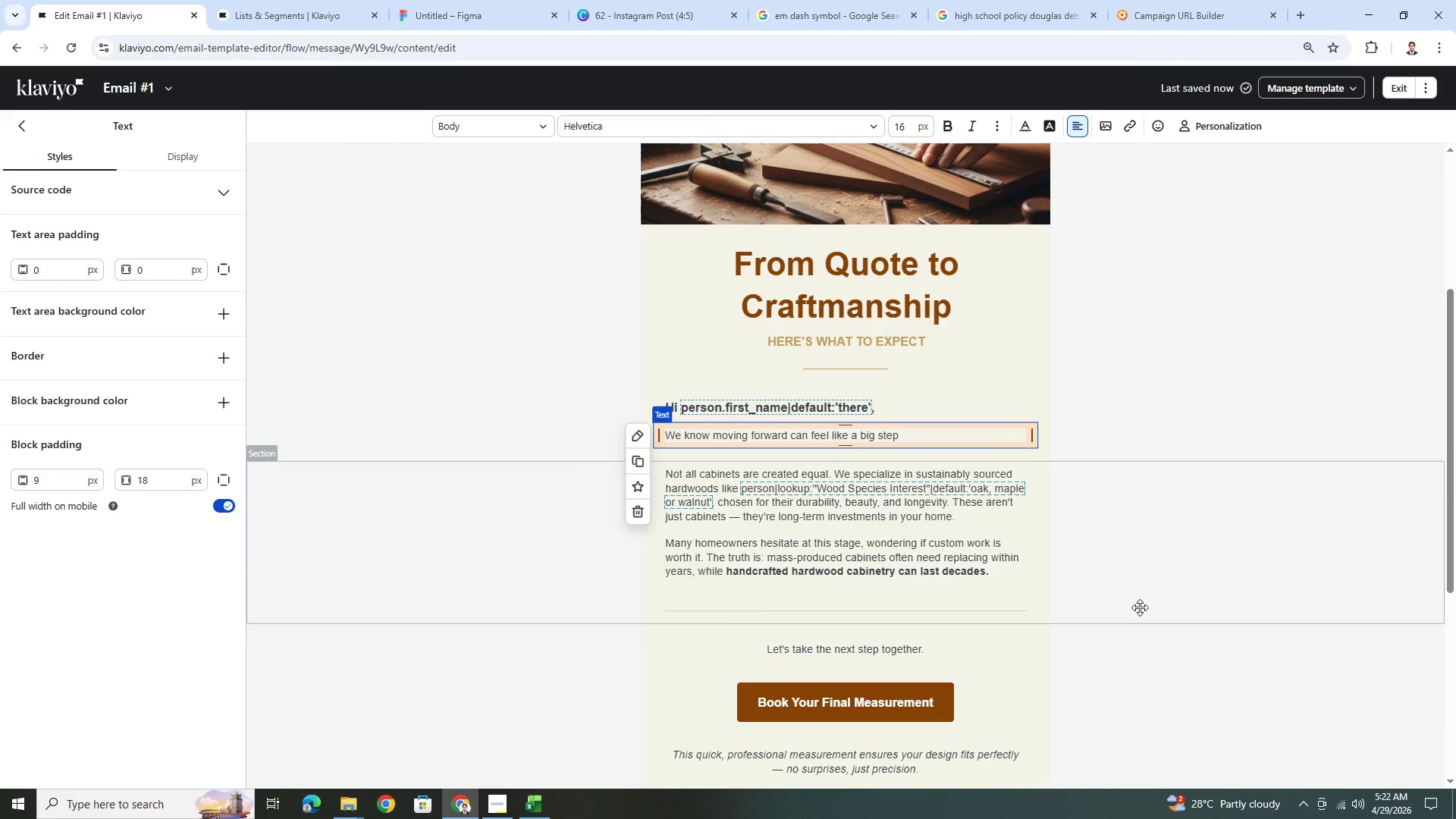 
scroll: coordinate [1138, 607], scroll_direction: up, amount: 3.0
 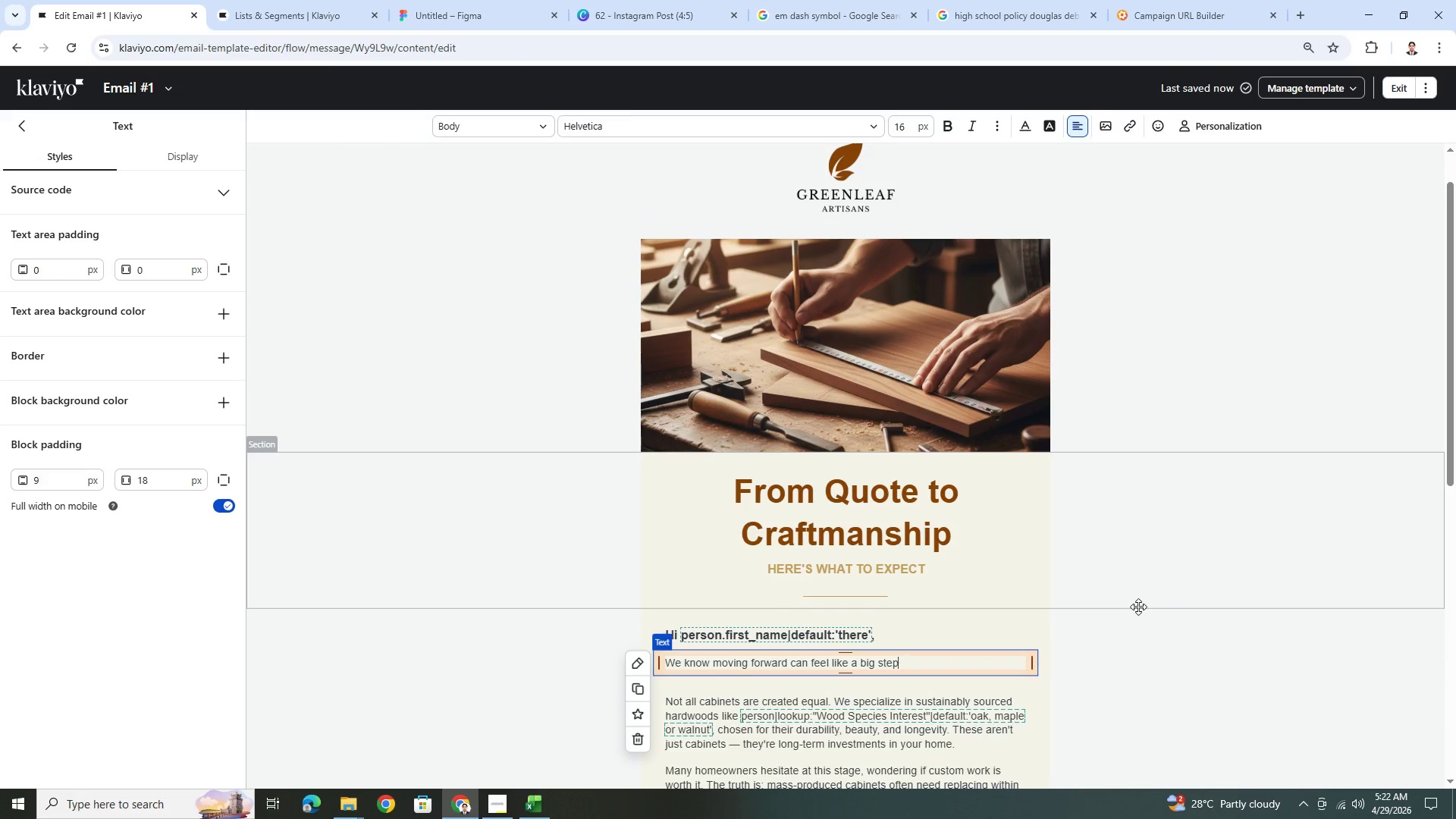 
scroll: coordinate [1138, 607], scroll_direction: down, amount: 1.0
 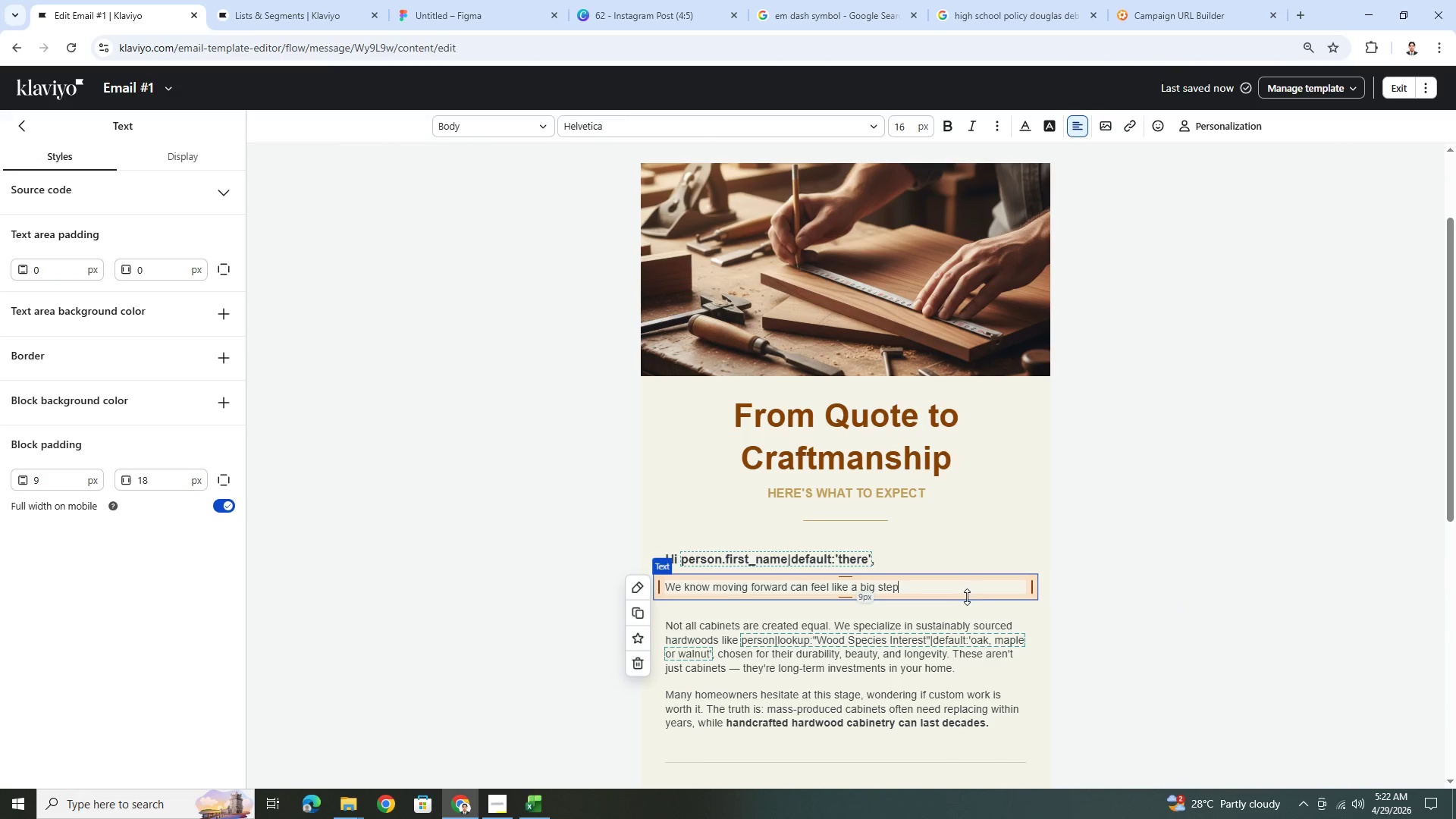 
left_click([967, 597])
 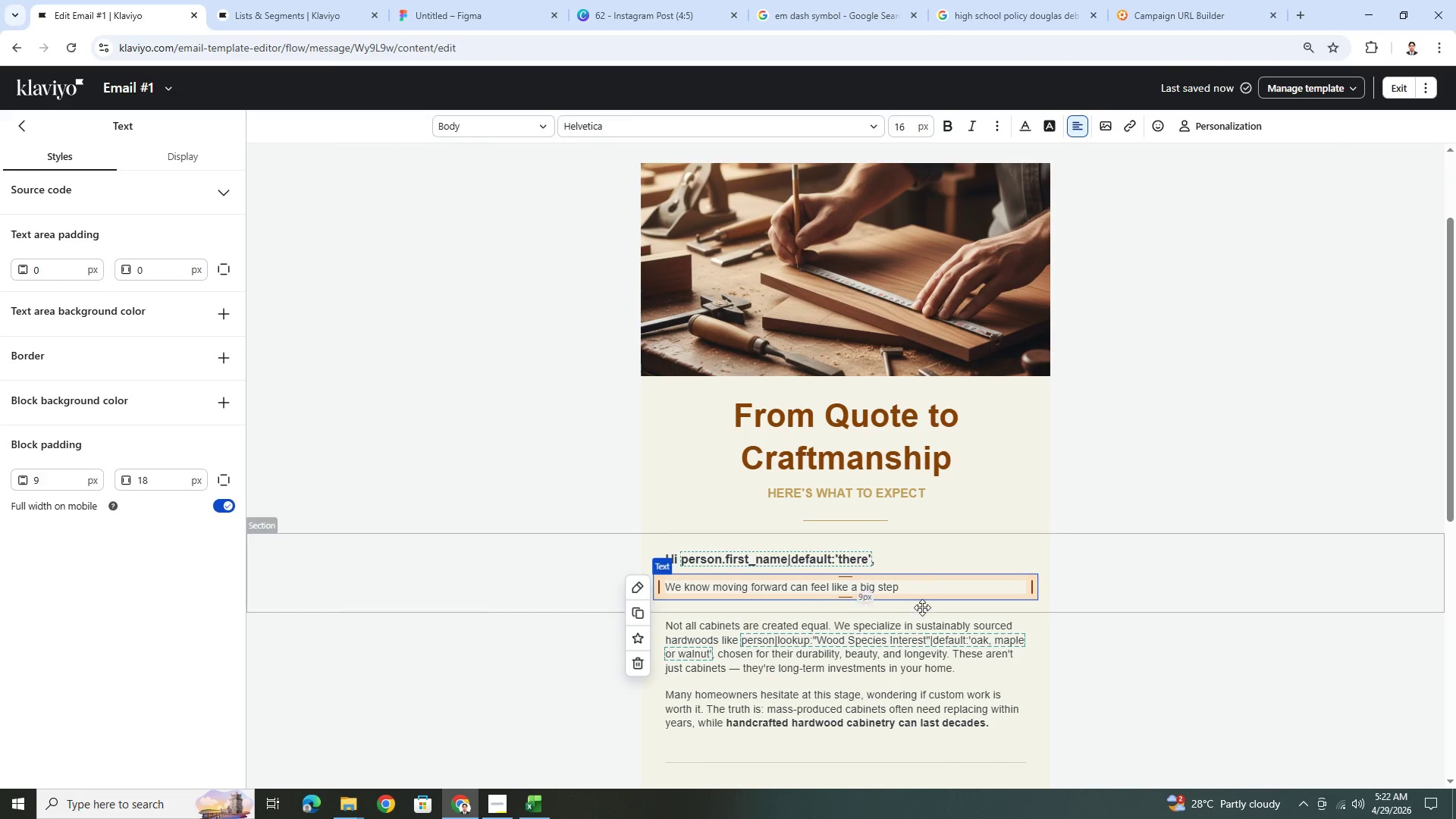 
left_click([918, 593])
 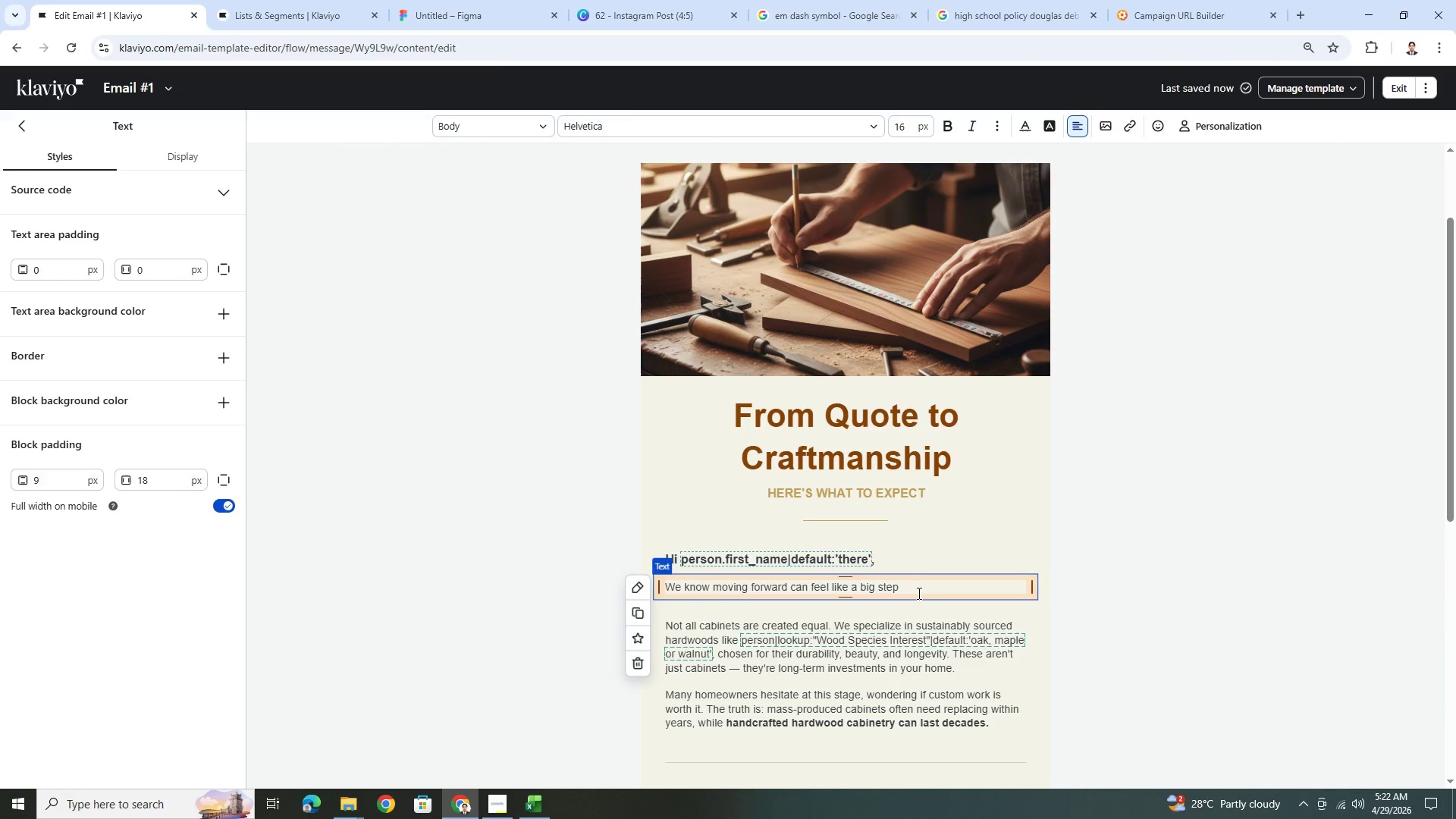 
type(. So lets break it doewn)
key(Backspace)
key(Backspace)
type(e)
key(Backspace)
key(Backspace)
type(wnm)
key(Backspace)
type(.)
 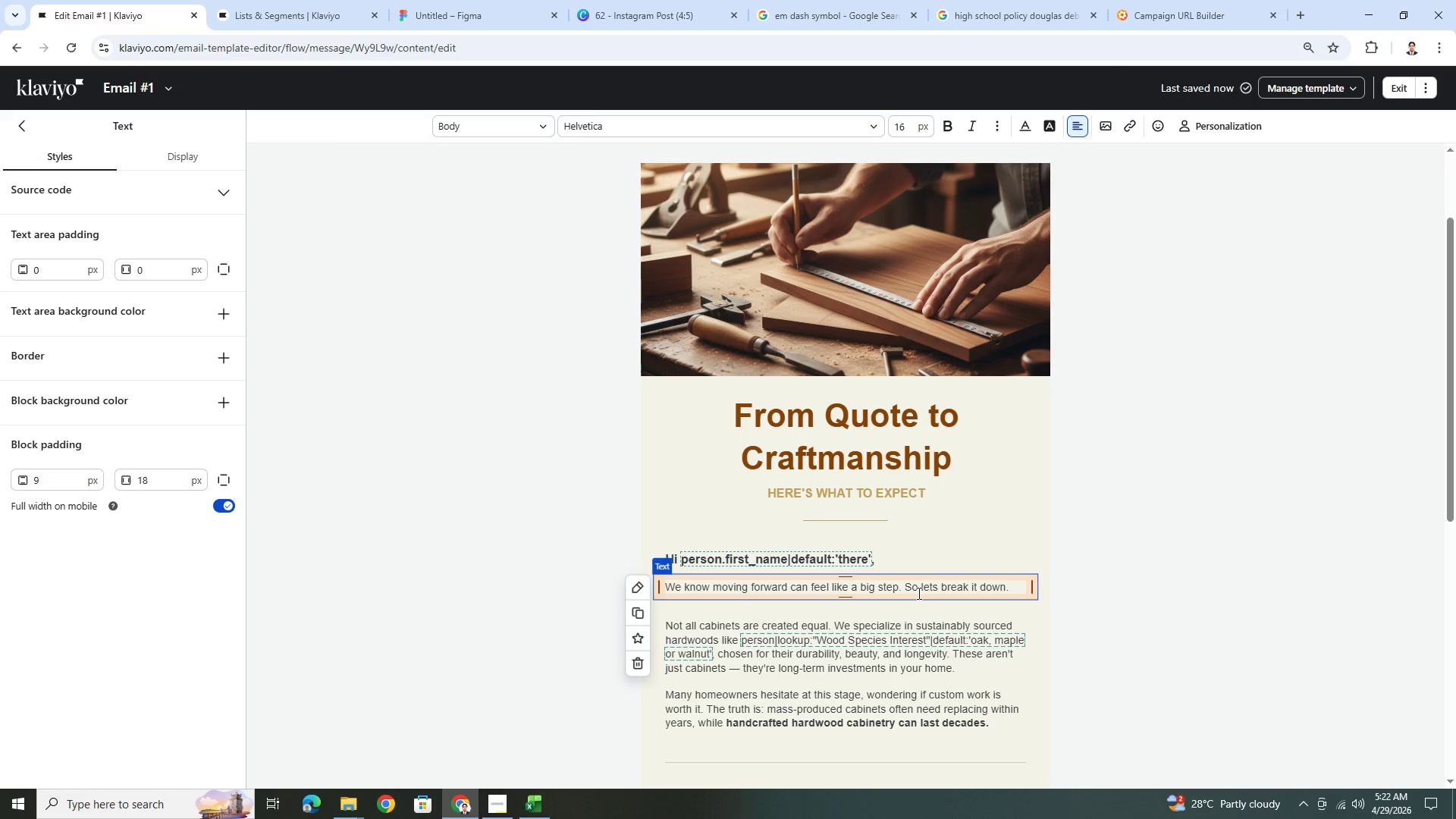 
left_click([1090, 676])
 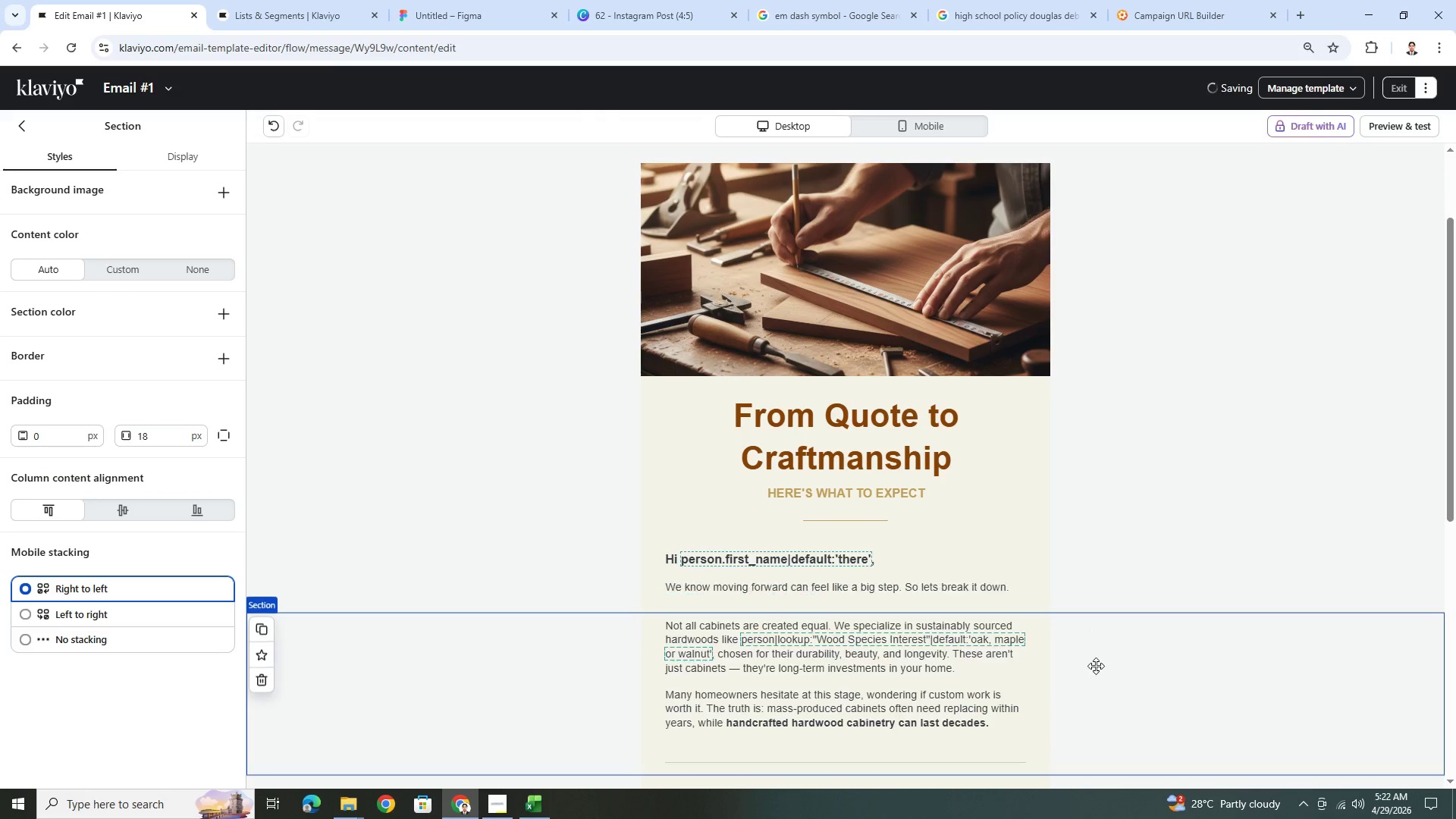 
scroll: coordinate [1098, 664], scroll_direction: down, amount: 2.0
 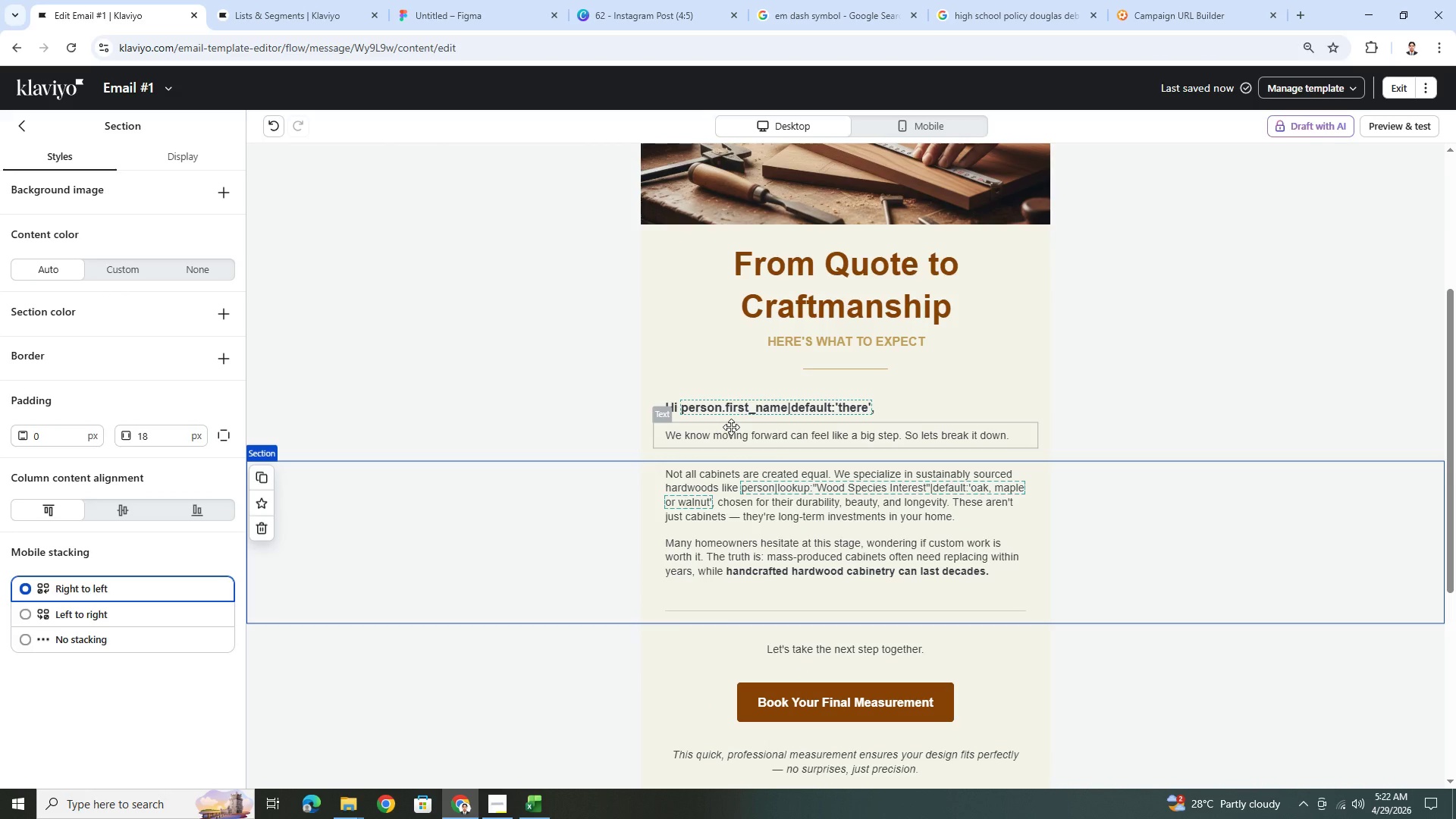 
left_click([879, 447])
 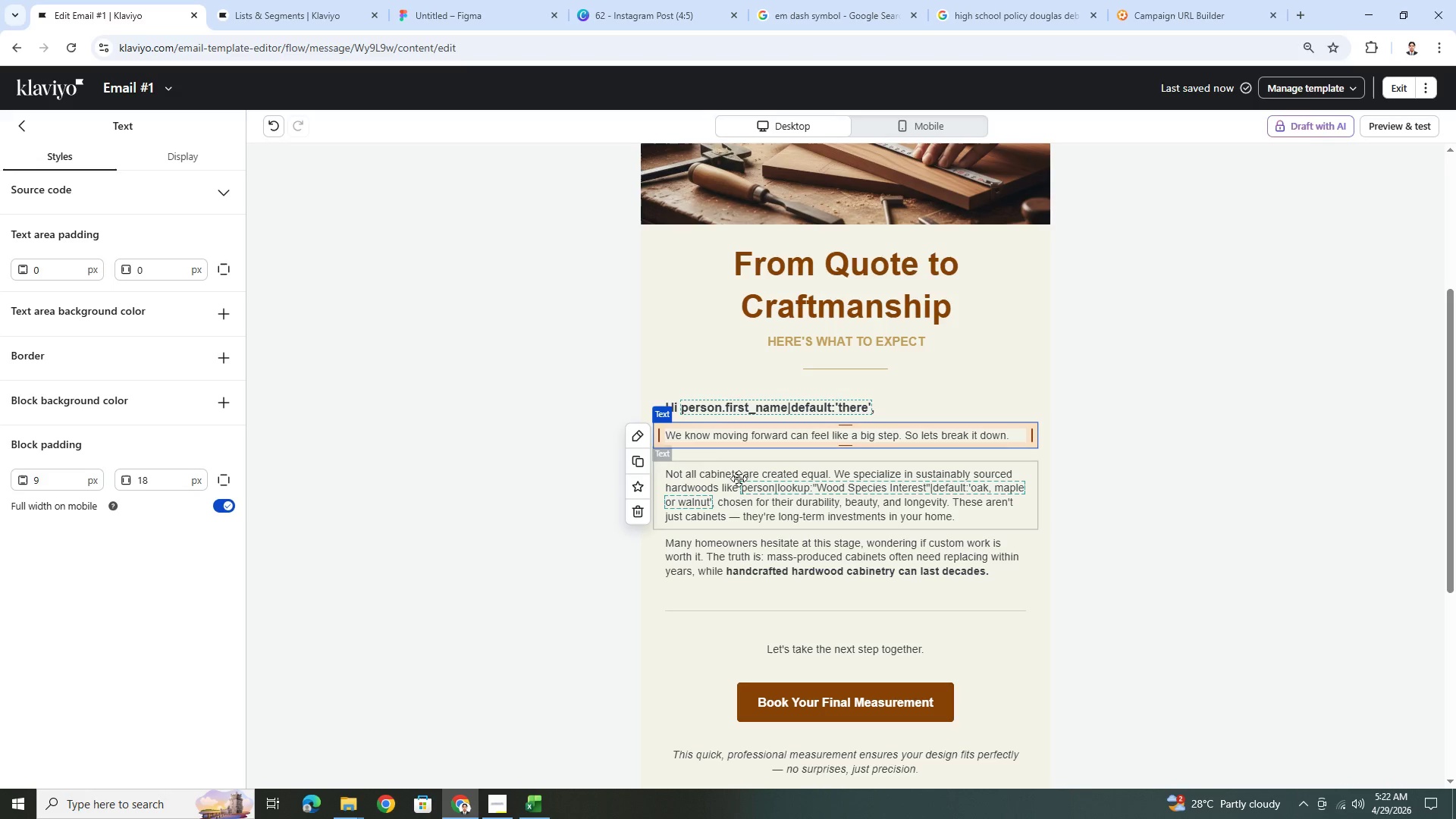 
left_click([635, 455])
 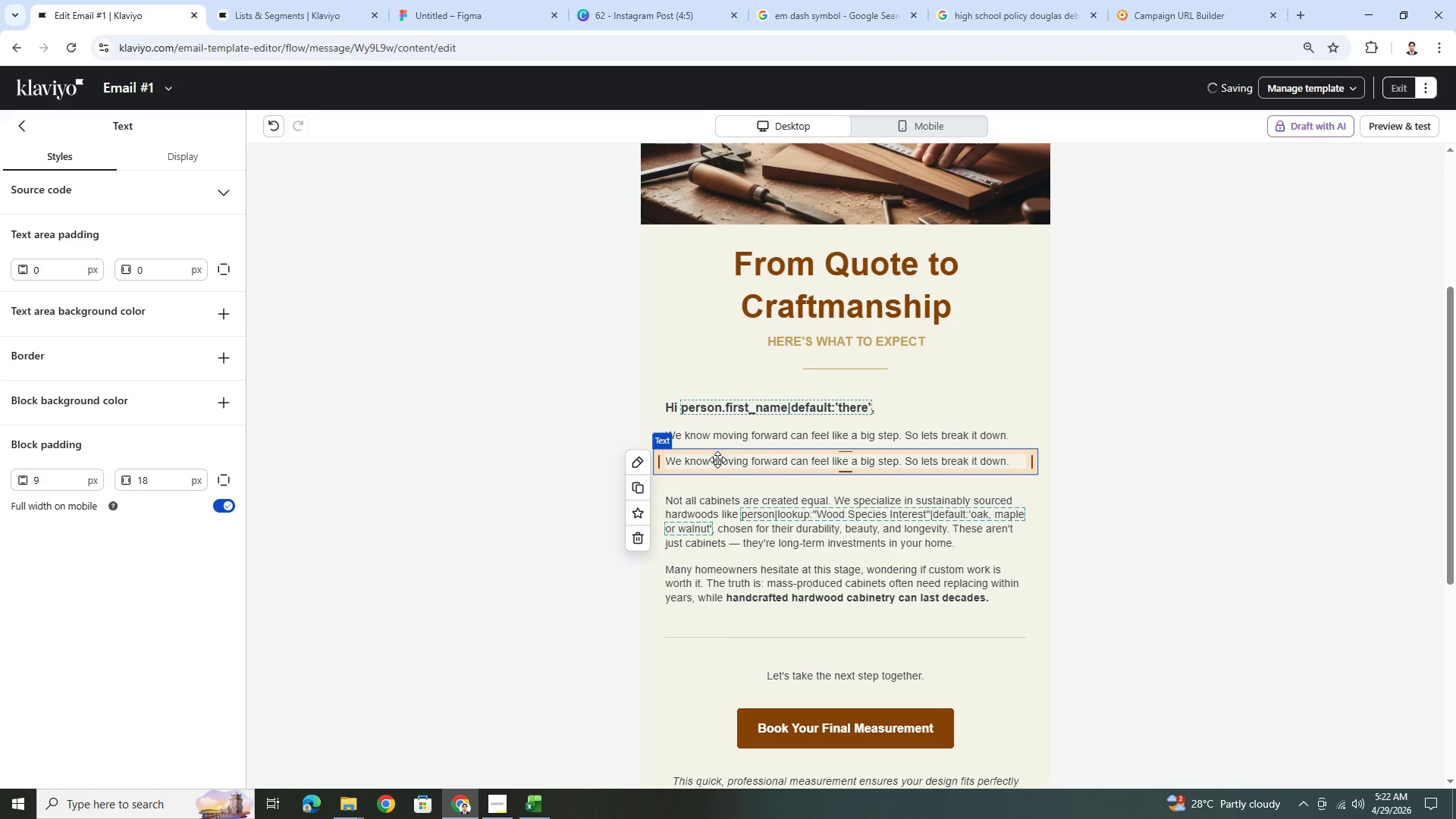 
double_click([718, 461])
 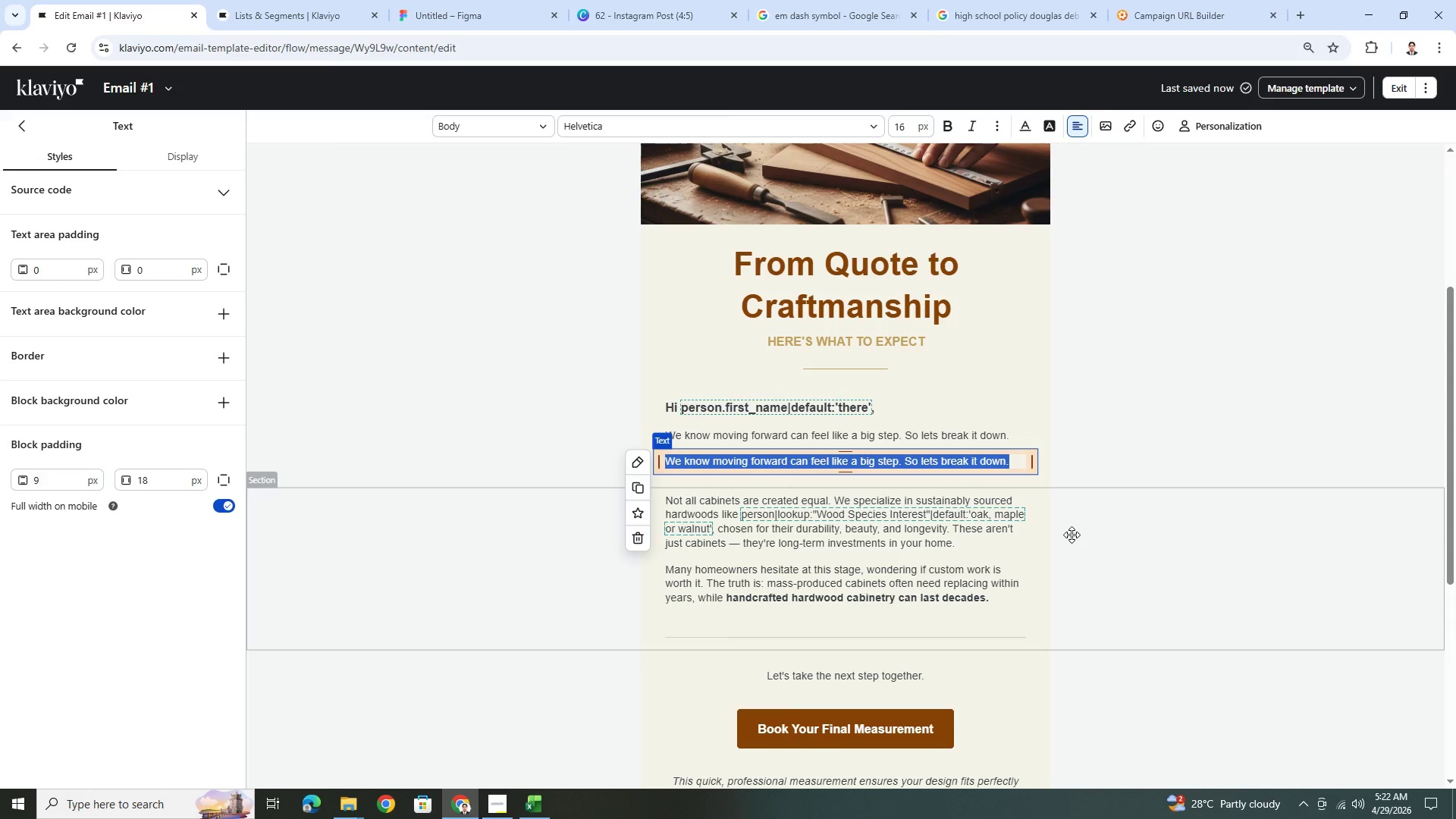 
type(After your quote, )
 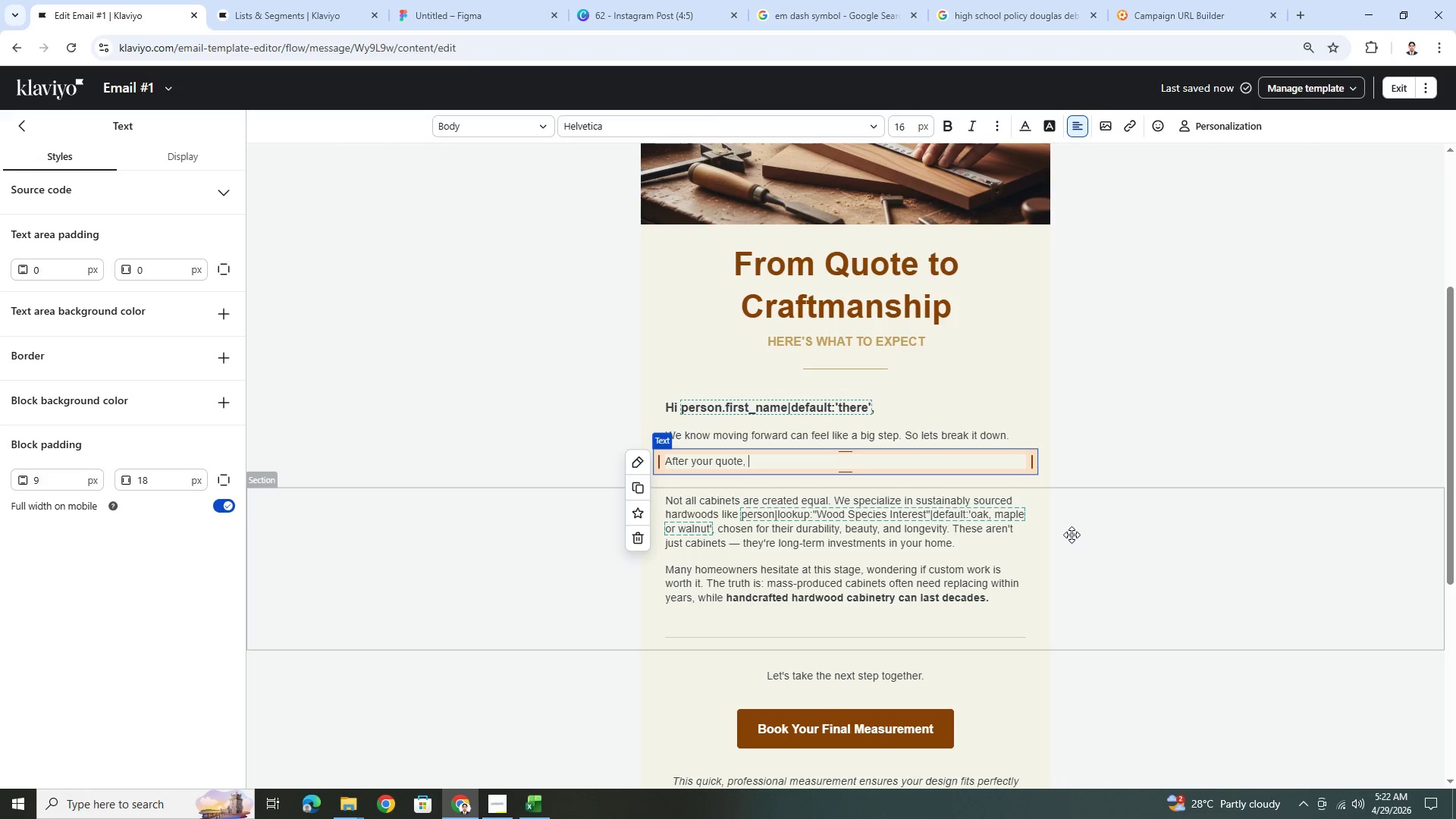 
type(the FInal SI)
key(Backspace)
key(Backspace)
key(Backspace)
key(Backspace)
key(Backspace)
key(Backspace)
key(Backspace)
type(inal Site Measurement is where everything becomes real.)
 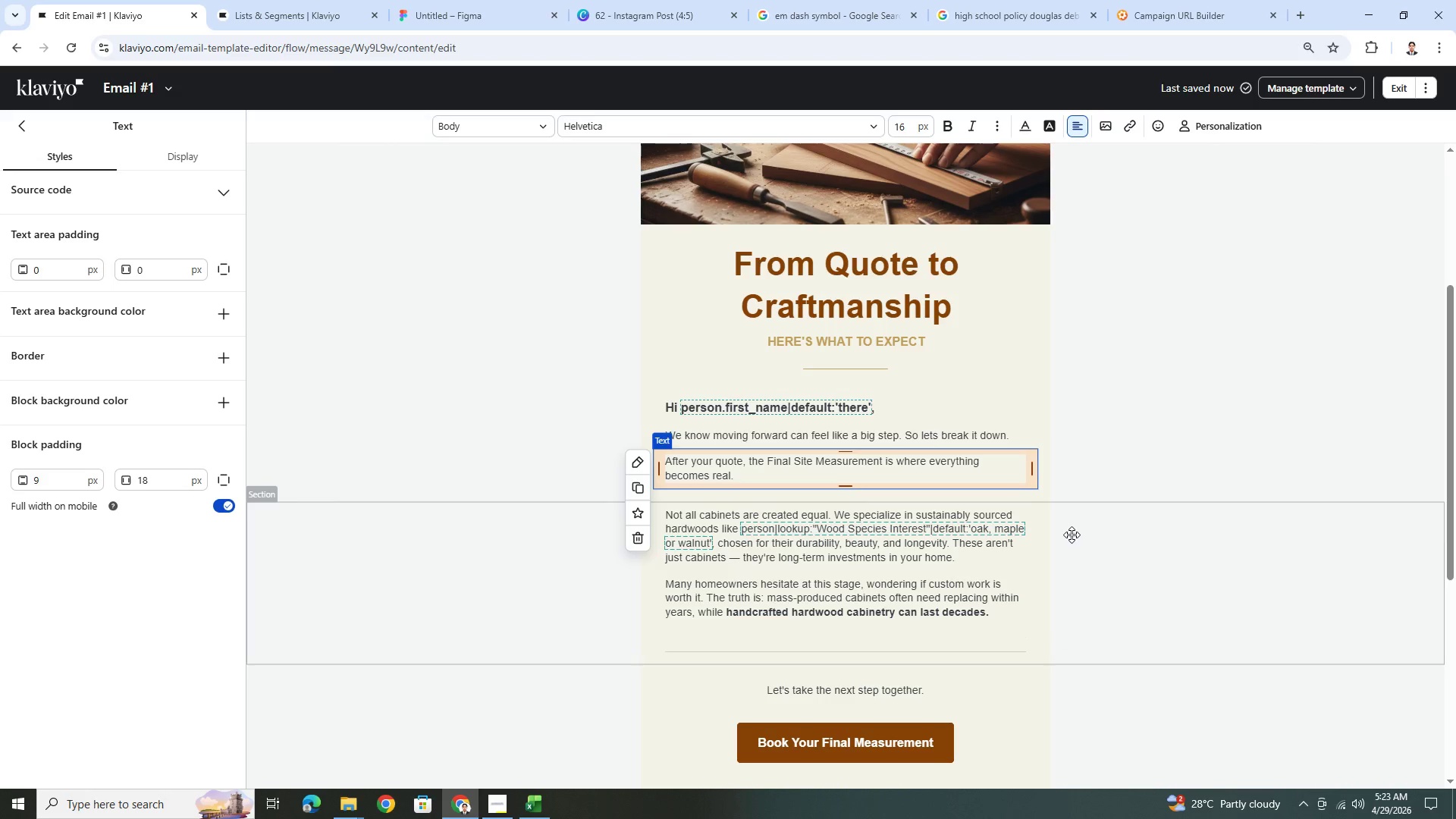 
left_click_drag(start_coordinate=[767, 462], to_coordinate=[882, 466])
 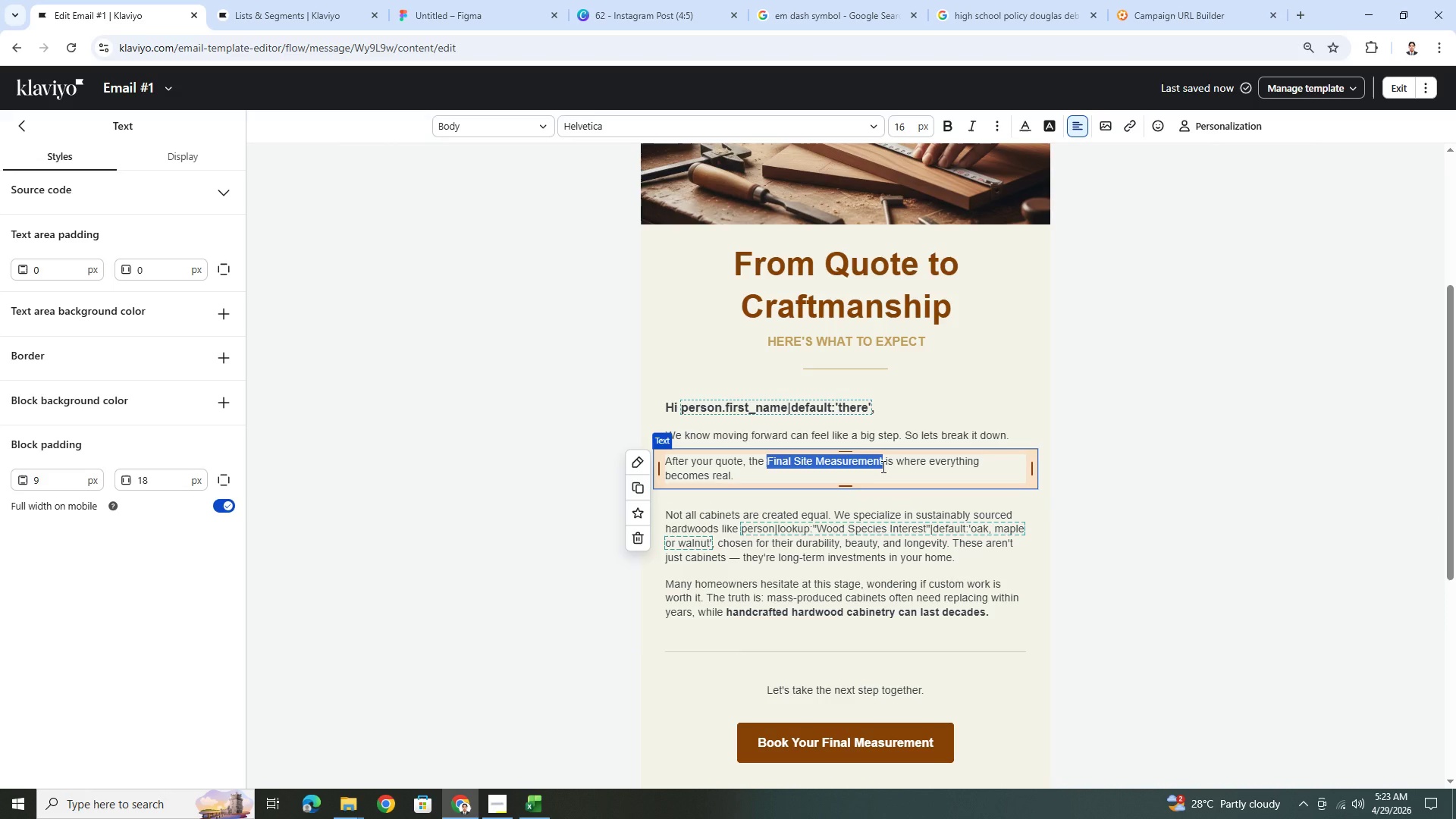 
key(Control+B)
 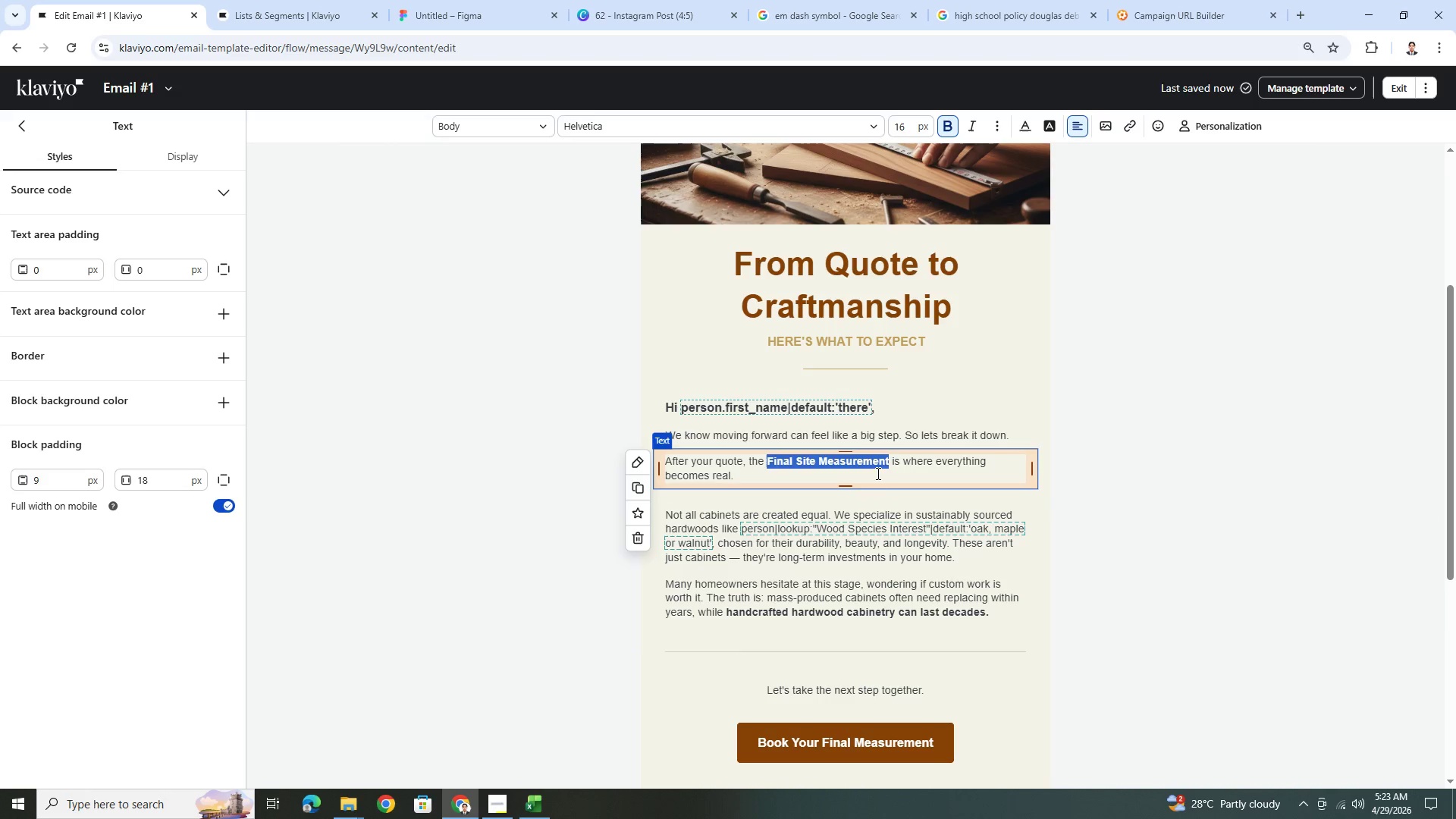 
left_click([873, 479])
 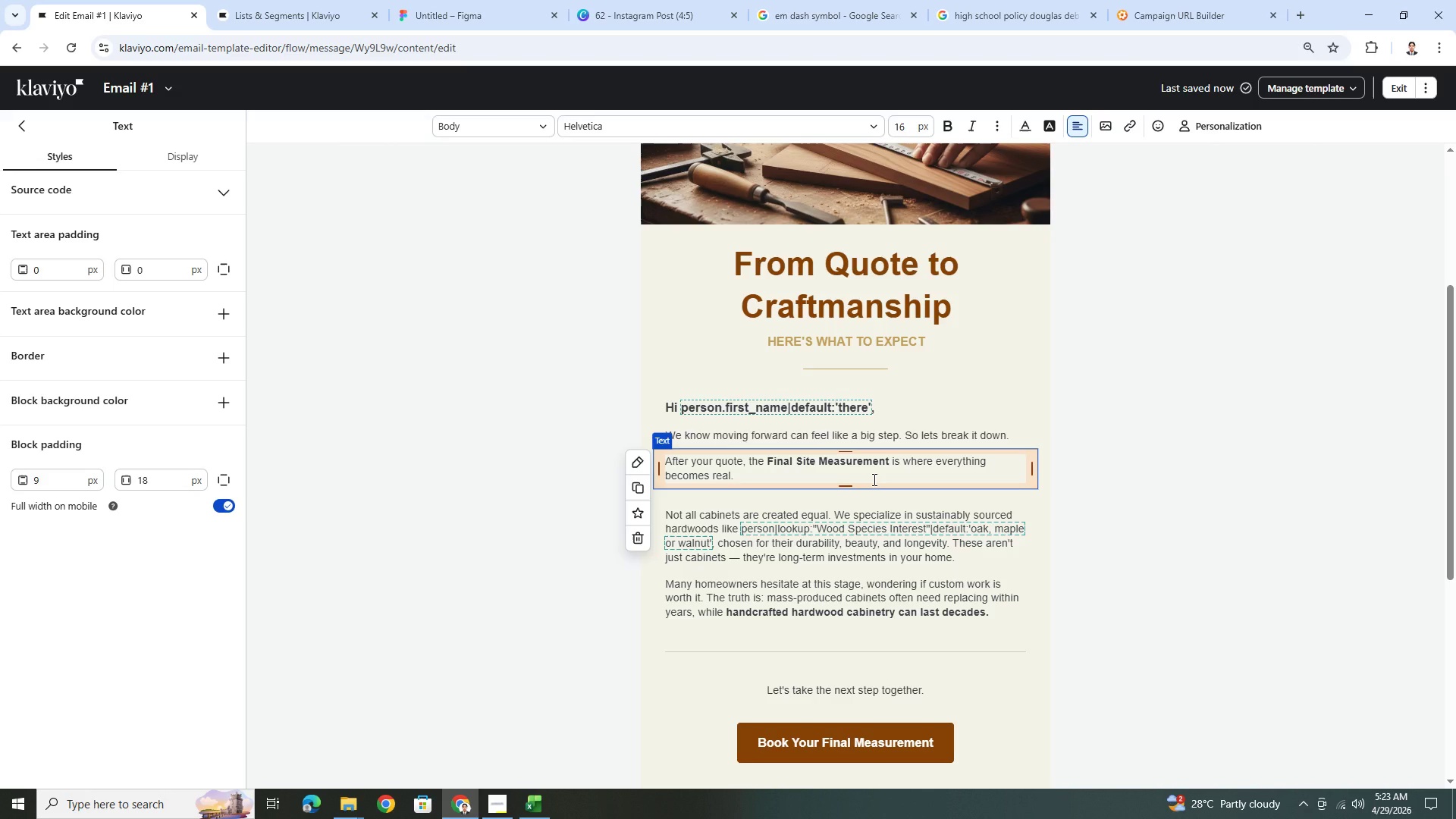 
wait(6.62)
 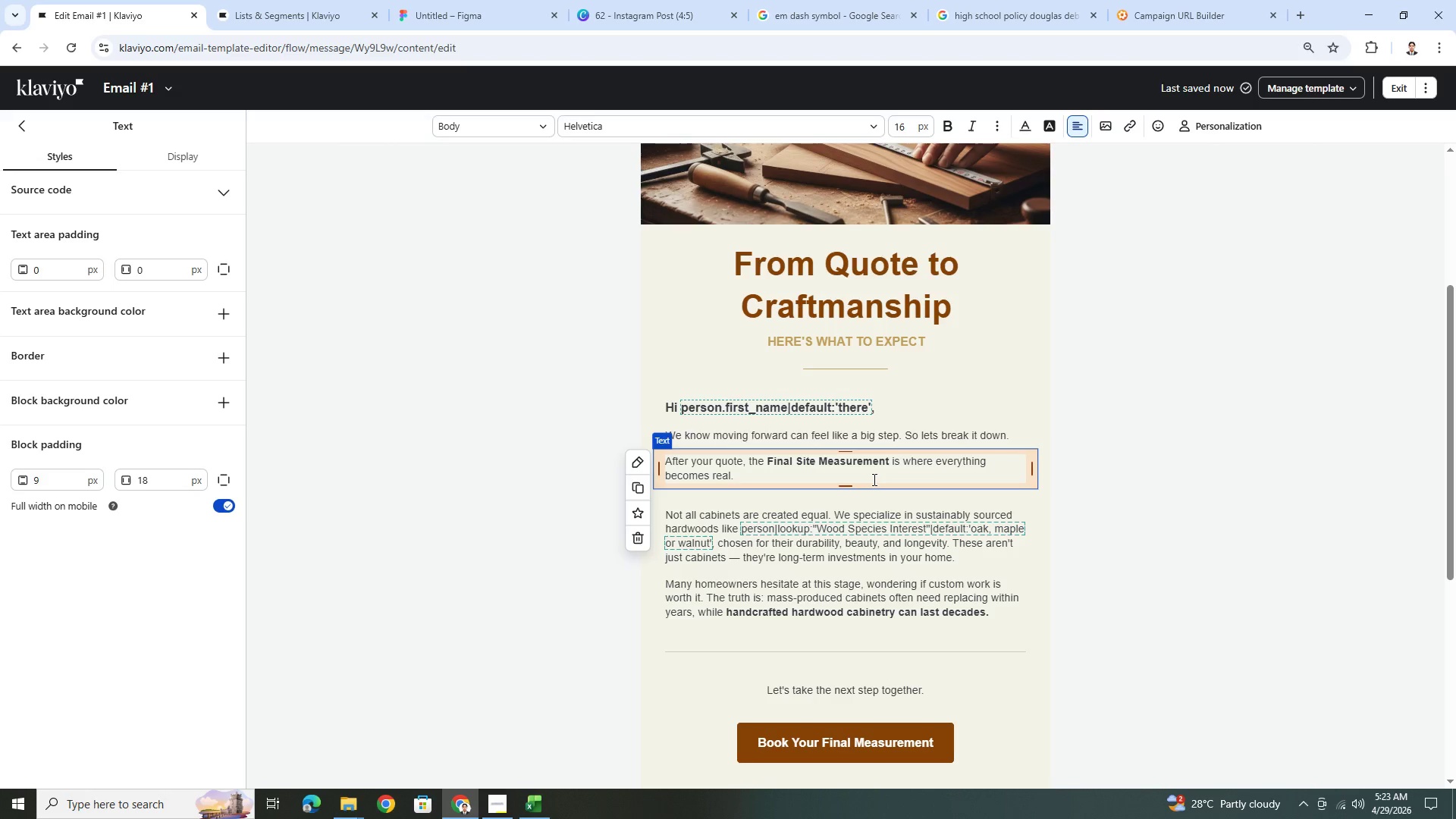 
type( Here's what happens:)
 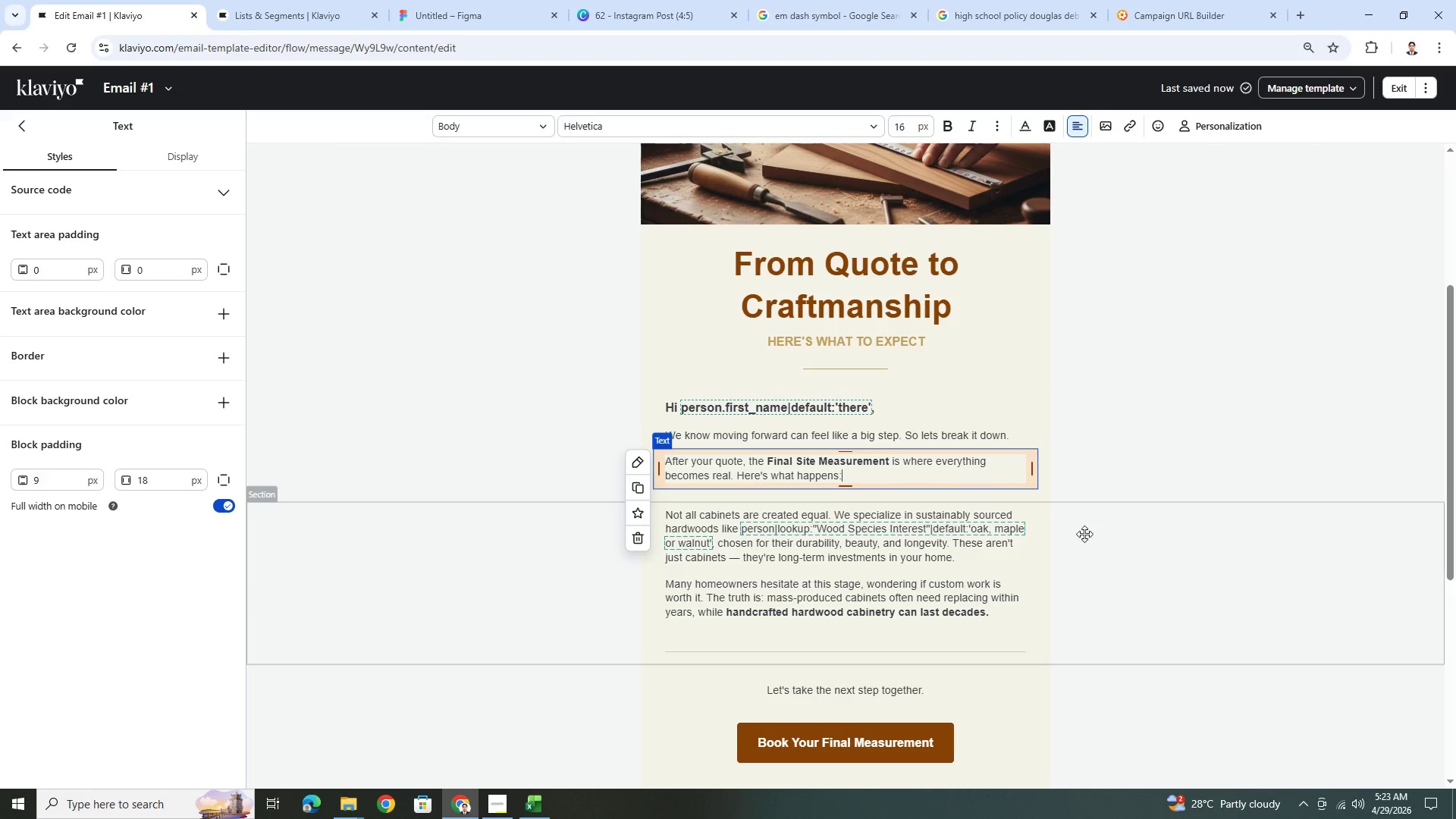 
left_click([1156, 597])
 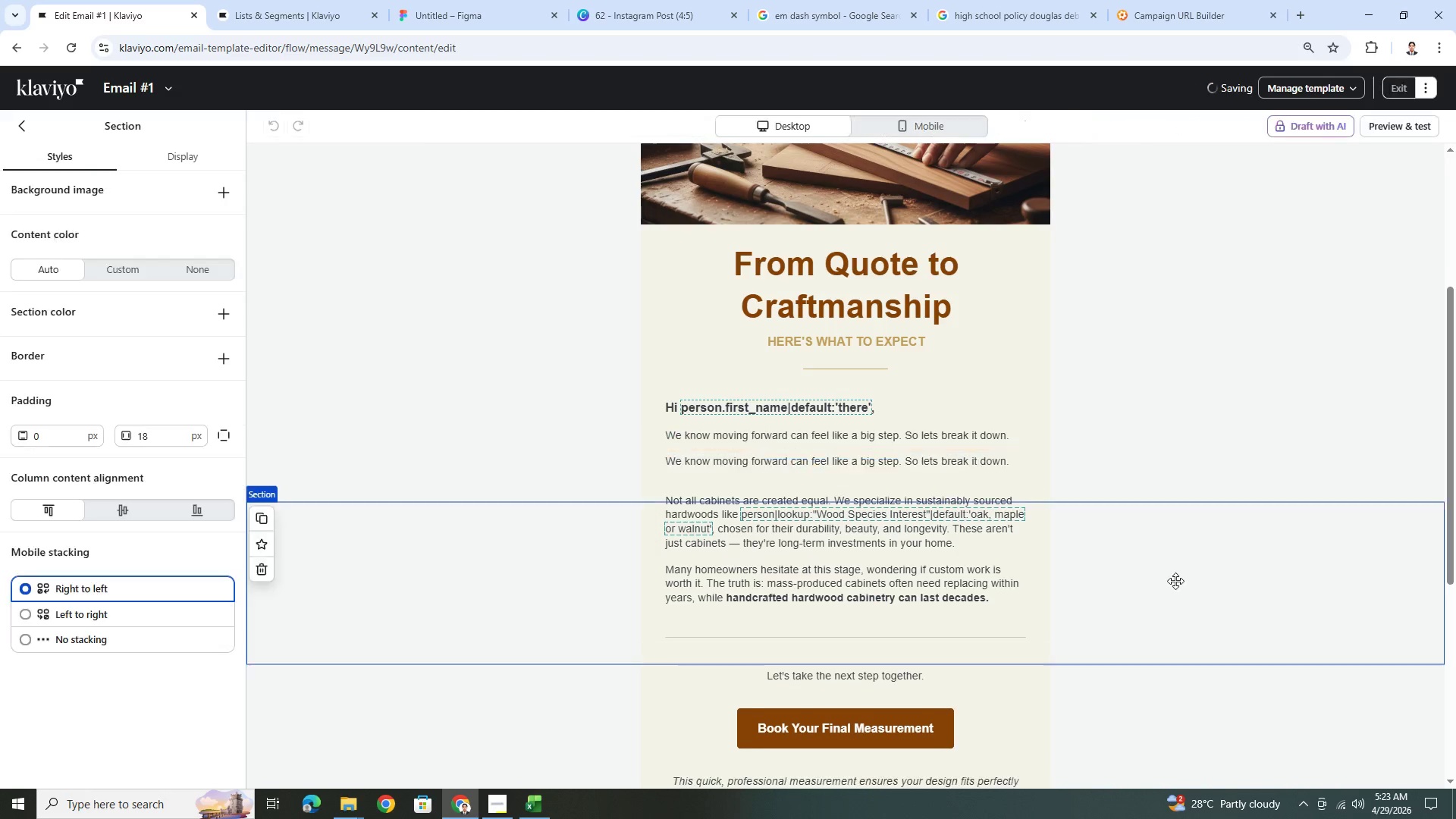 
scroll: coordinate [1175, 581], scroll_direction: up, amount: 3.0
 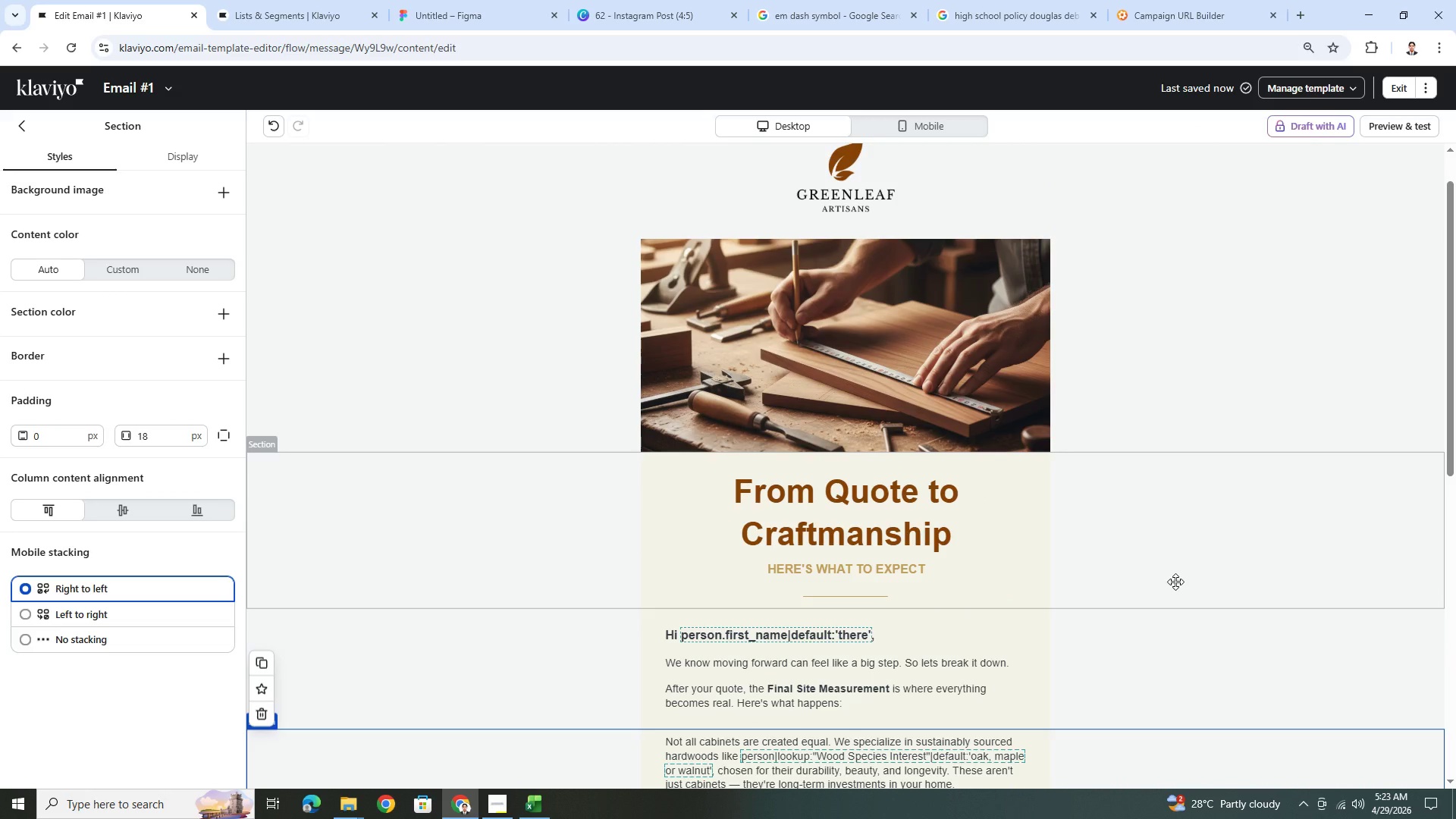 
scroll: coordinate [1009, 565], scroll_direction: down, amount: 4.0
 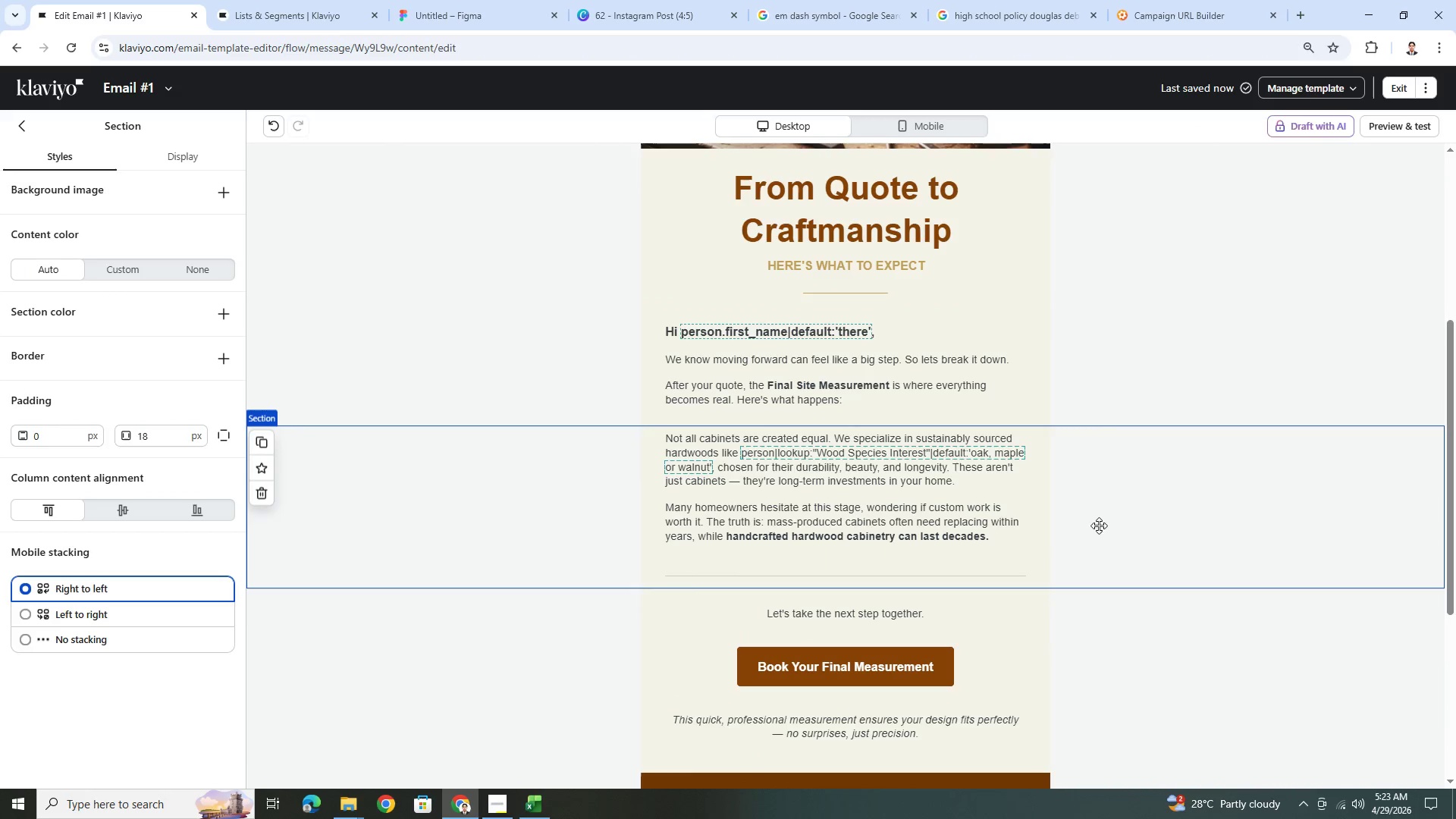 
left_click([1106, 524])
 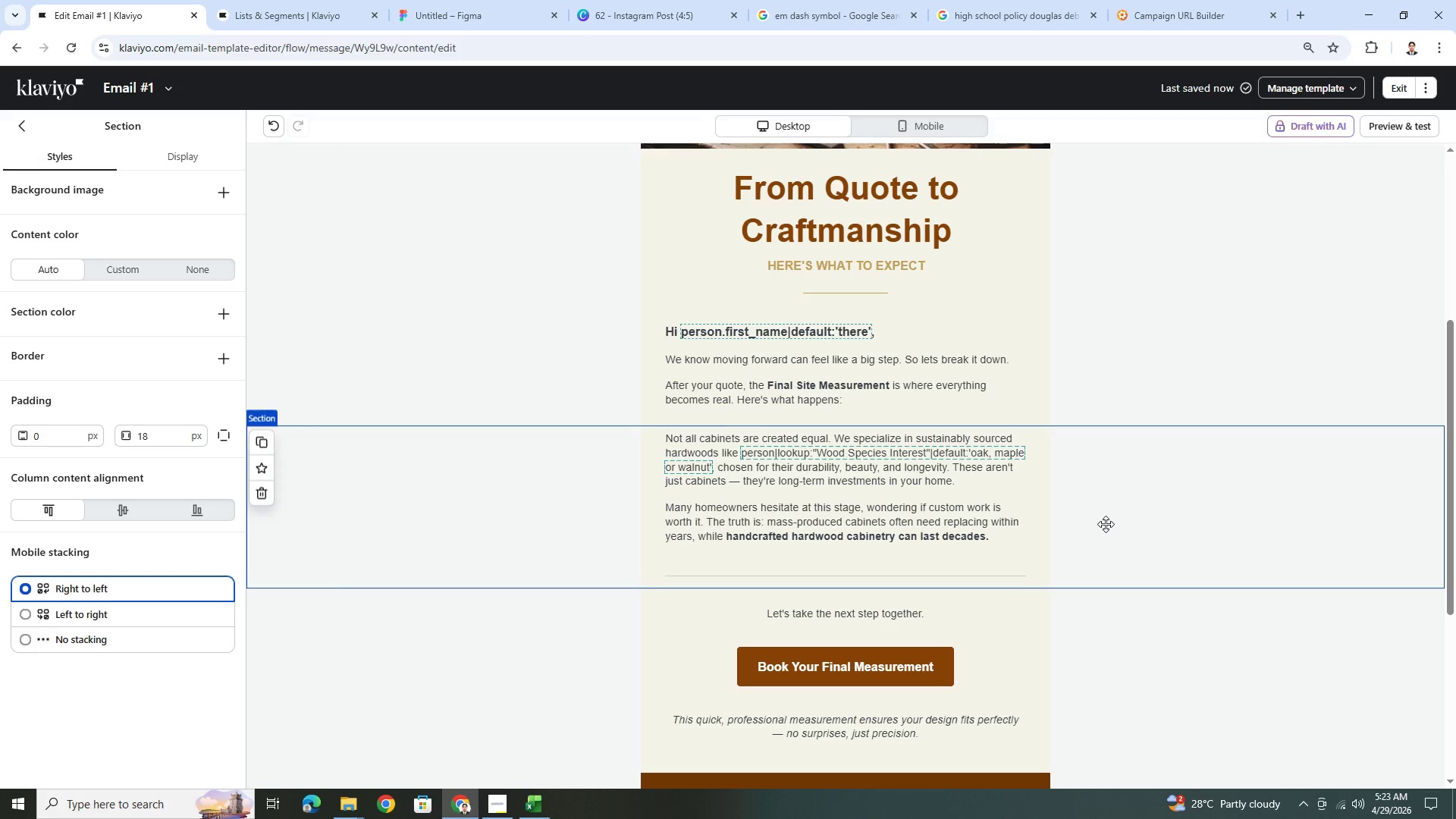 
scroll: coordinate [1106, 524], scroll_direction: up, amount: 4.0
 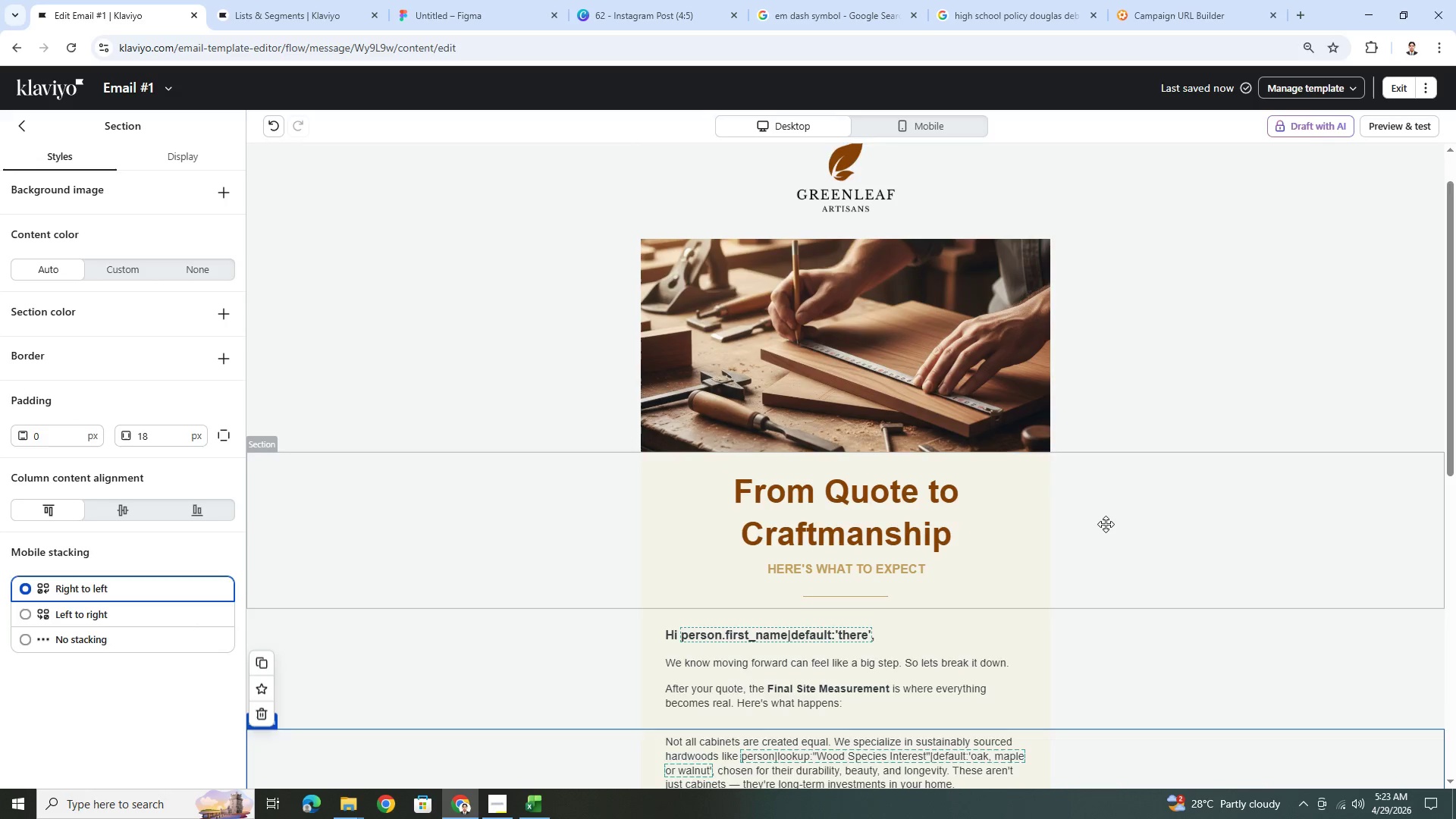 
scroll: coordinate [1106, 524], scroll_direction: down, amount: 4.0
 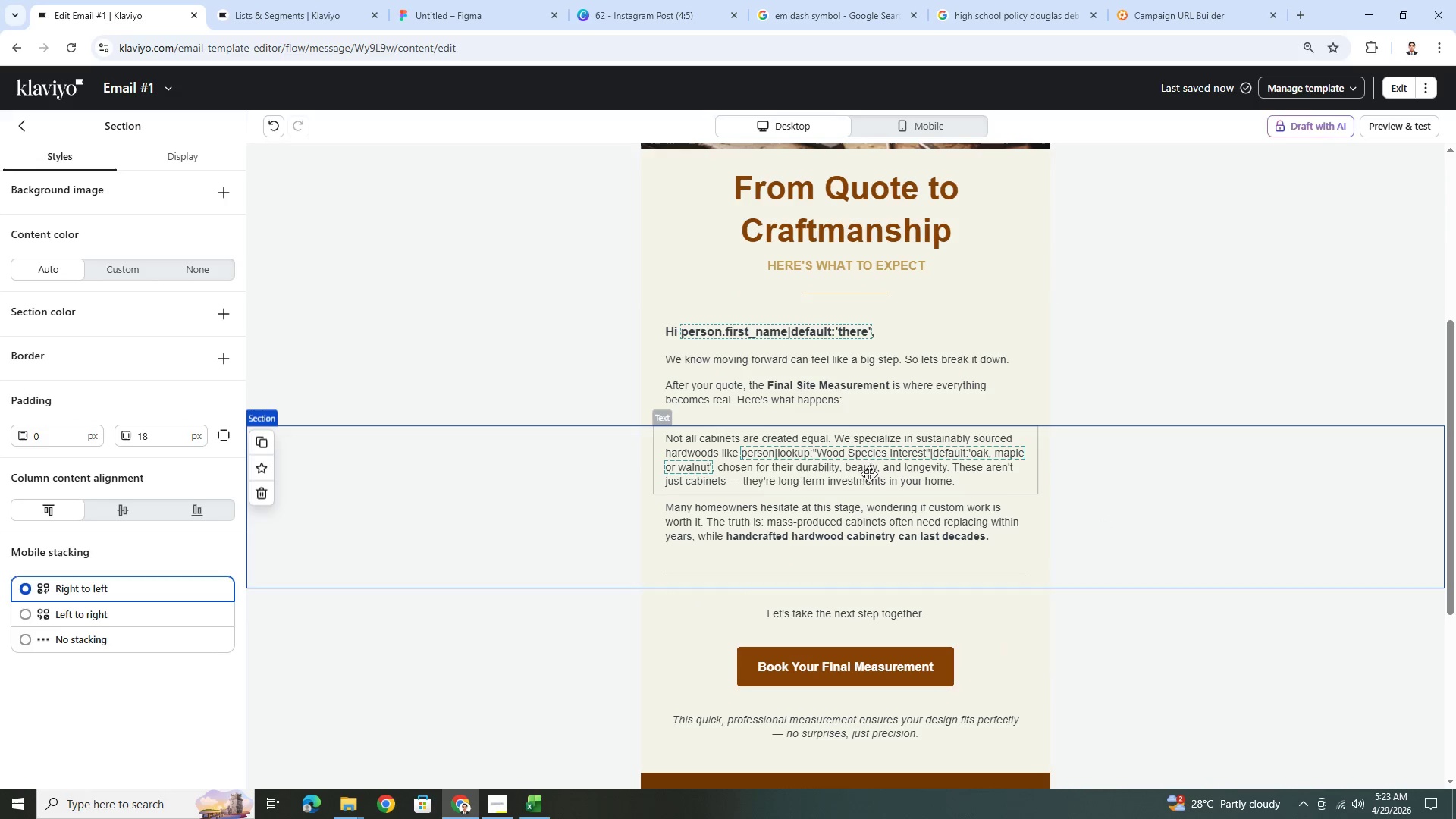 
double_click([861, 464])
 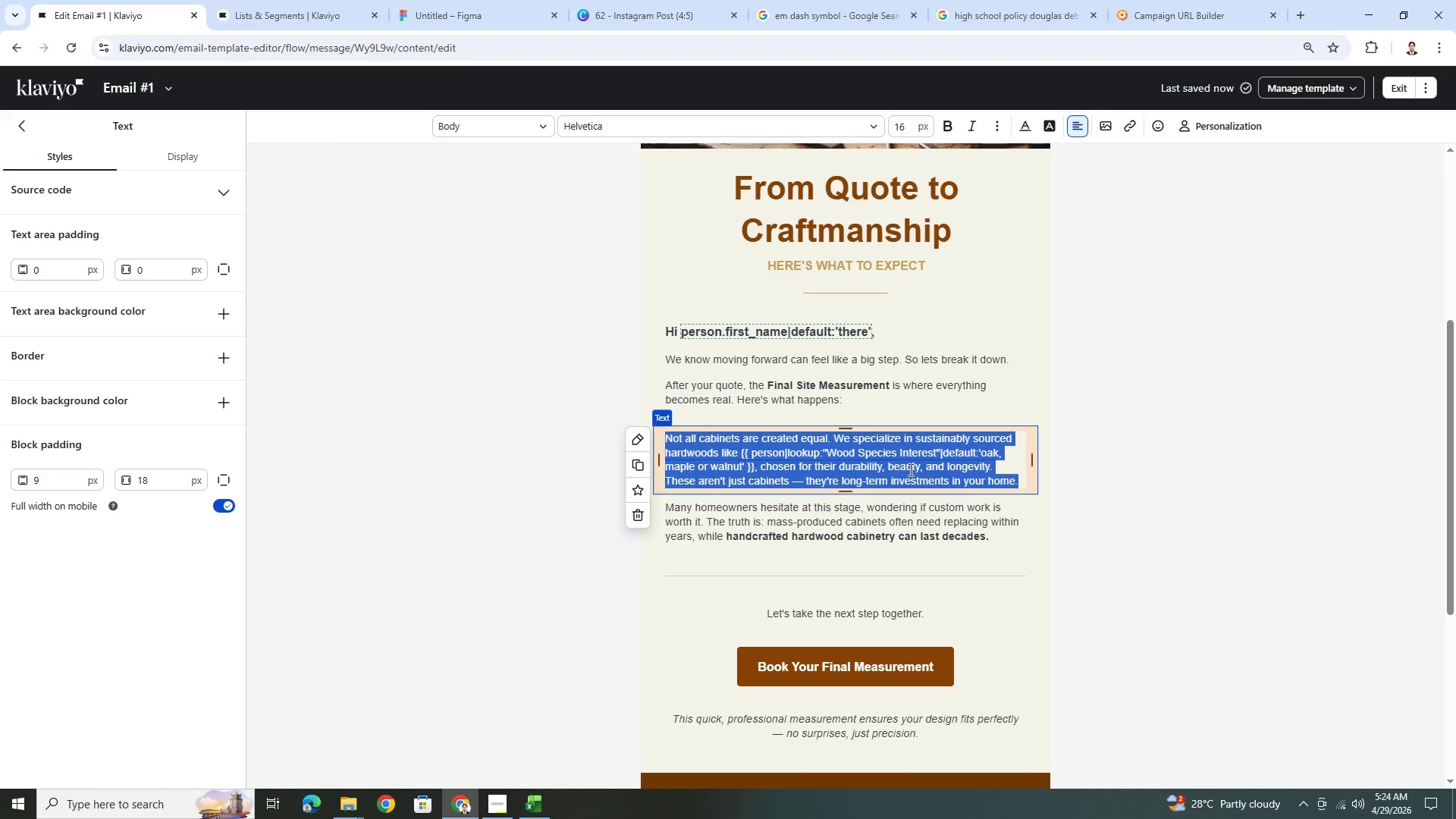 
wait(27.98)
 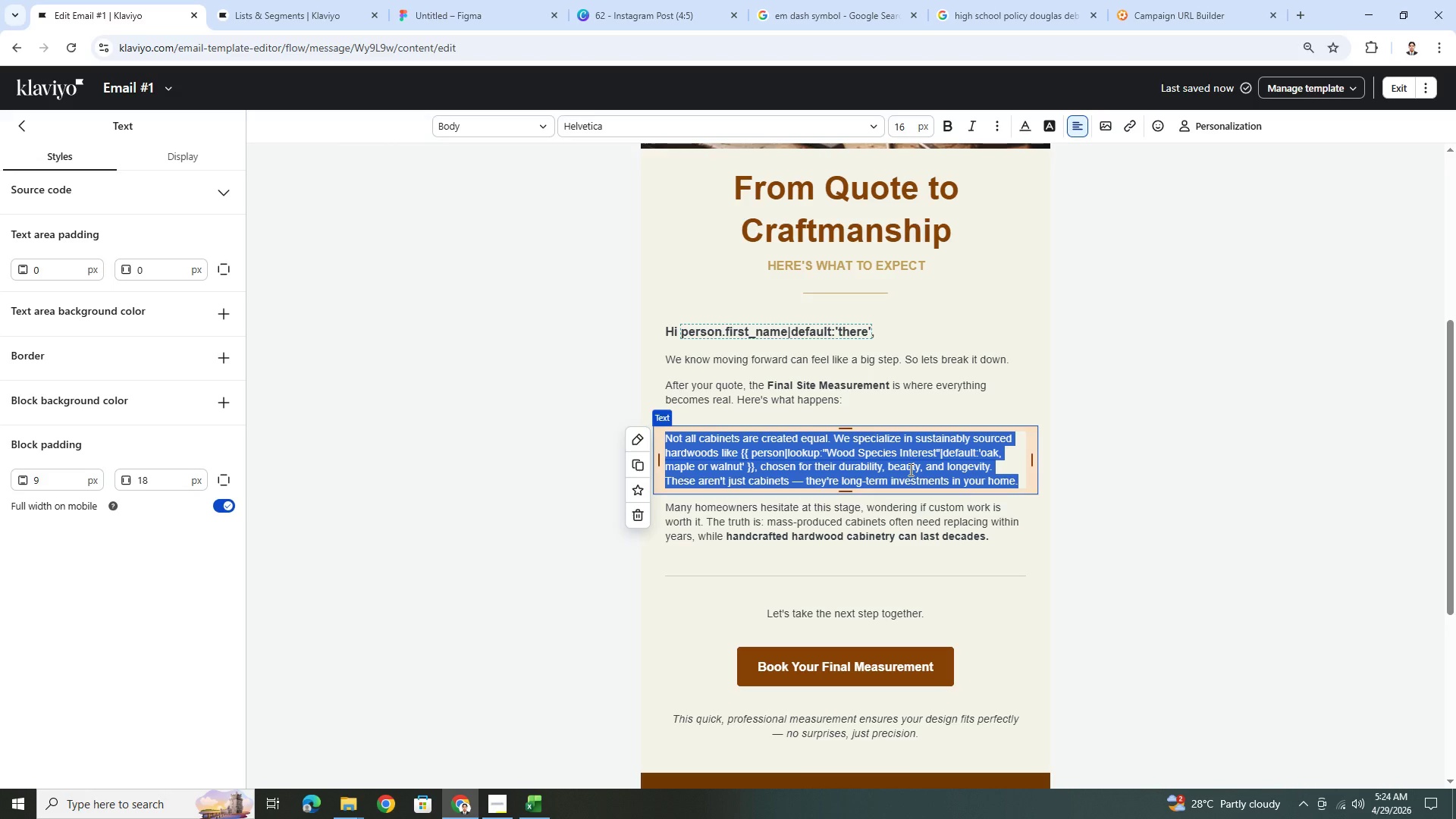 
left_click([974, 513])
 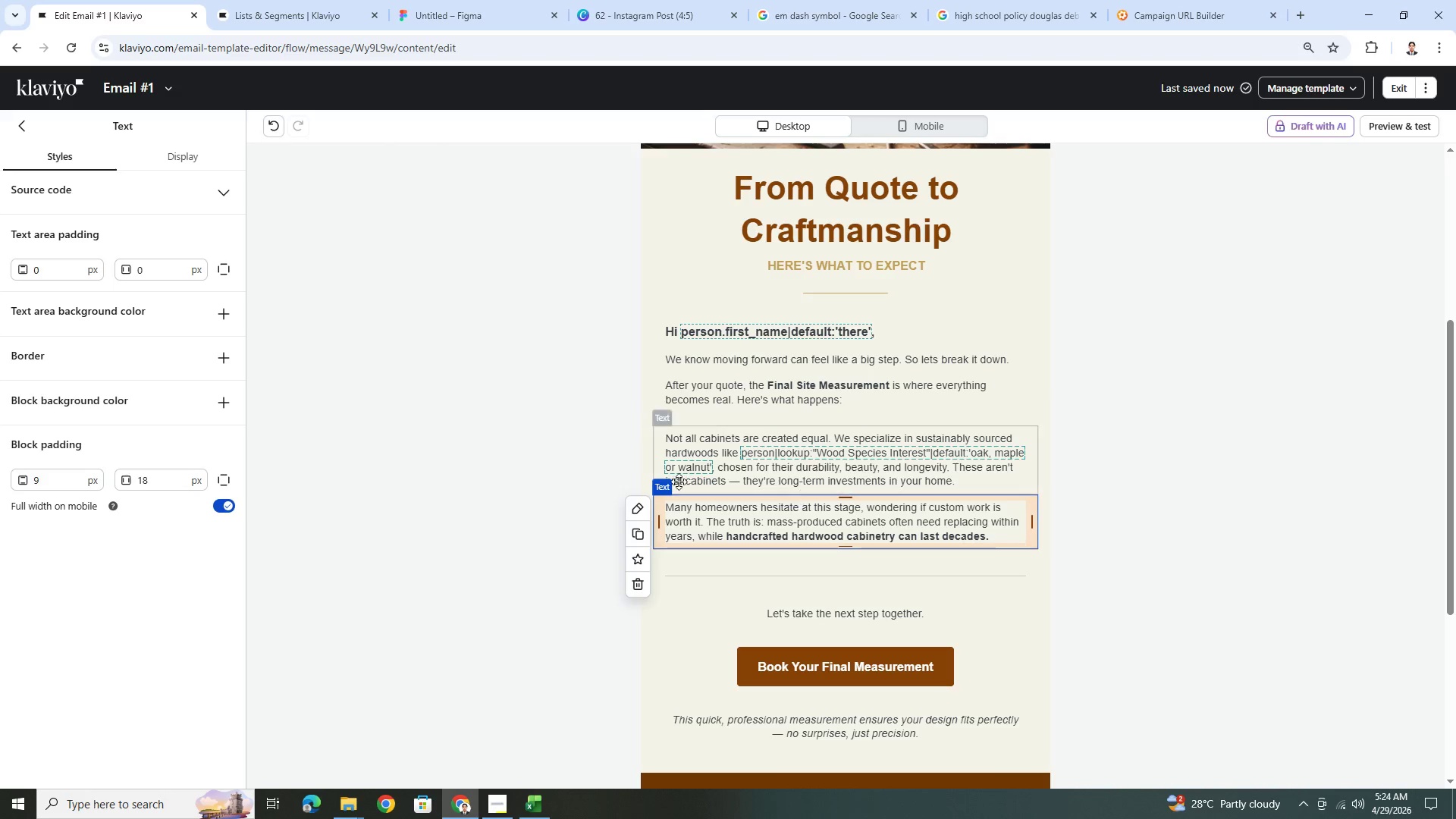 
left_click([501, 460])
 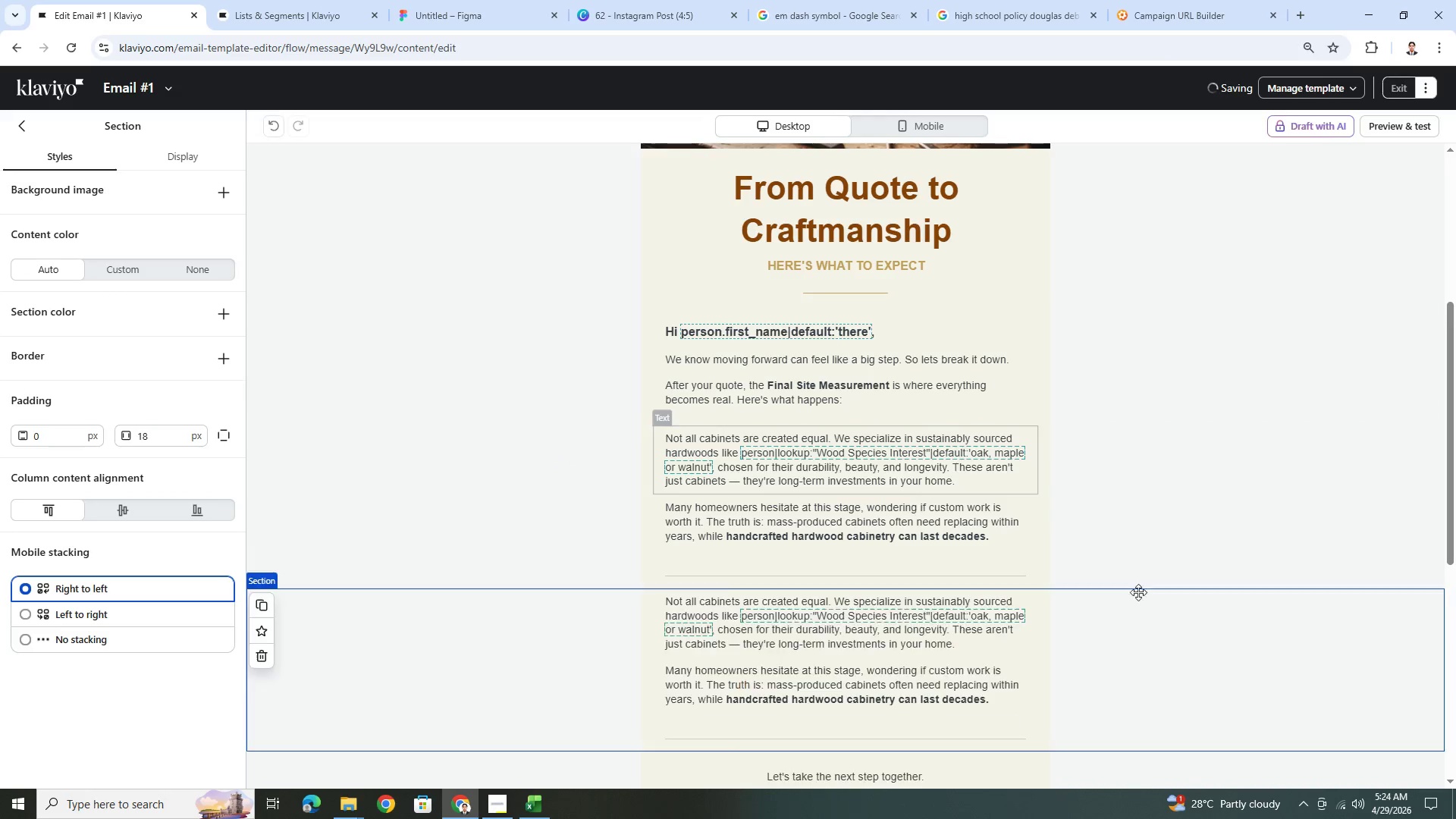 
left_click([730, 439])
 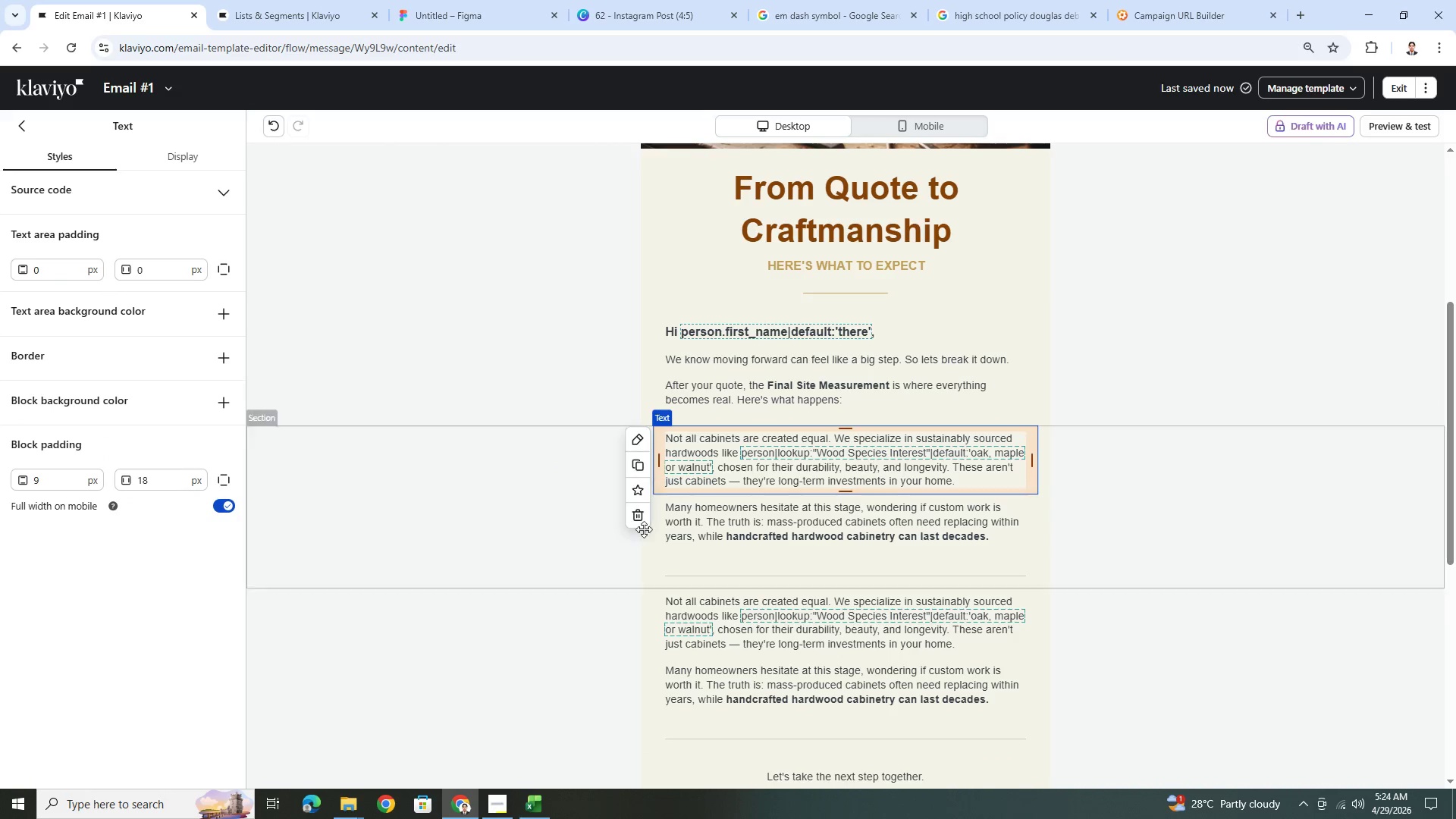 
left_click([634, 518])
 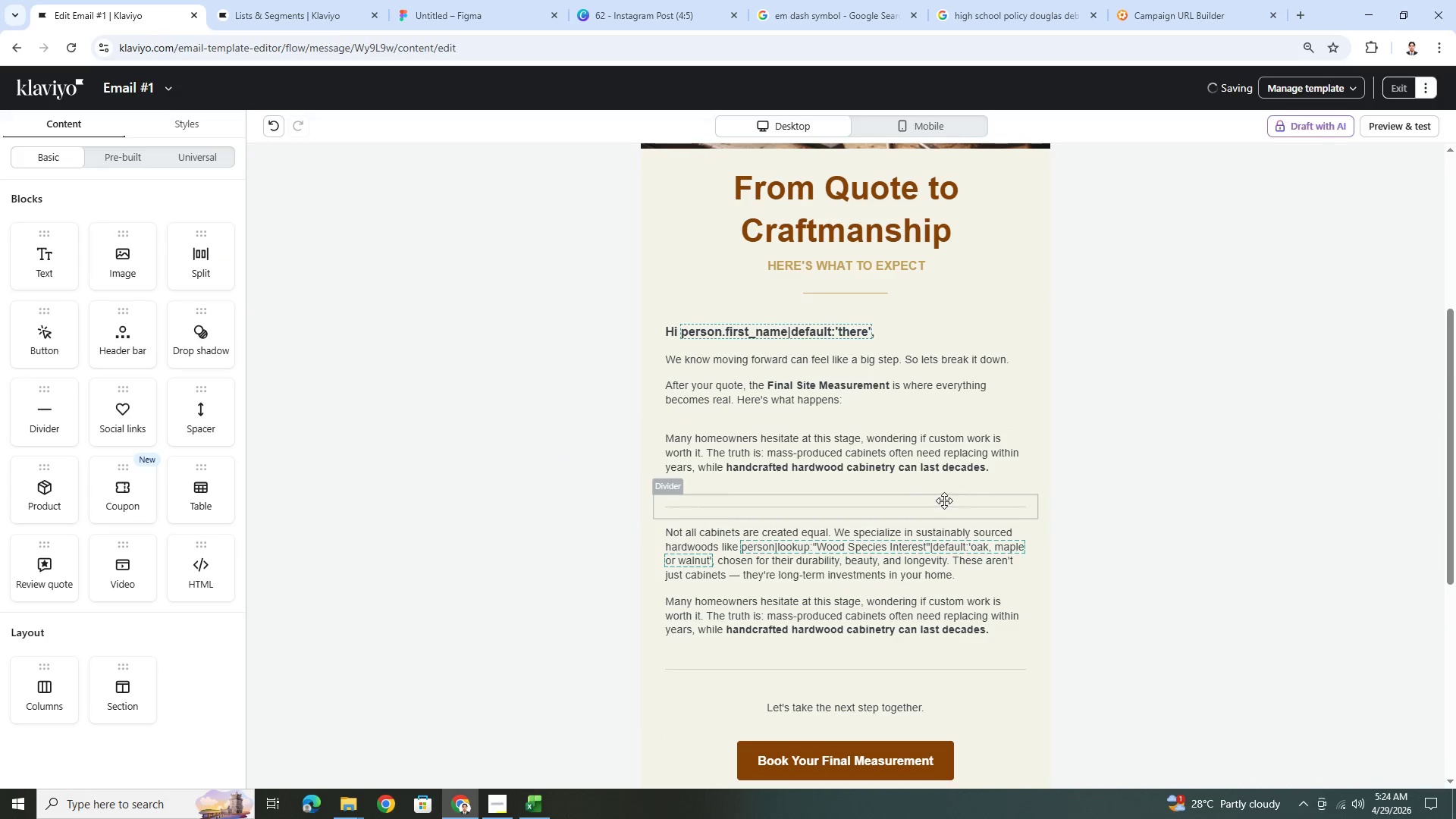 
left_click([927, 474])
 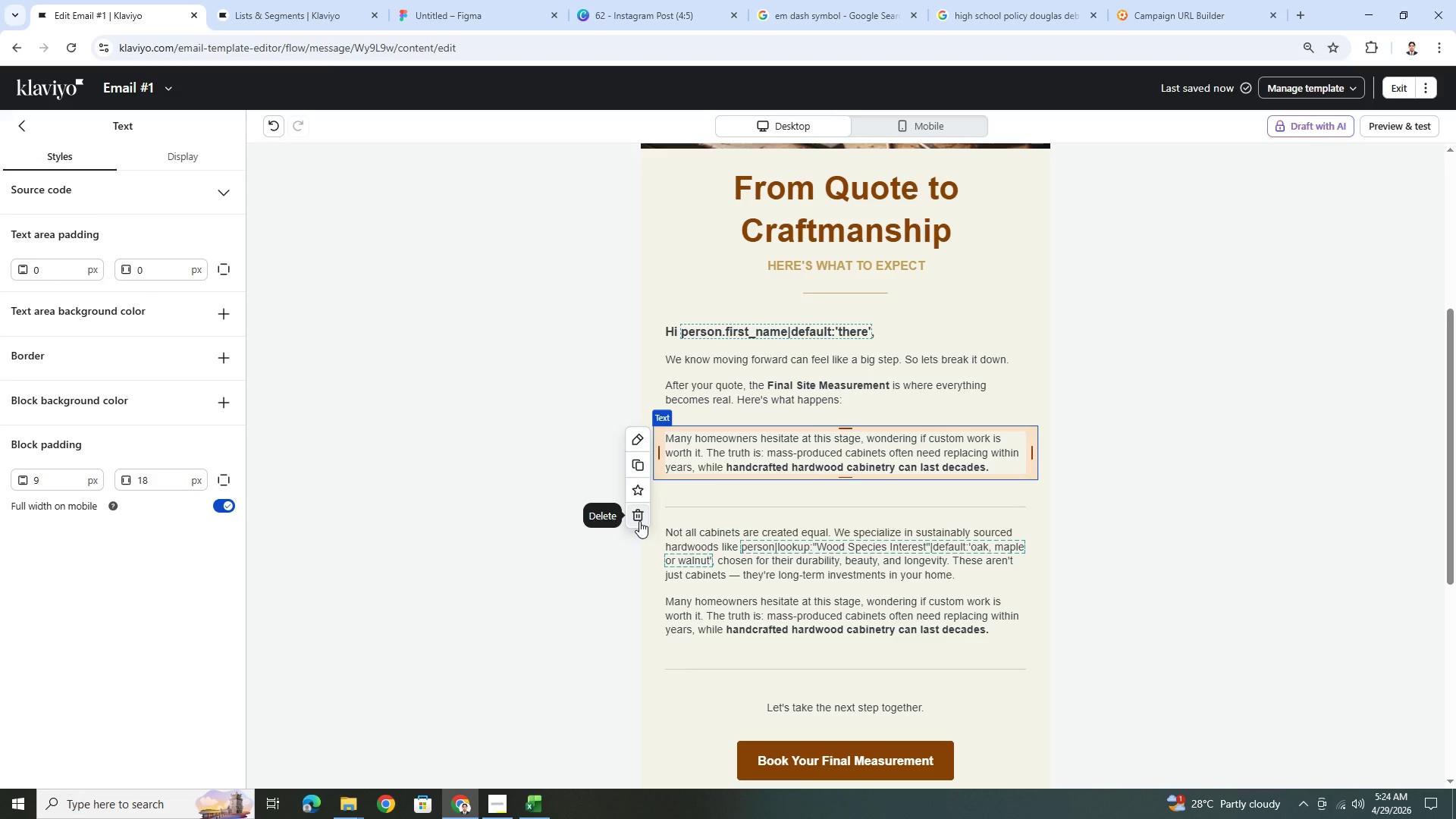 
left_click([639, 521])
 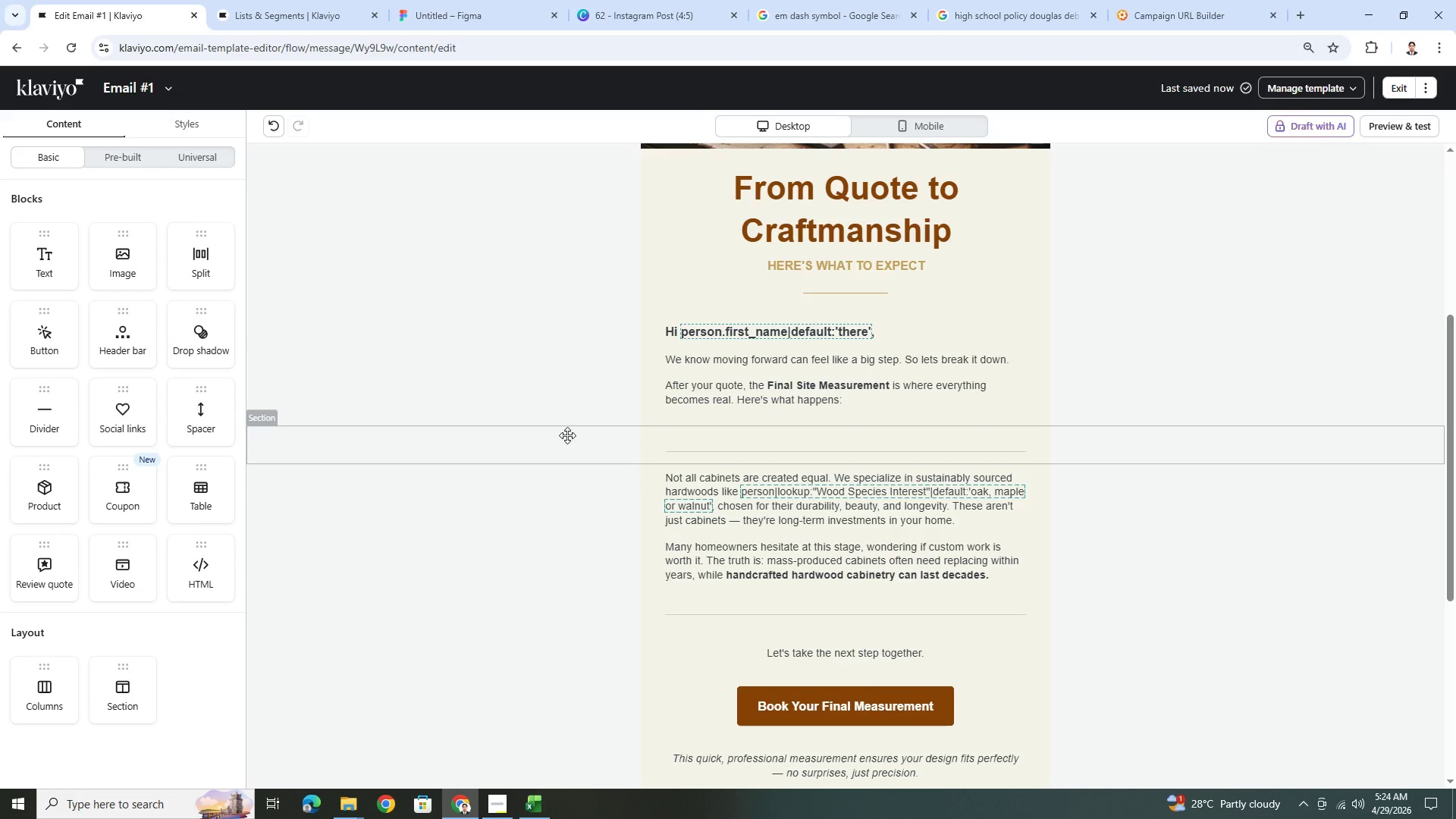 
left_click([845, 457])
 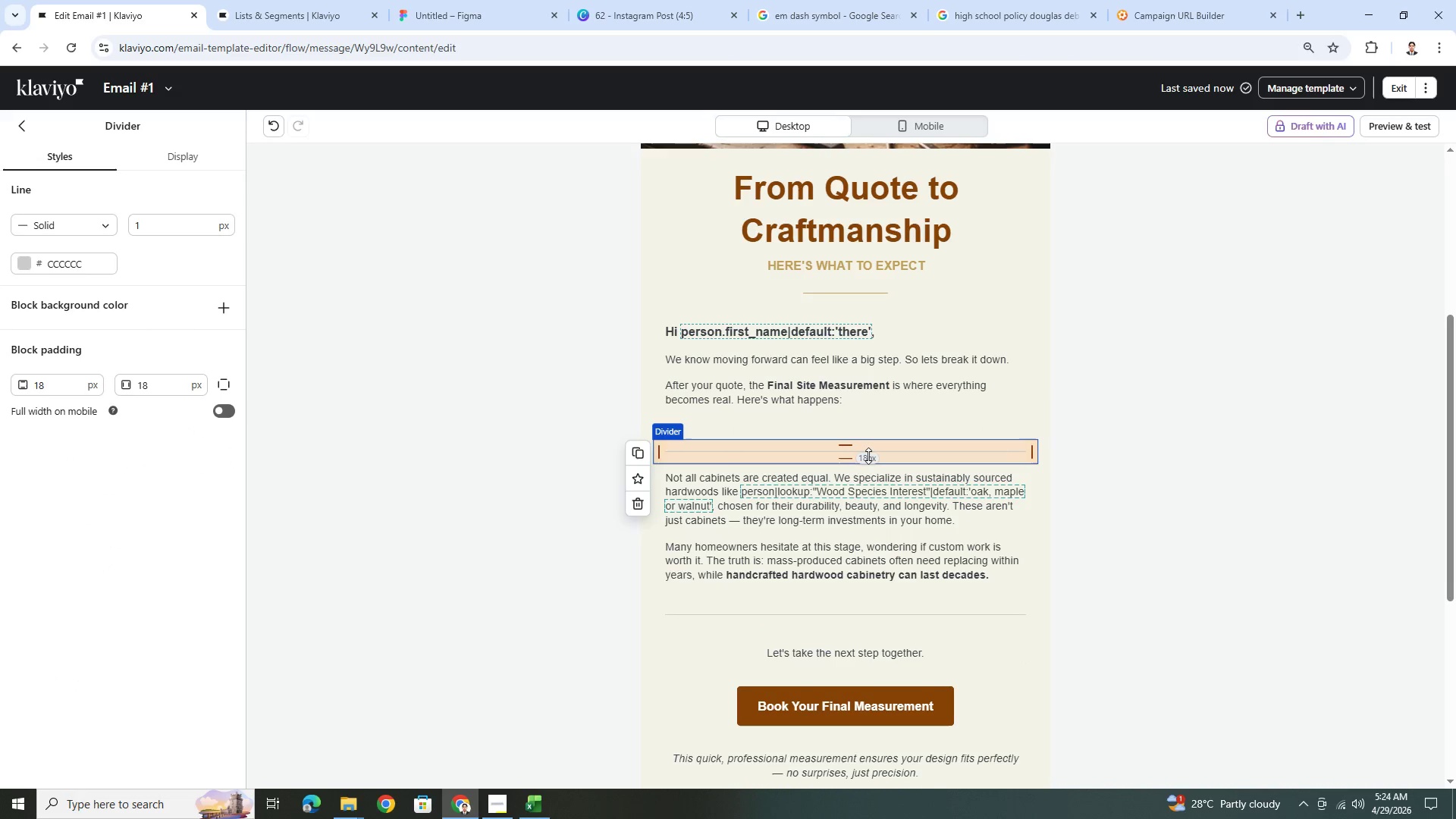 
left_click_drag(start_coordinate=[871, 456], to_coordinate=[874, 485])
 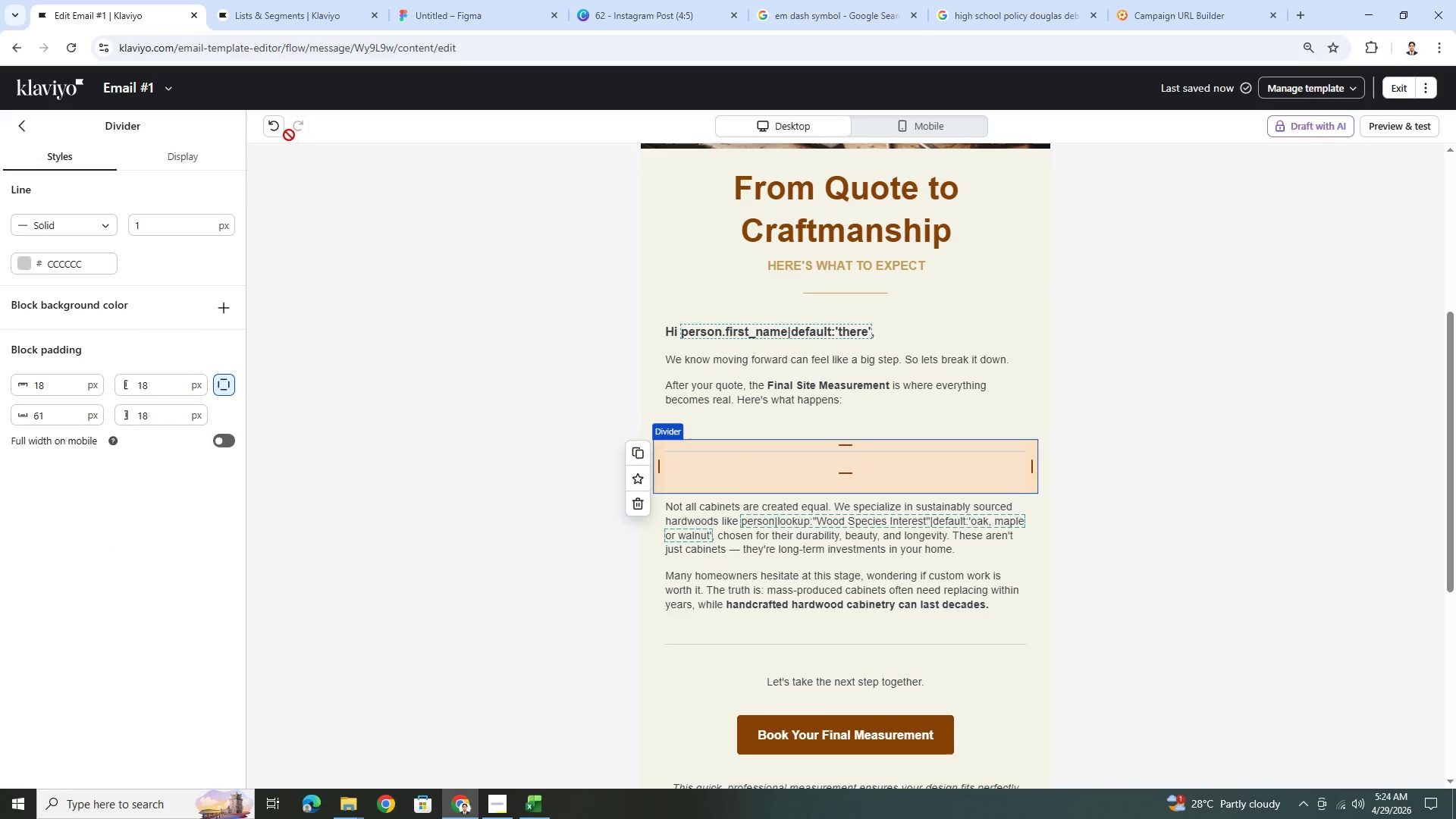 
left_click([277, 129])
 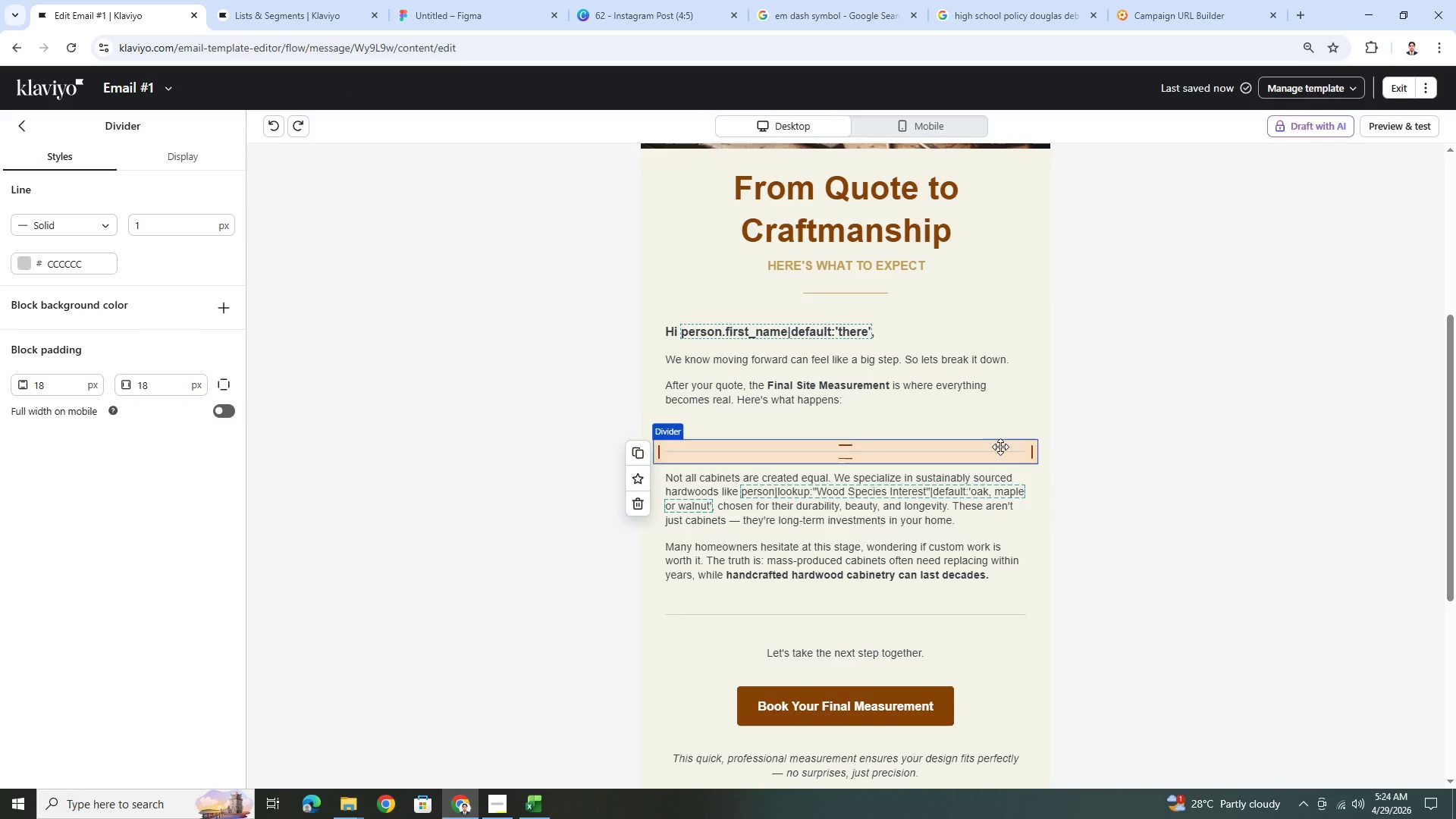 
left_click_drag(start_coordinate=[1001, 447], to_coordinate=[999, 501])
 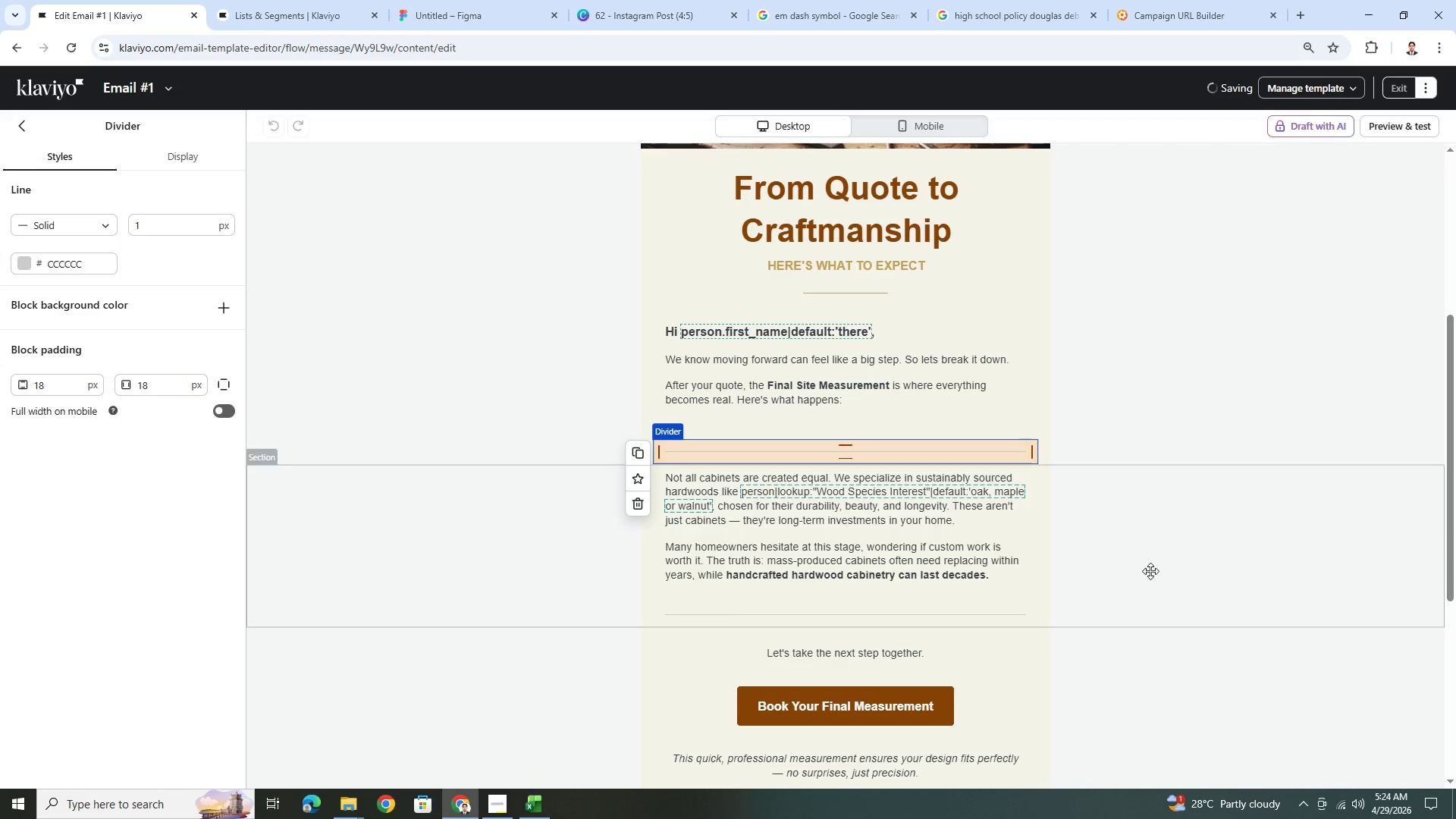 
left_click([1153, 572])
 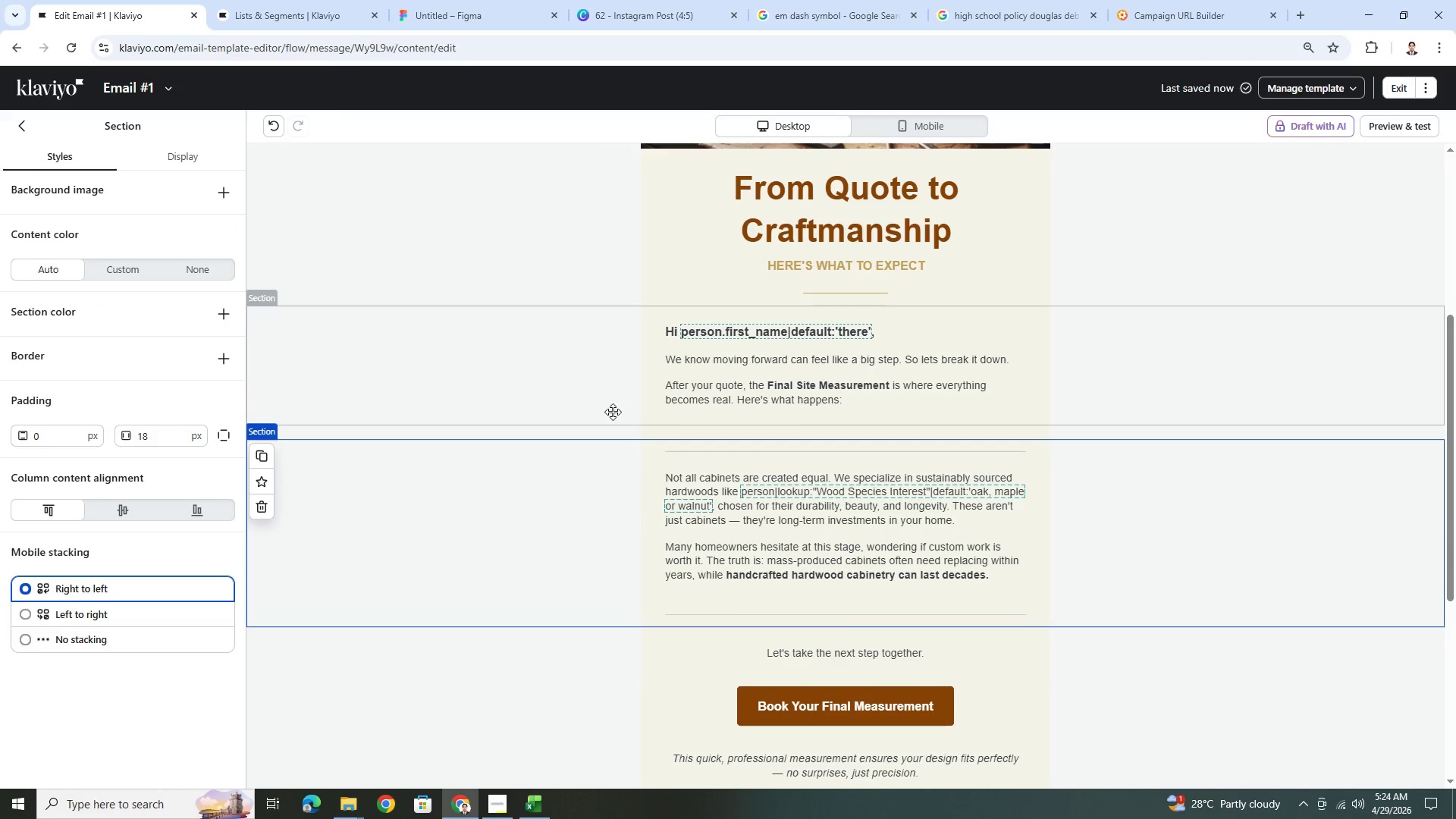 
left_click([593, 430])
 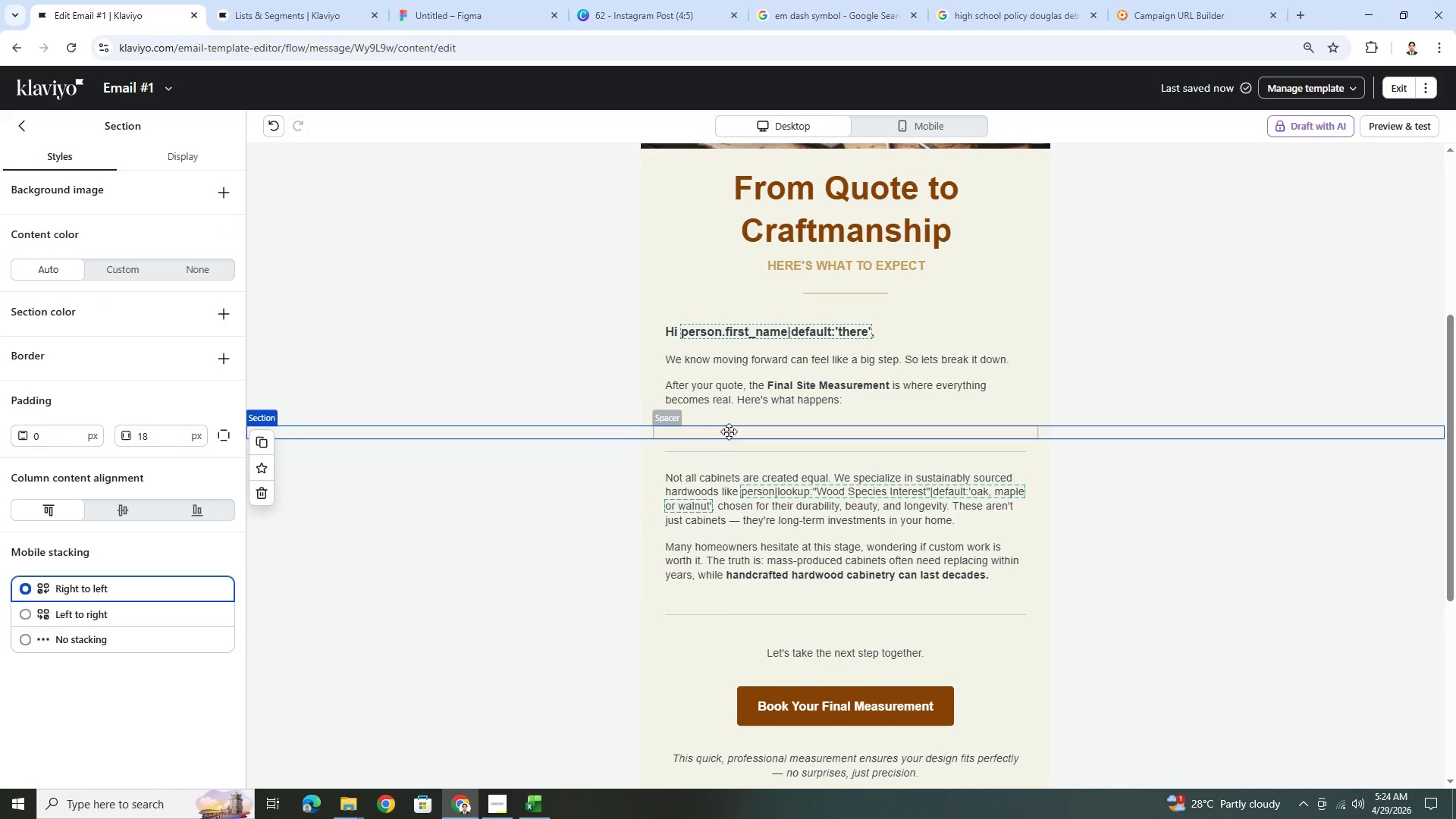 
left_click([729, 431])
 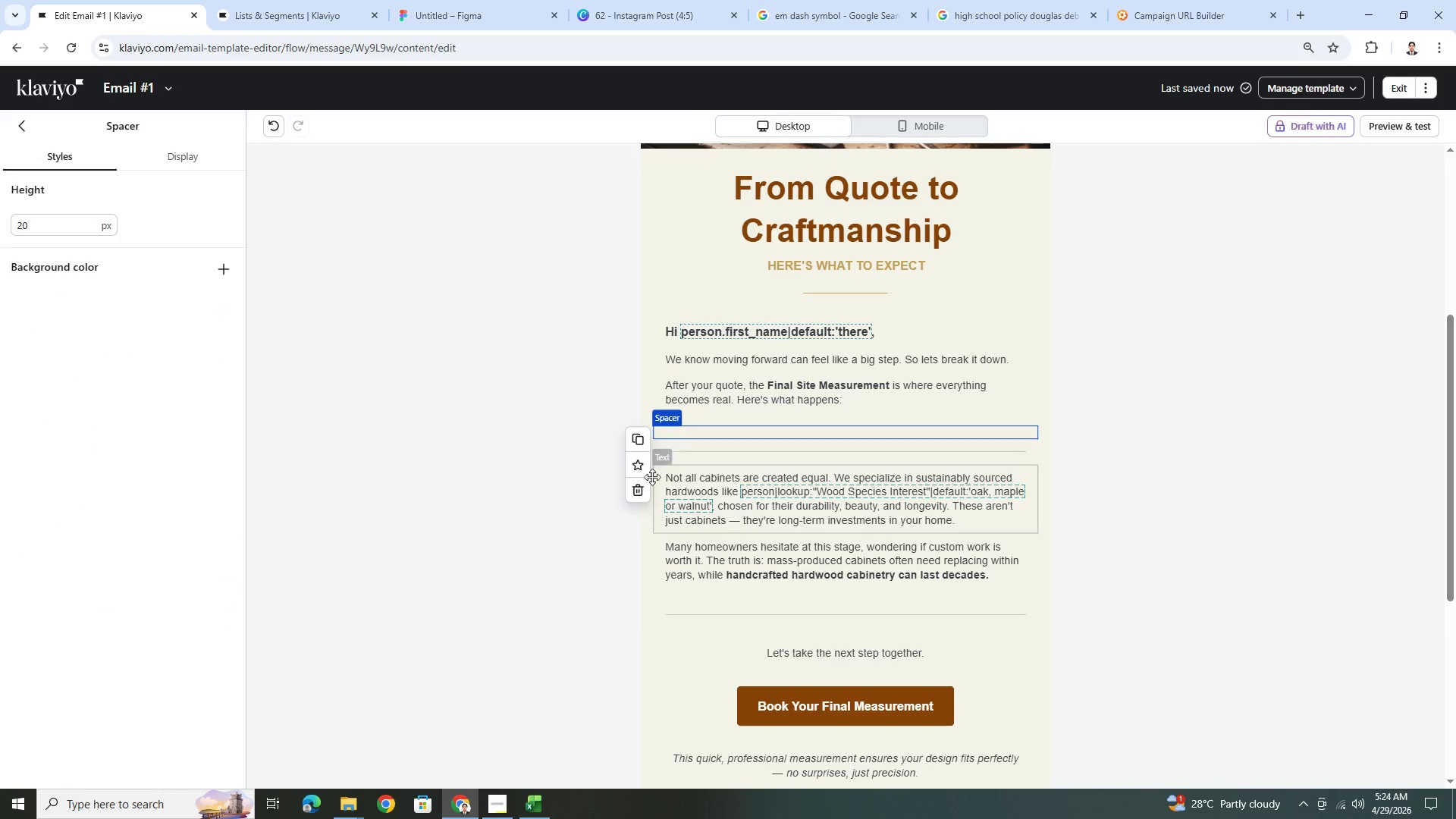 
left_click([645, 483])
 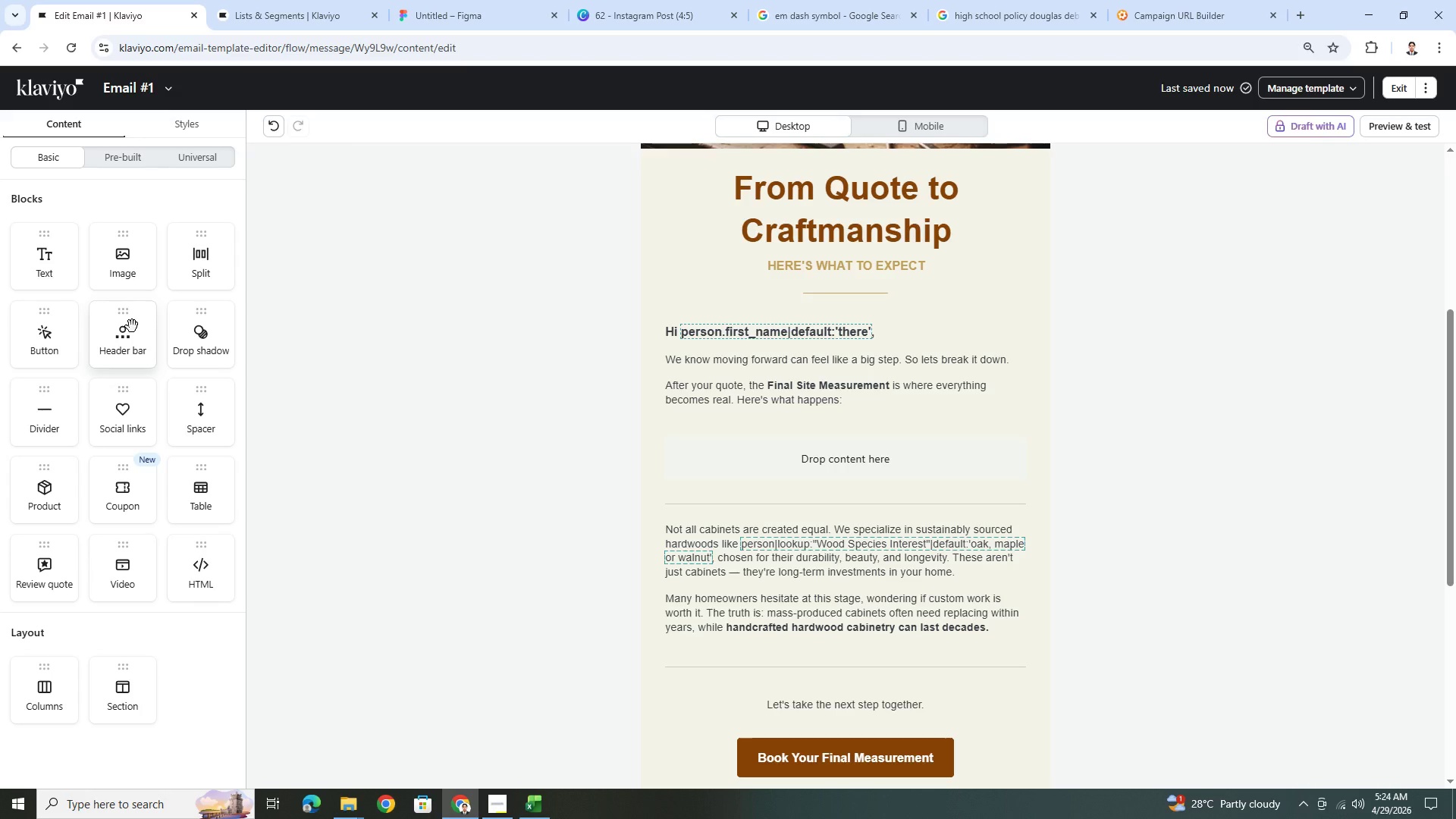 
wait(12.64)
 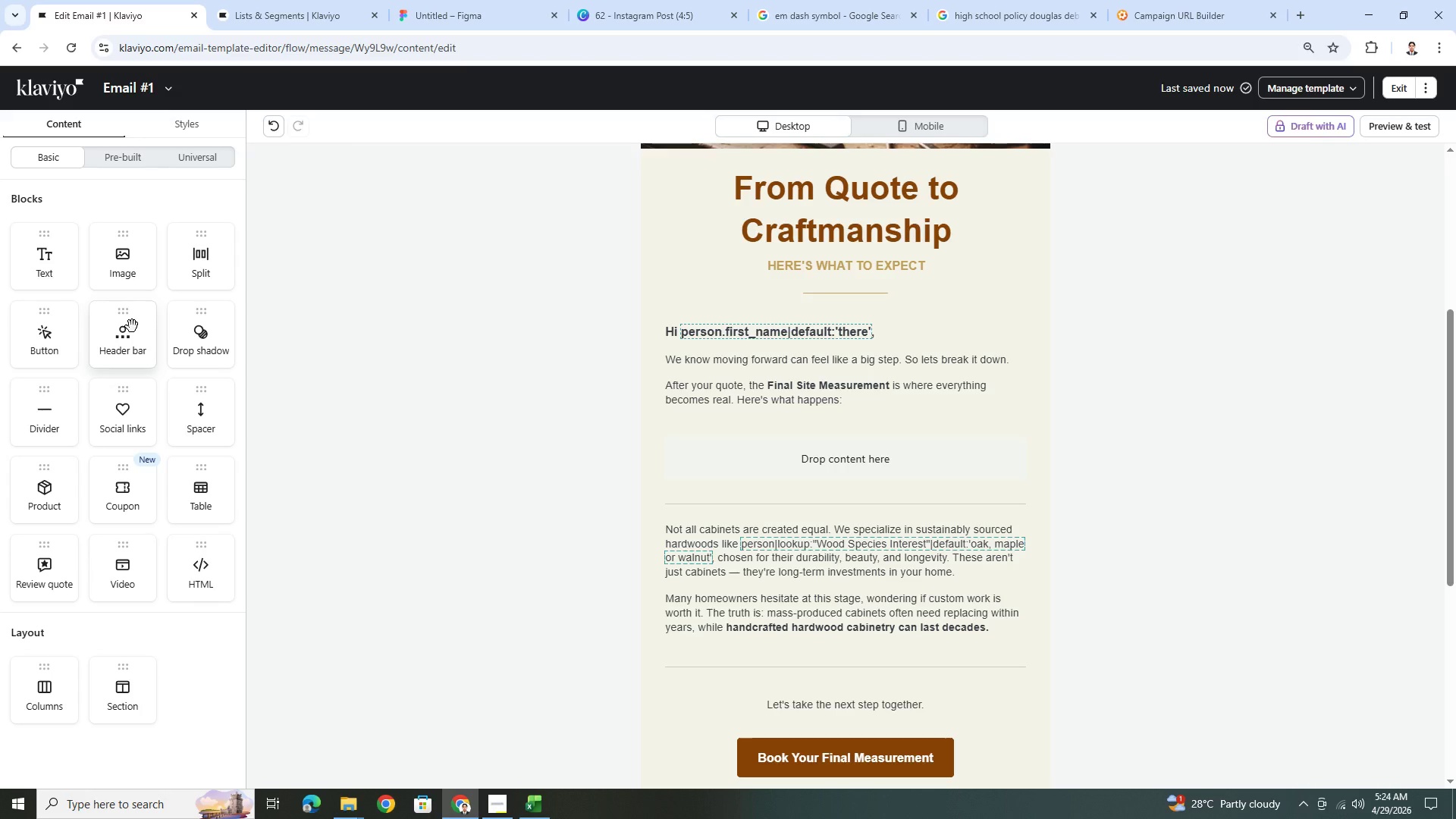 
left_click([127, 272])
 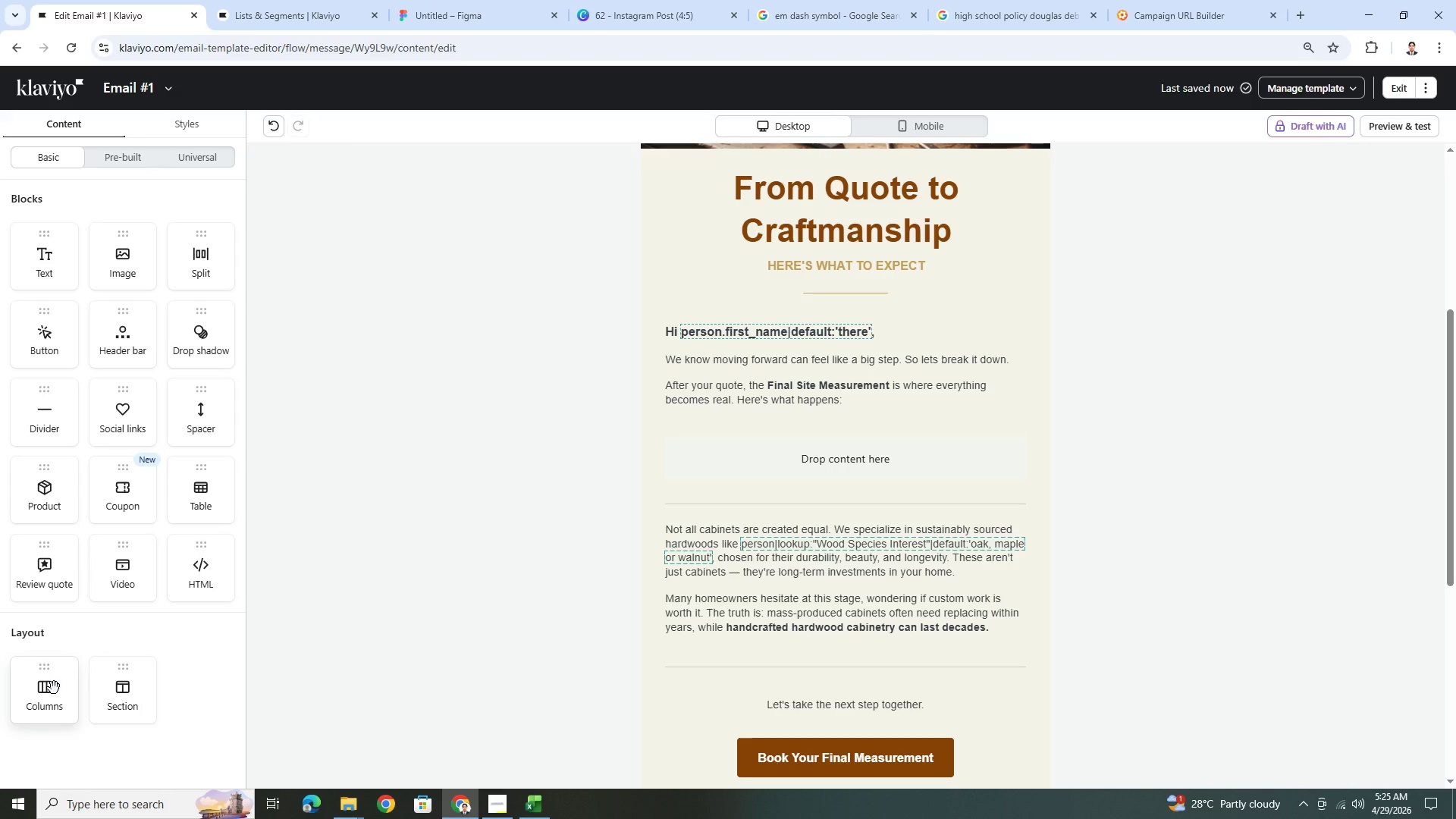 
wait(6.09)
 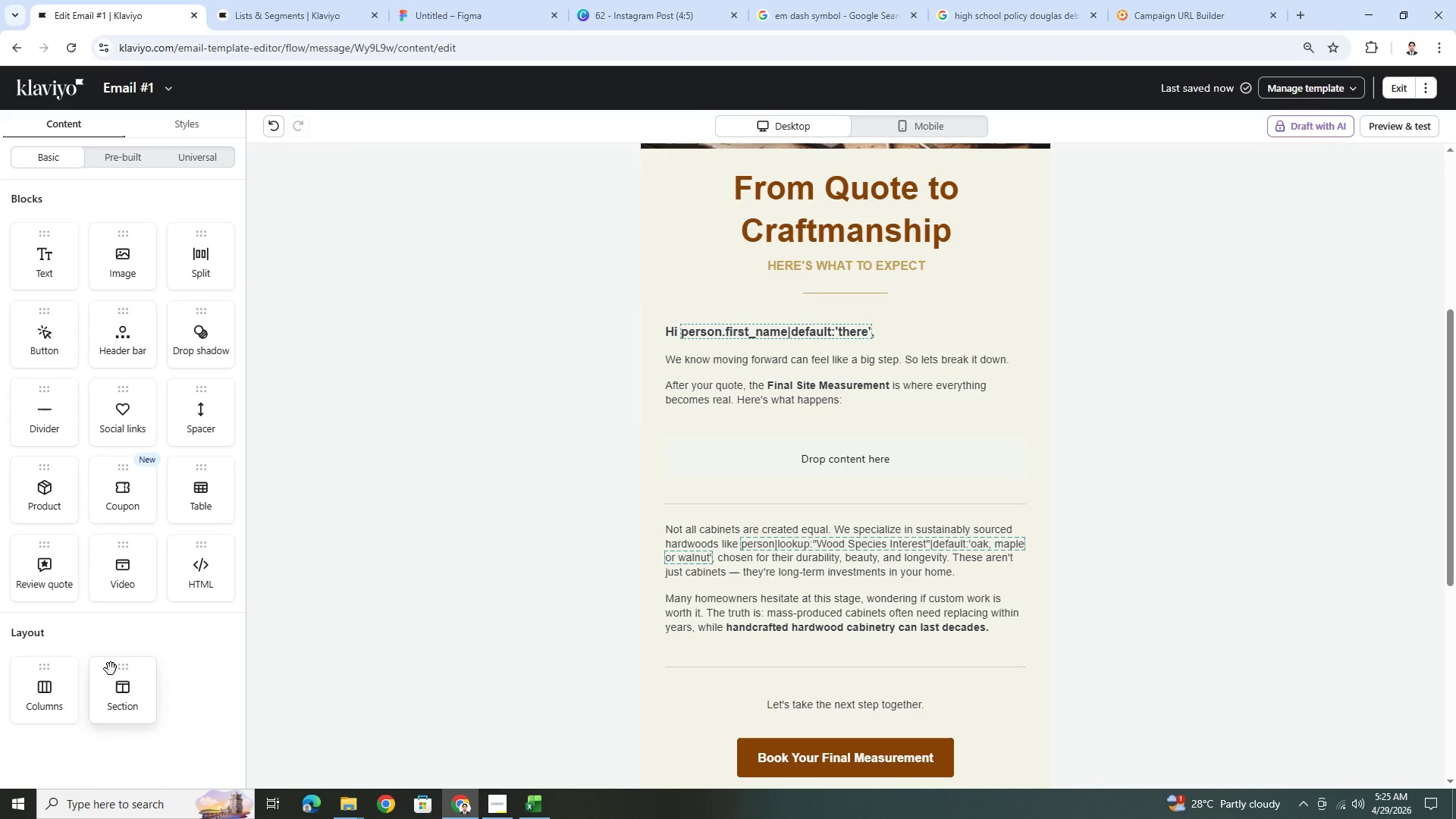 
left_click_drag(start_coordinate=[54, 688], to_coordinate=[829, 441])
 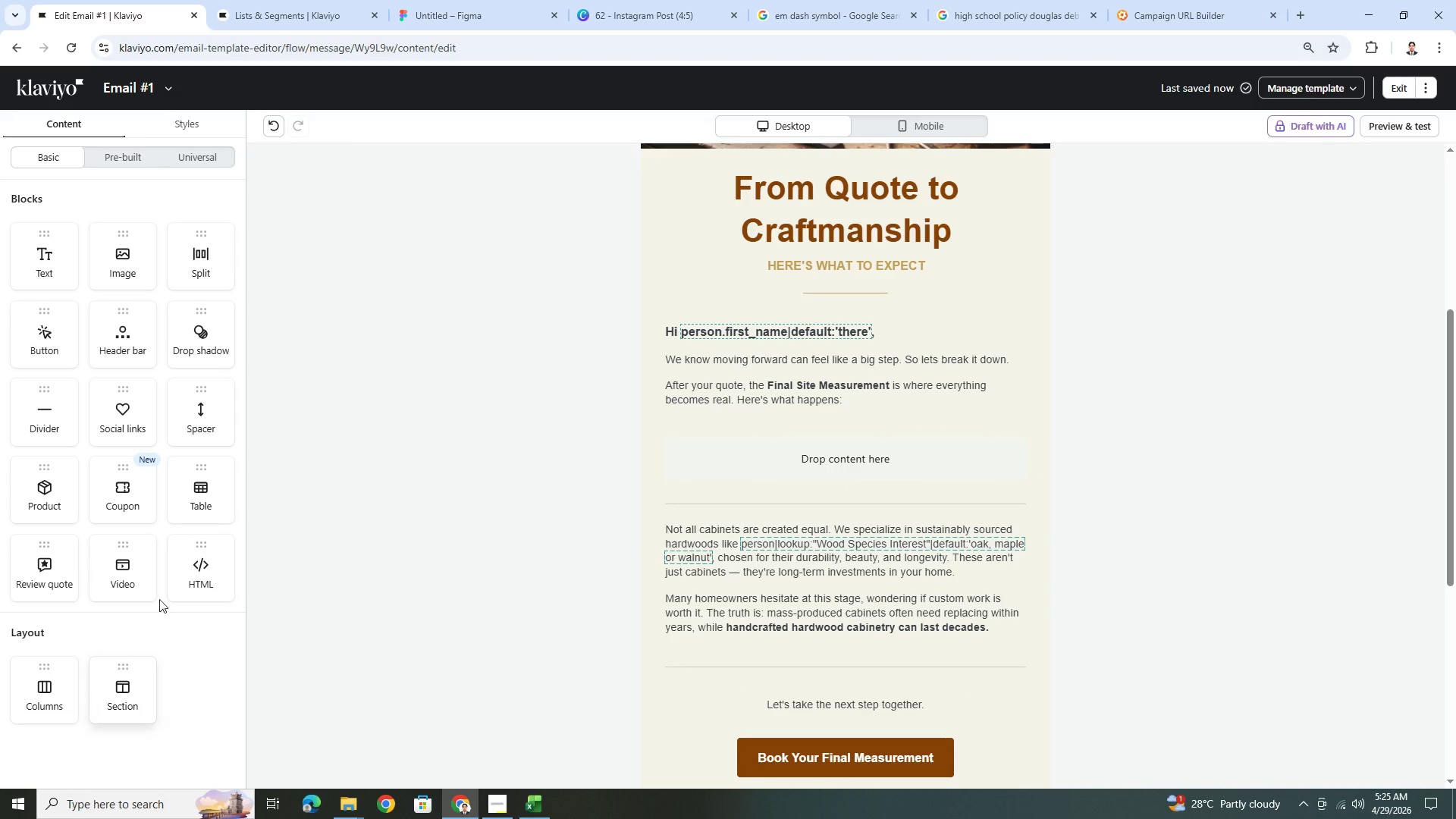 
left_click_drag(start_coordinate=[204, 492], to_coordinate=[883, 448])
 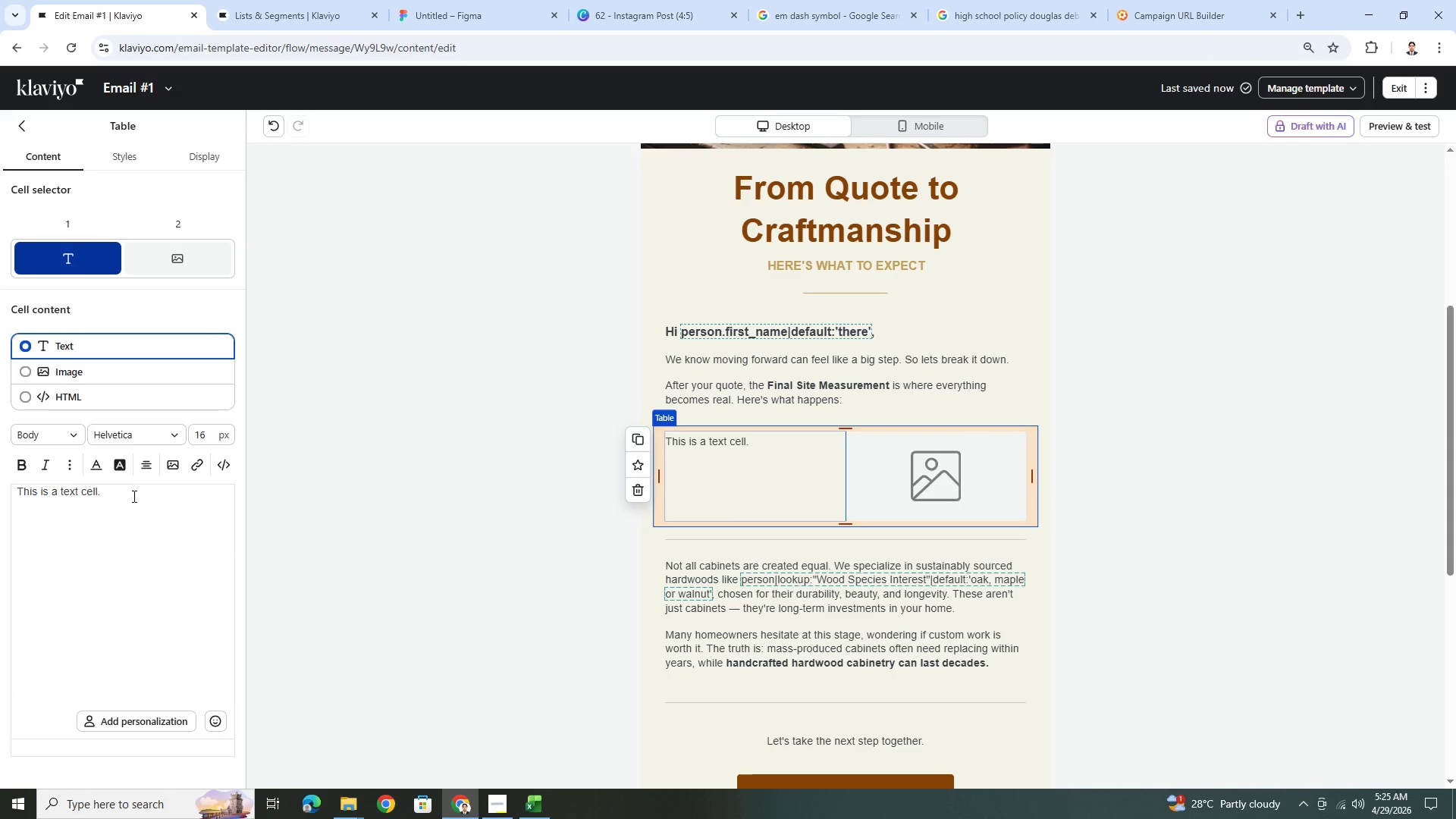 
wait(7.95)
 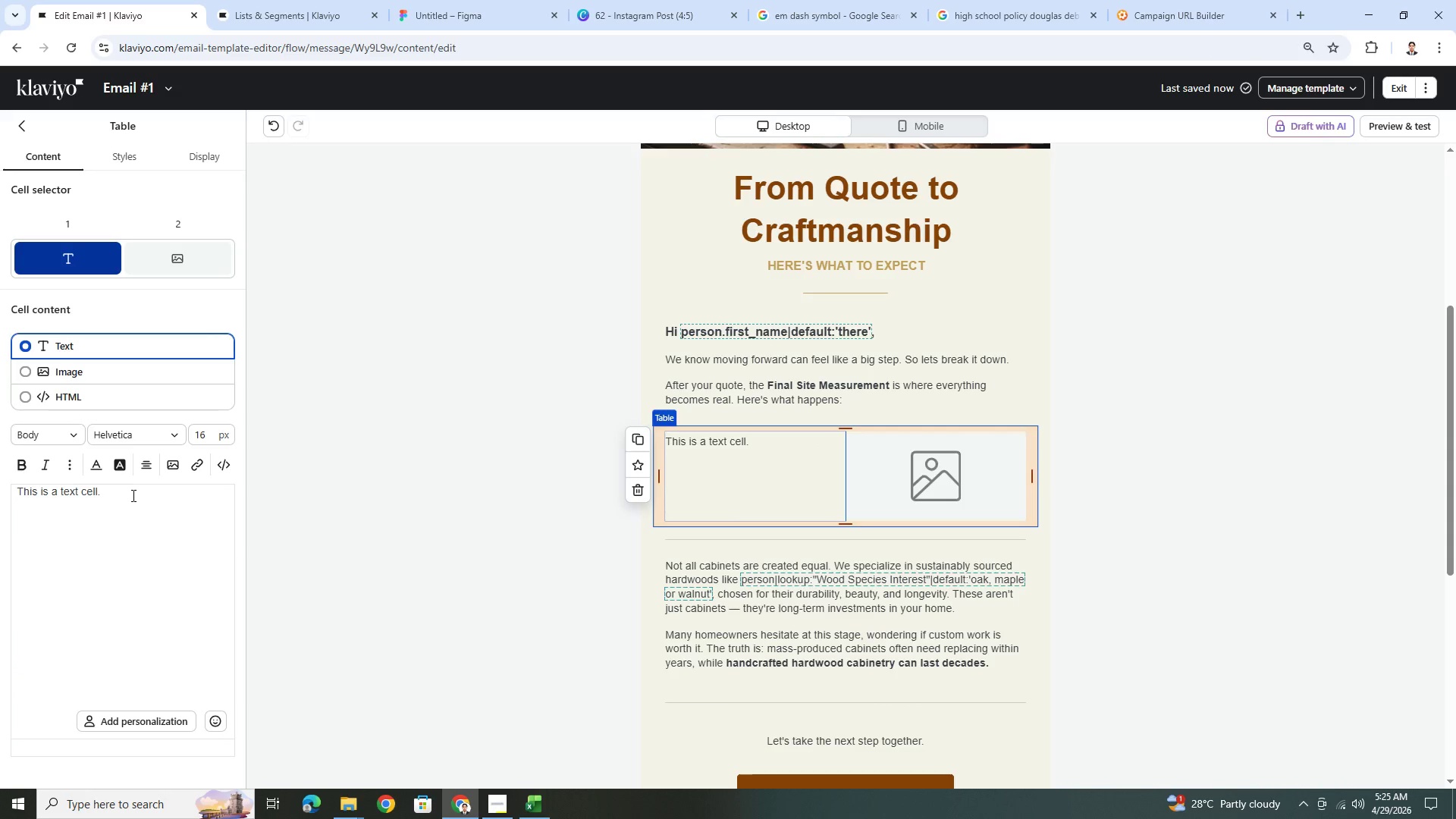 
left_click([99, 378])
 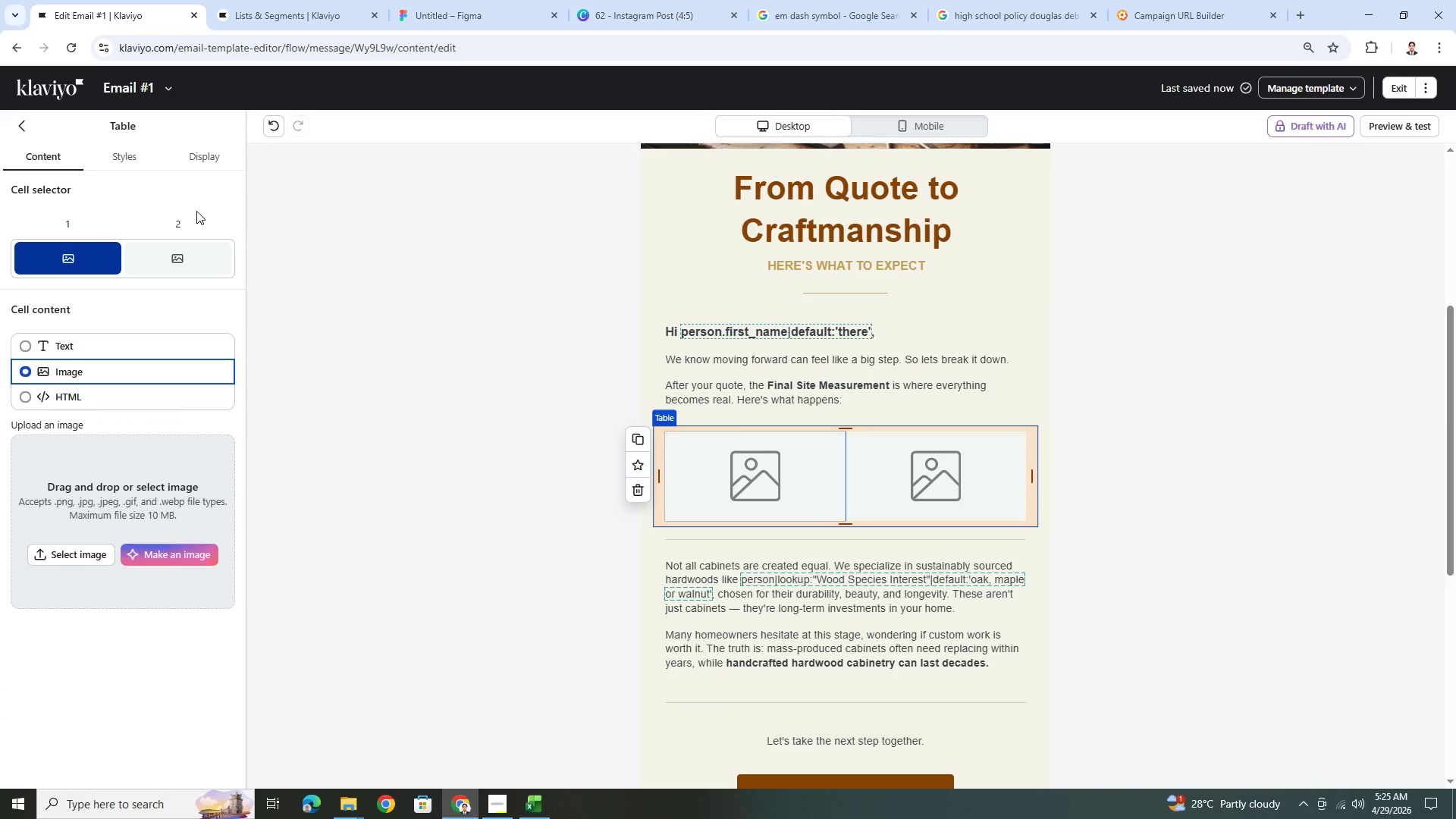 
left_click([177, 266])
 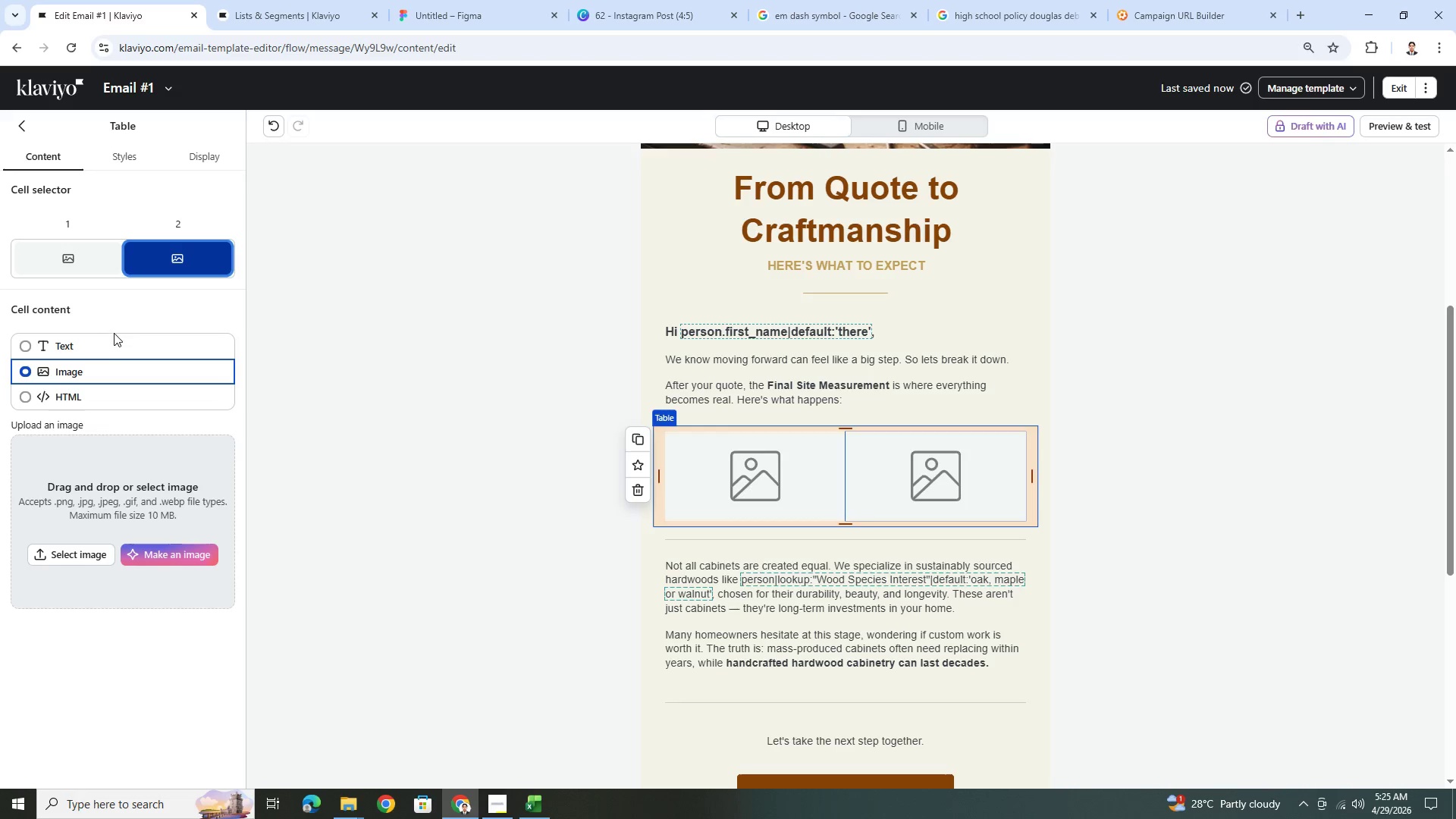 
left_click([110, 341])
 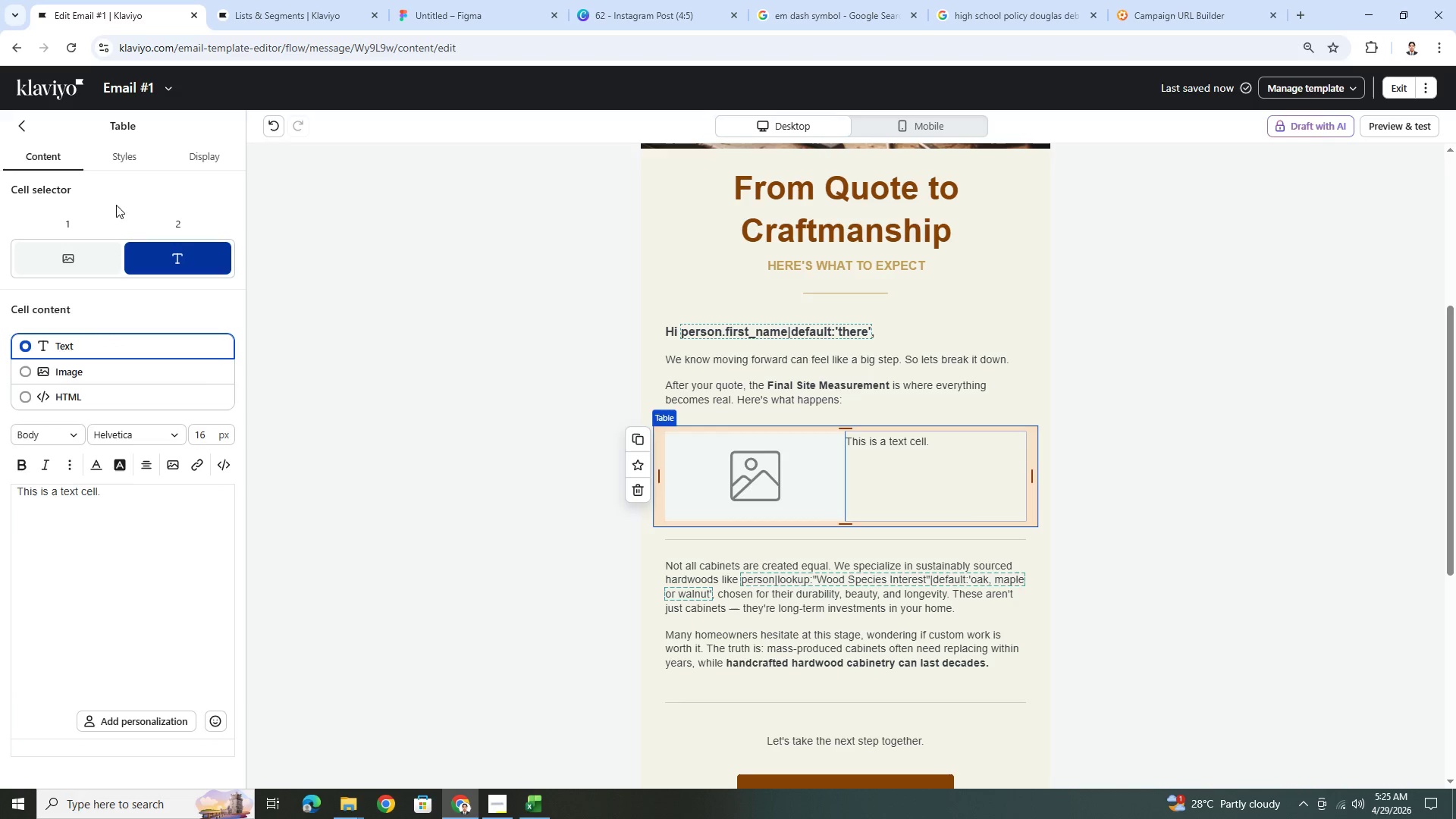 
left_click([120, 150])
 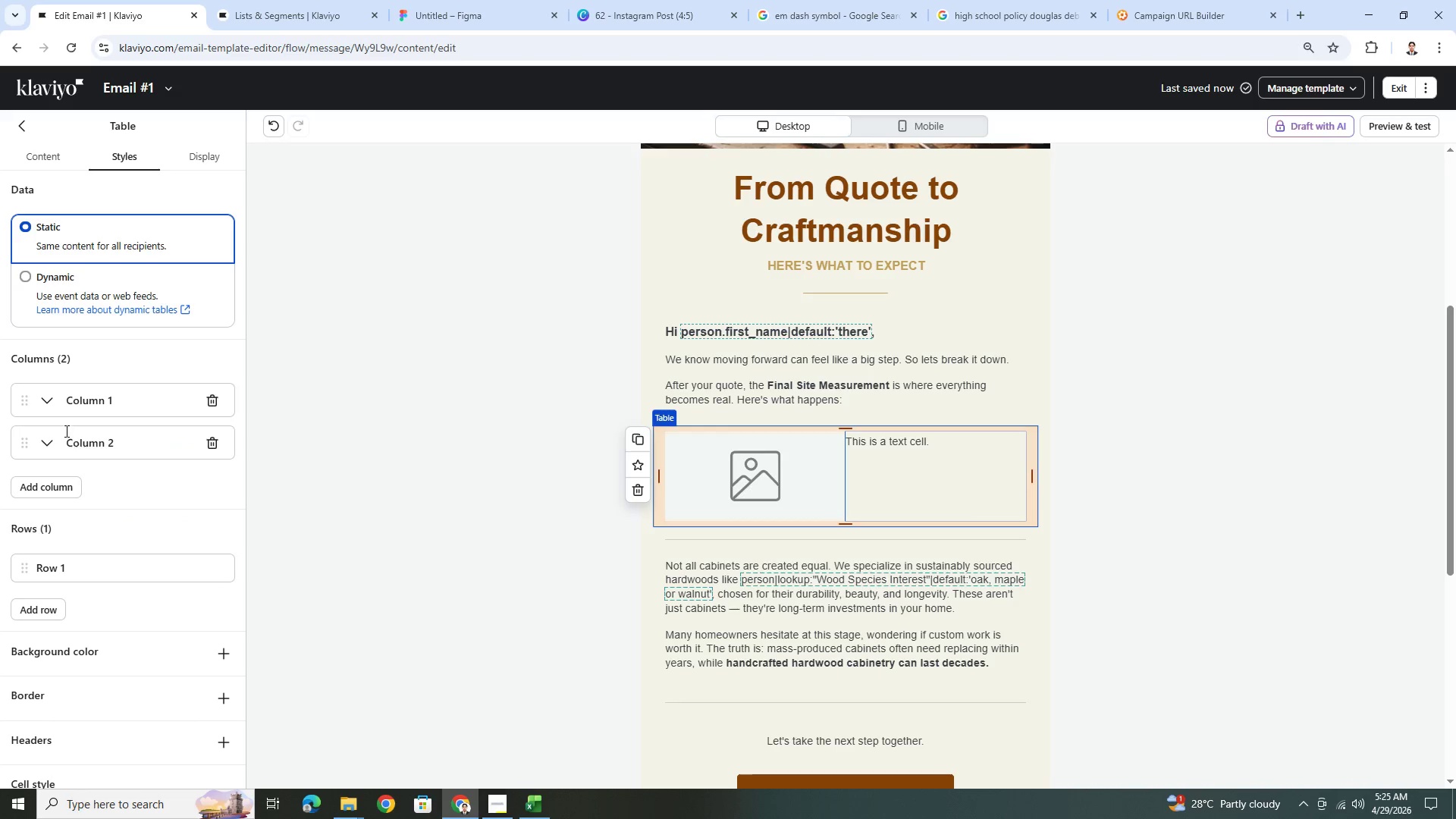 
left_click([52, 410])
 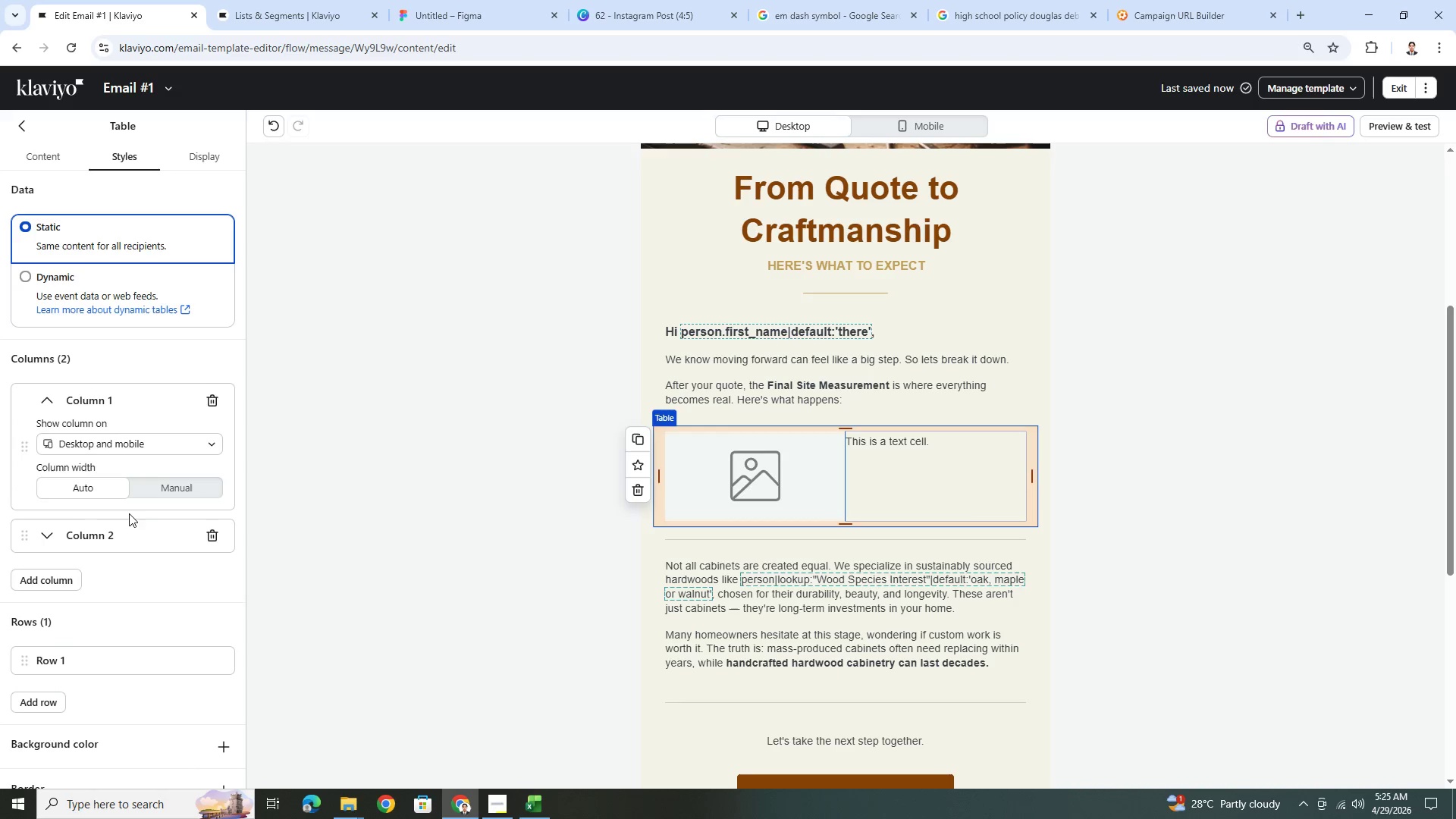 
left_click([155, 488])
 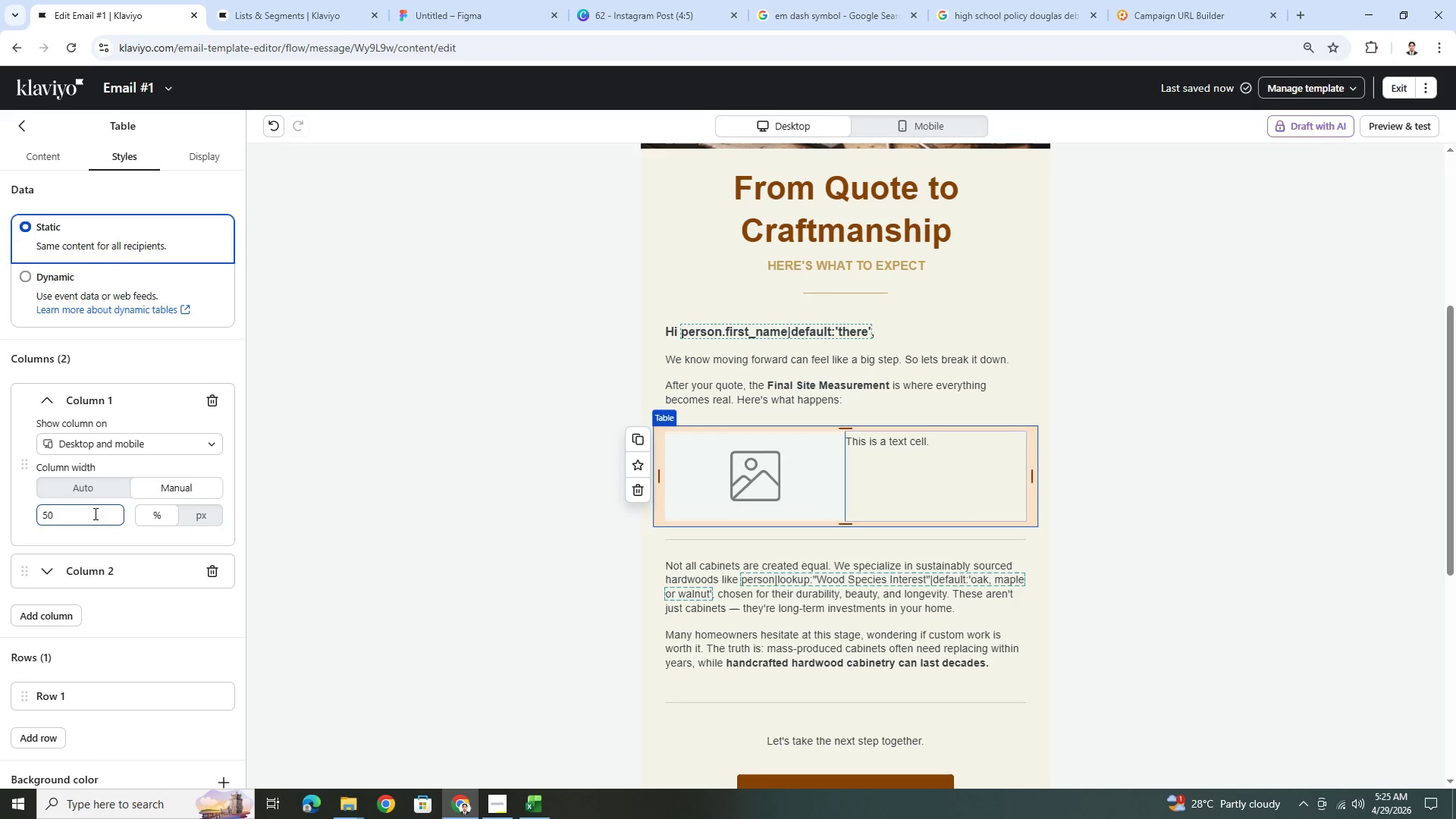 
double_click([94, 513])
 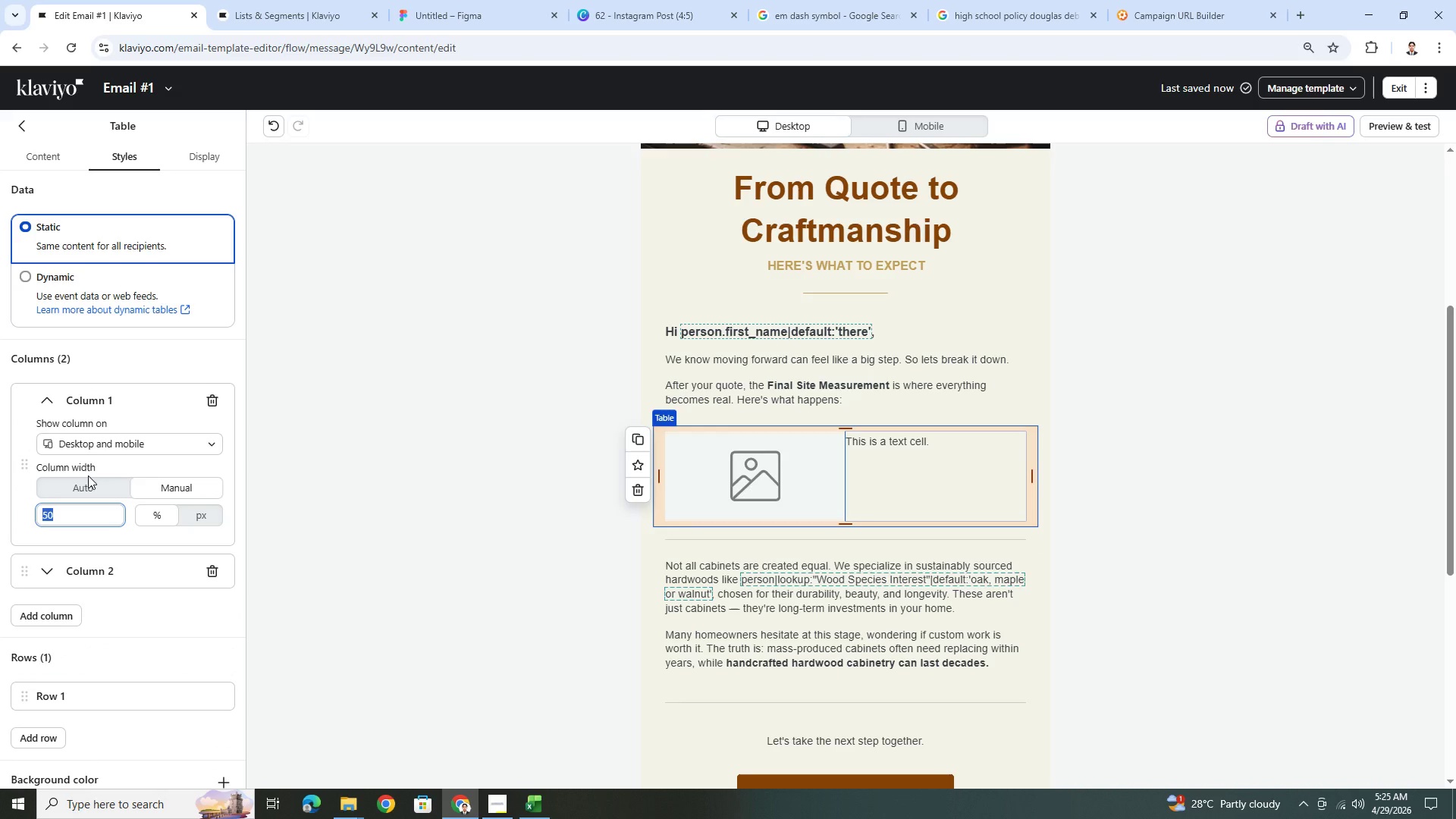 
key(Numpad2)
 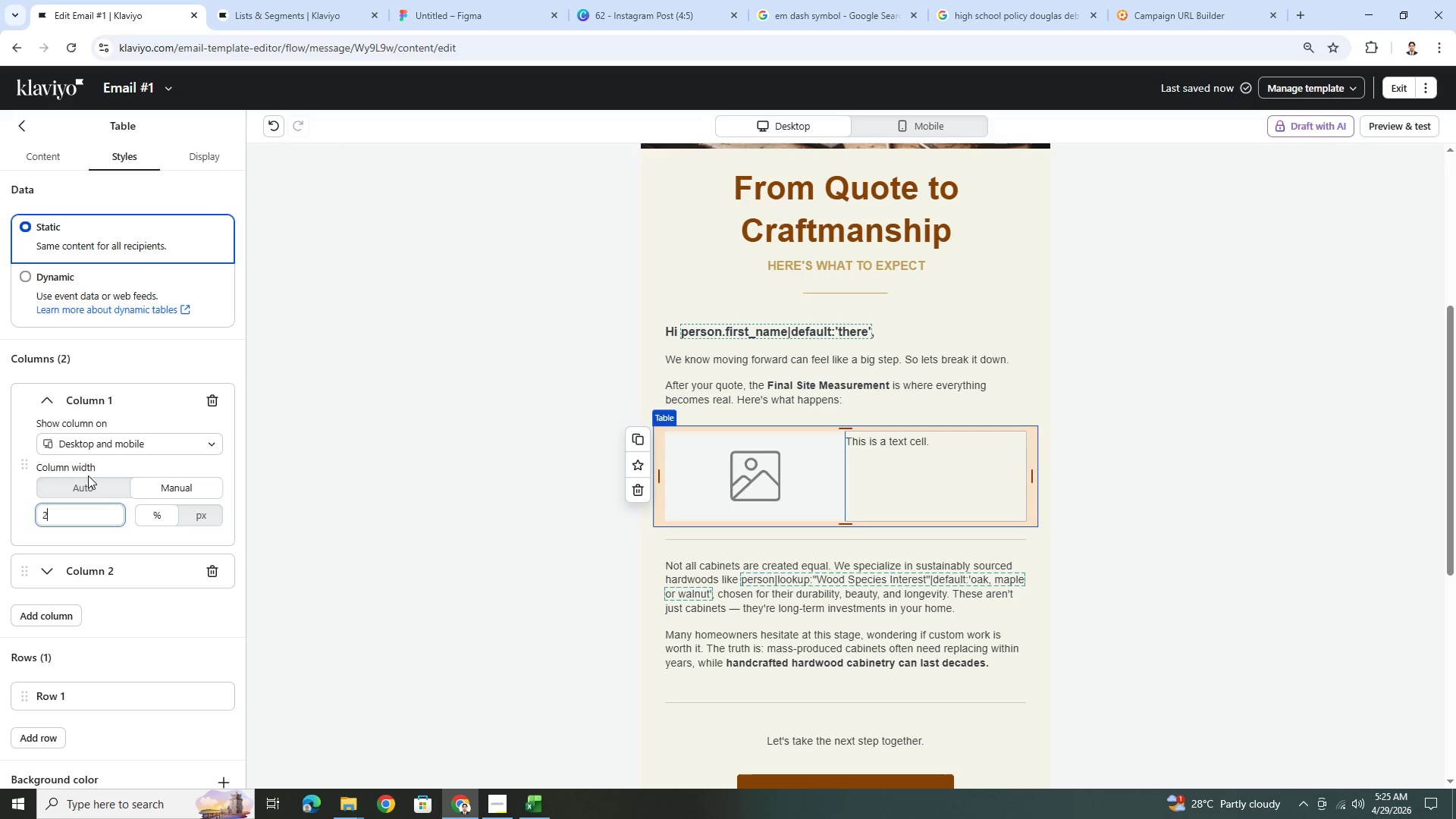 
key(Numpad5)
 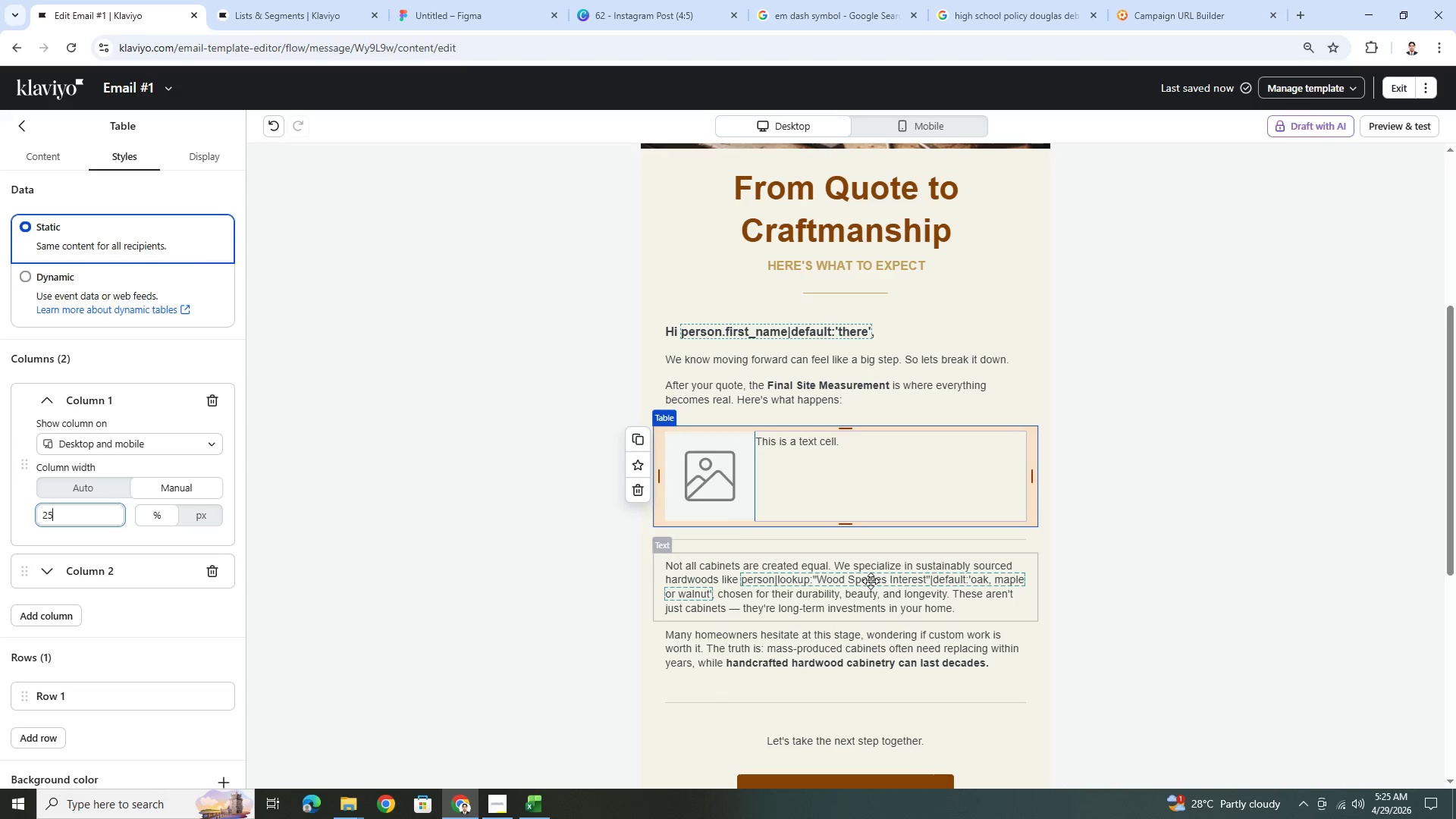 
wait(7.22)
 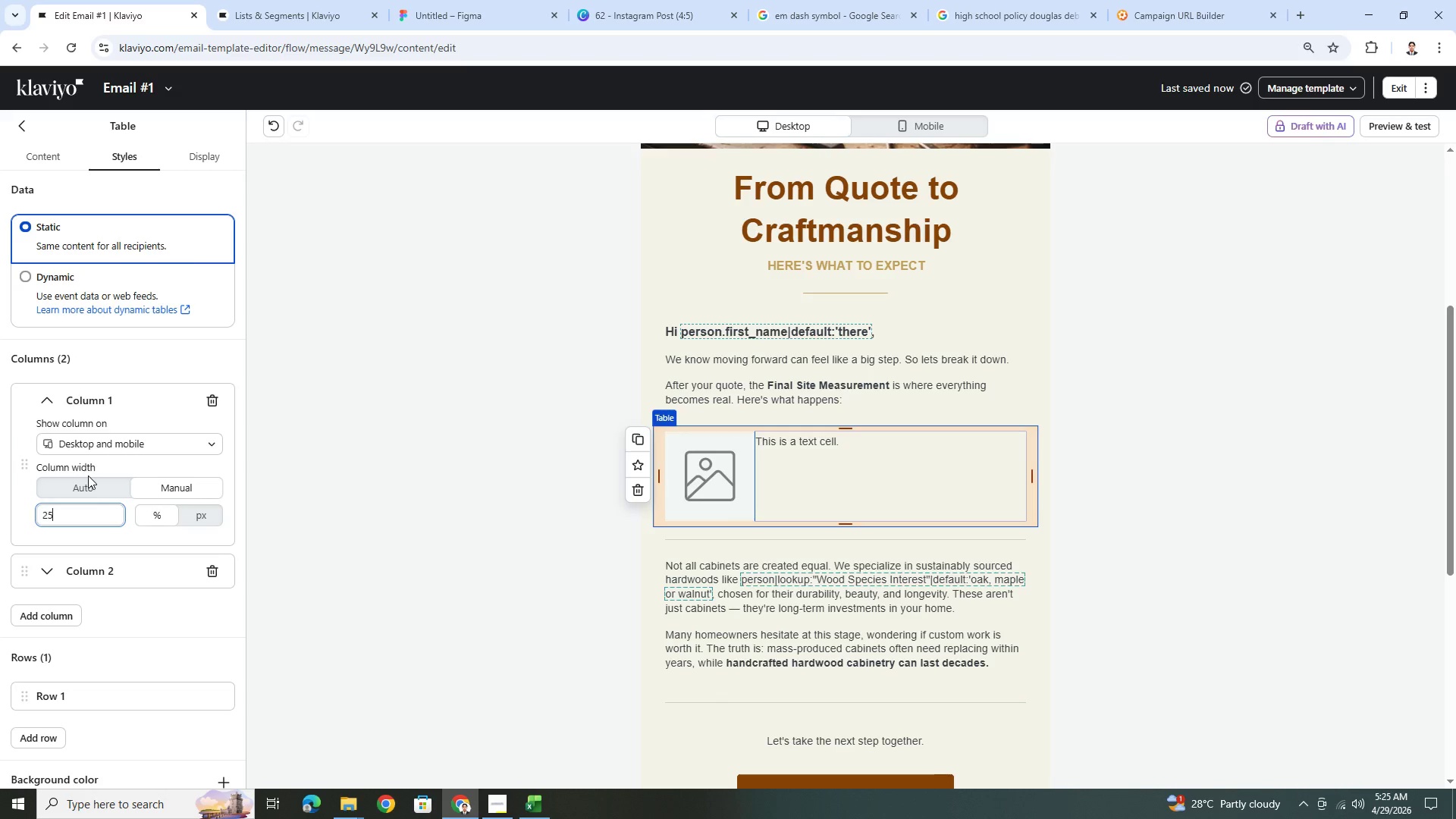 
left_click([23, 134])
 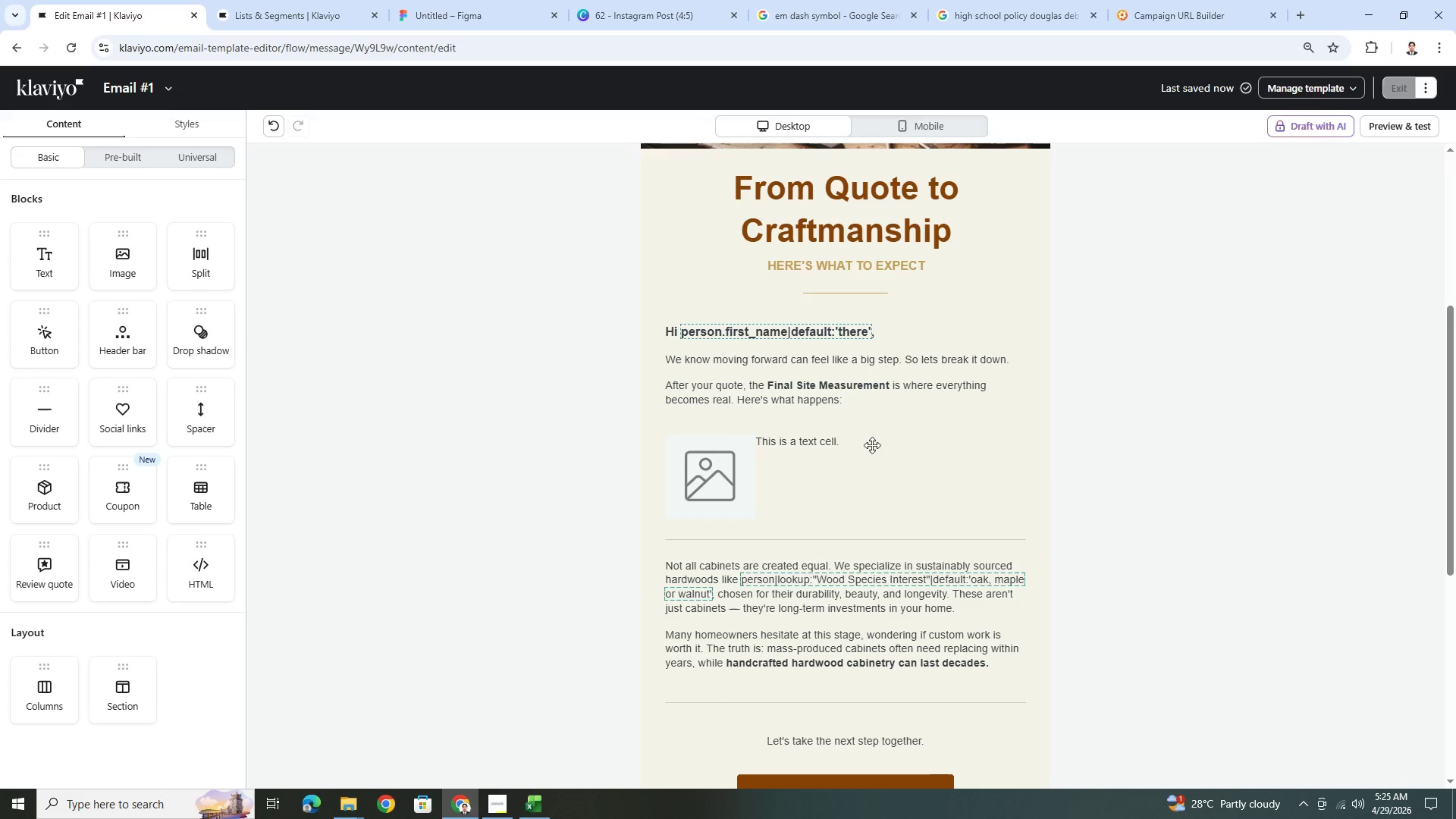 
left_click([823, 438])
 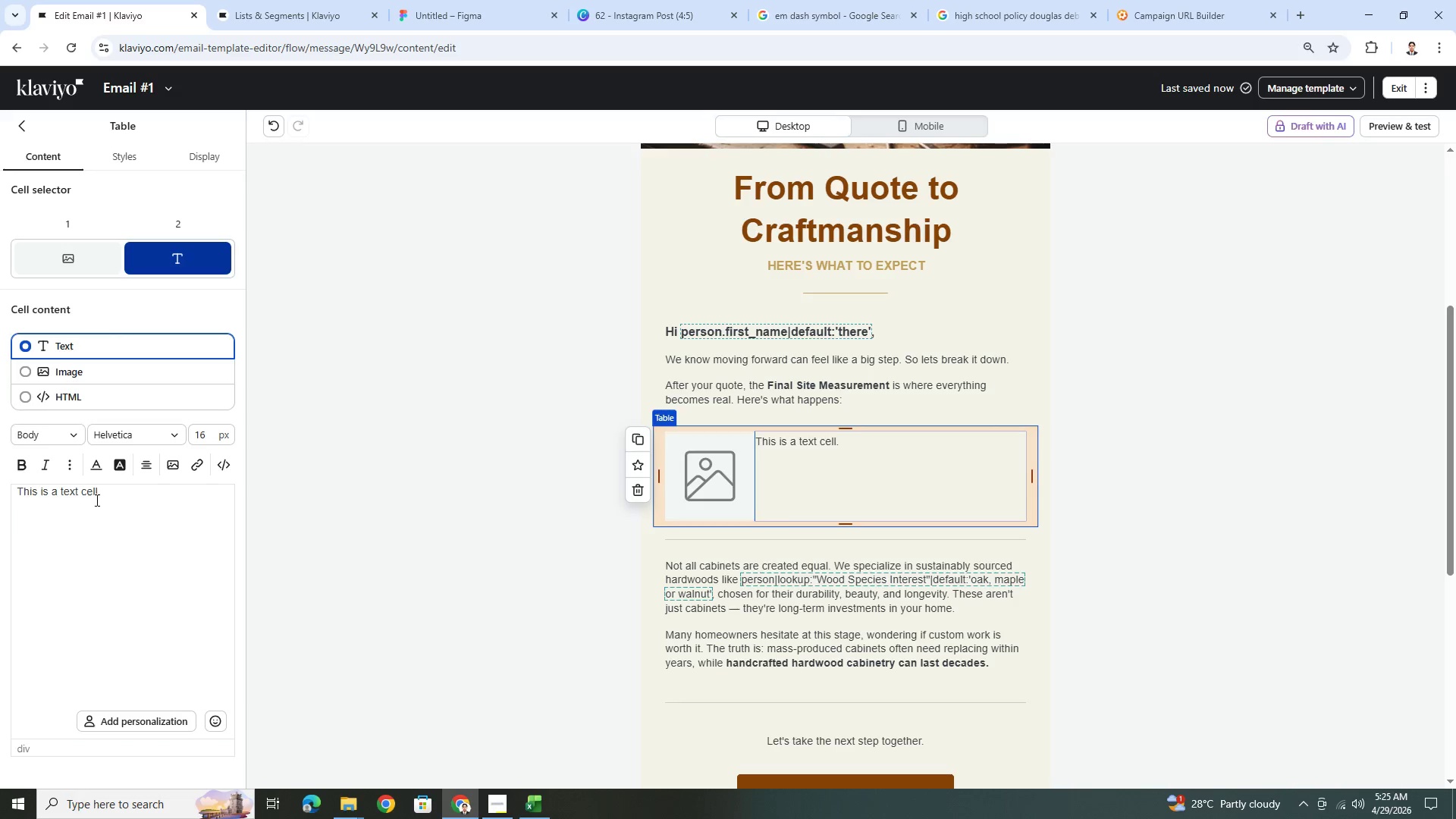 
double_click([111, 498])
 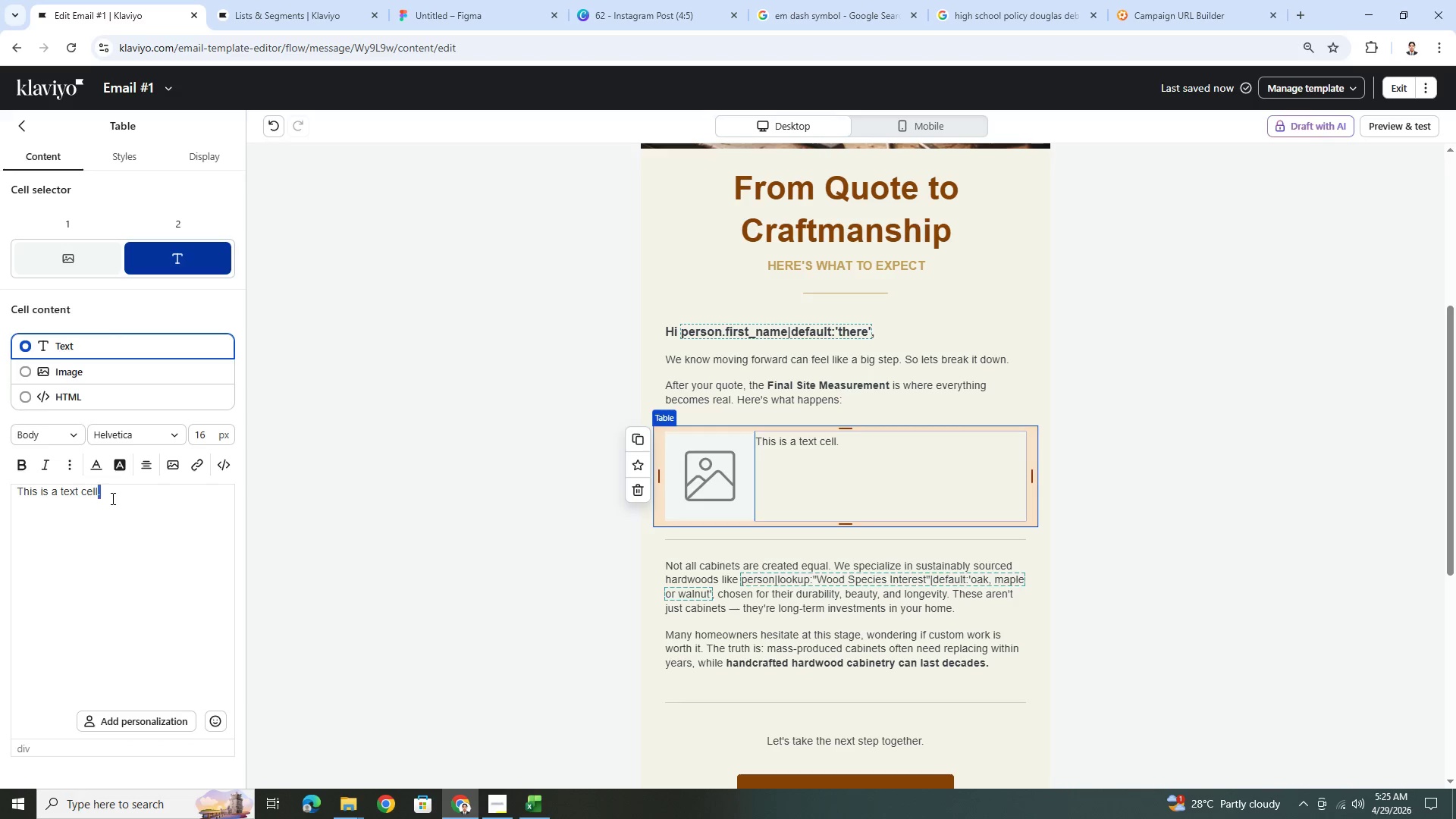 
triple_click([111, 498])
 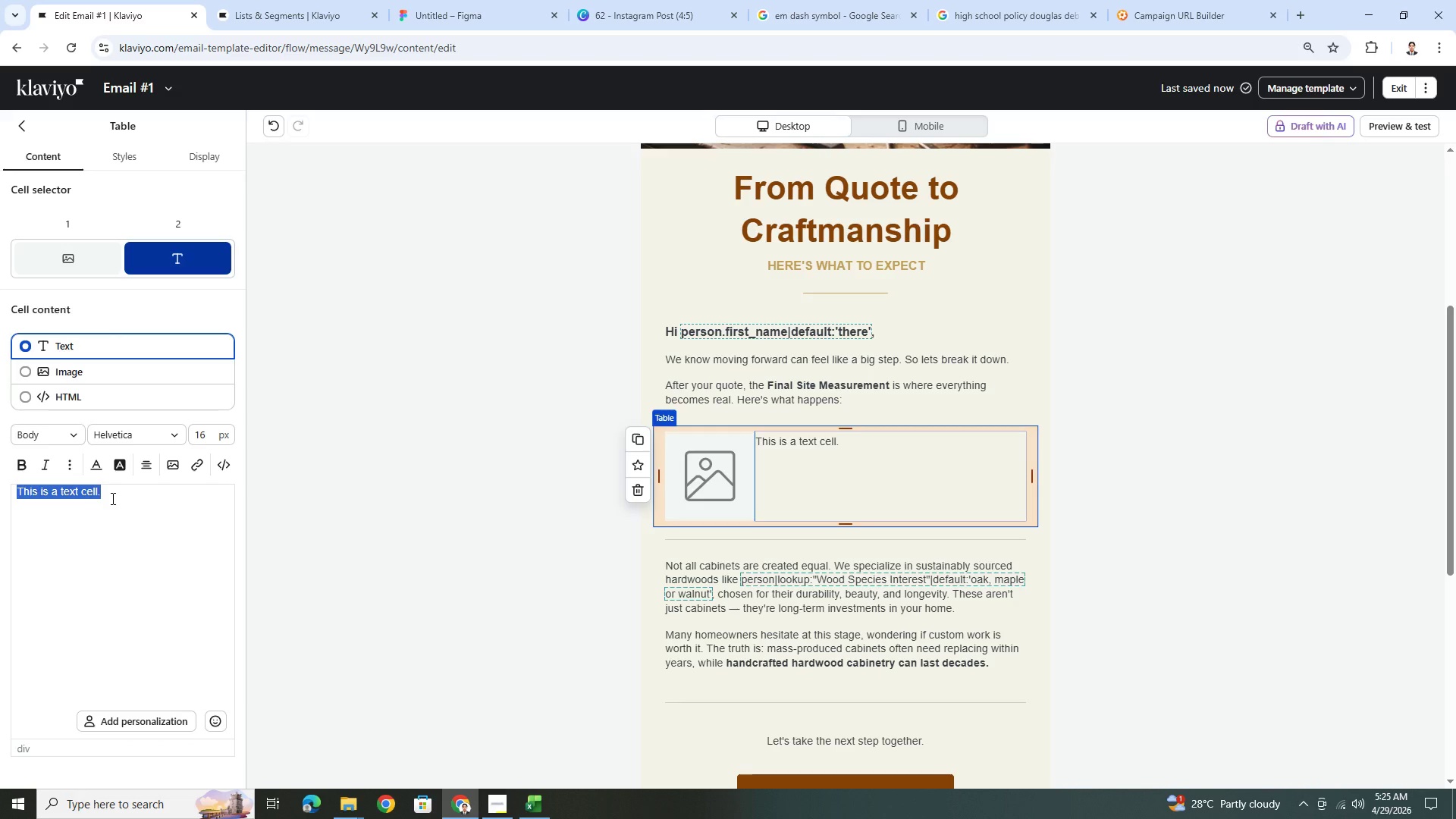 
type(We visit your home)
 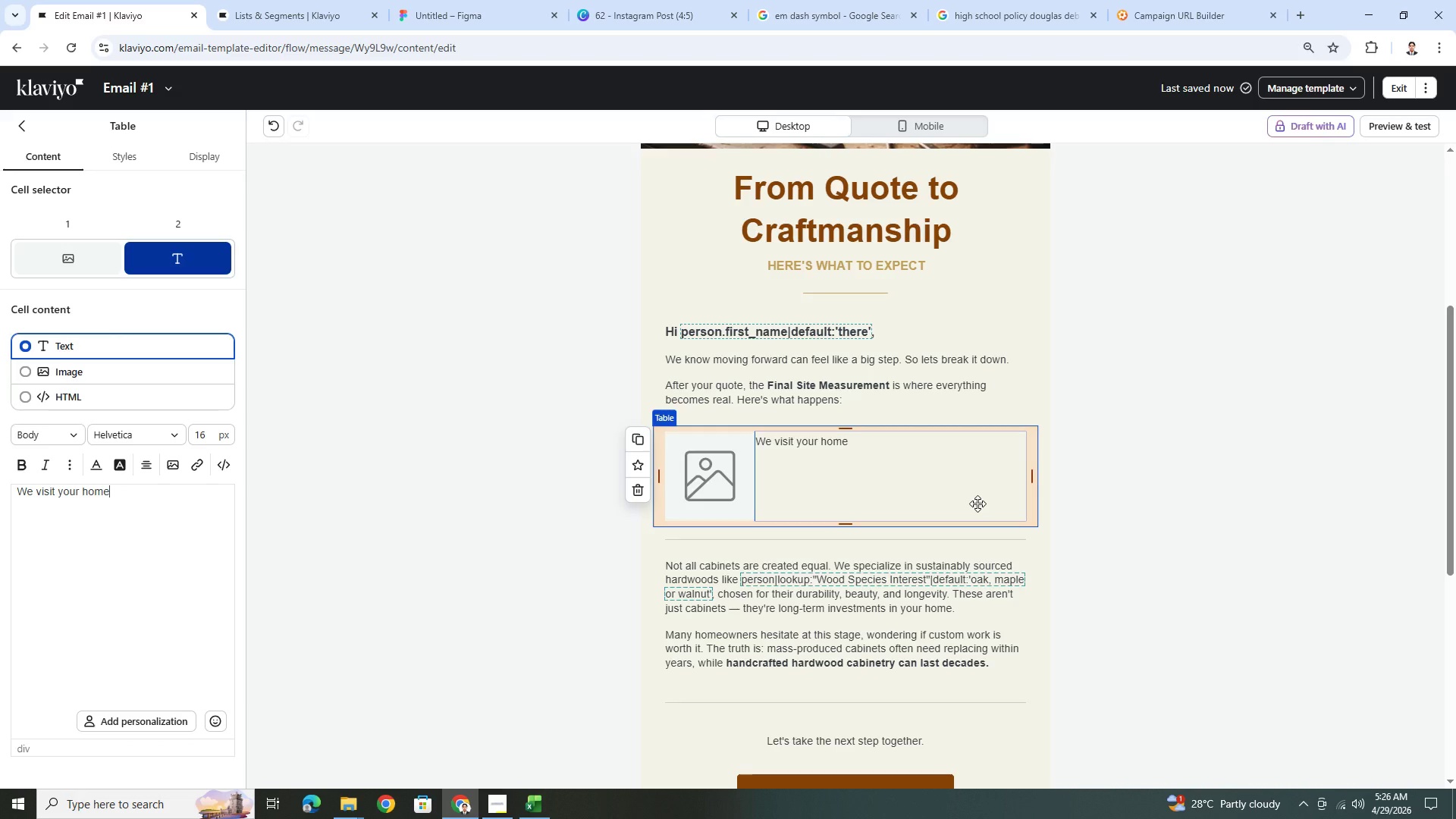 
wait(23.2)
 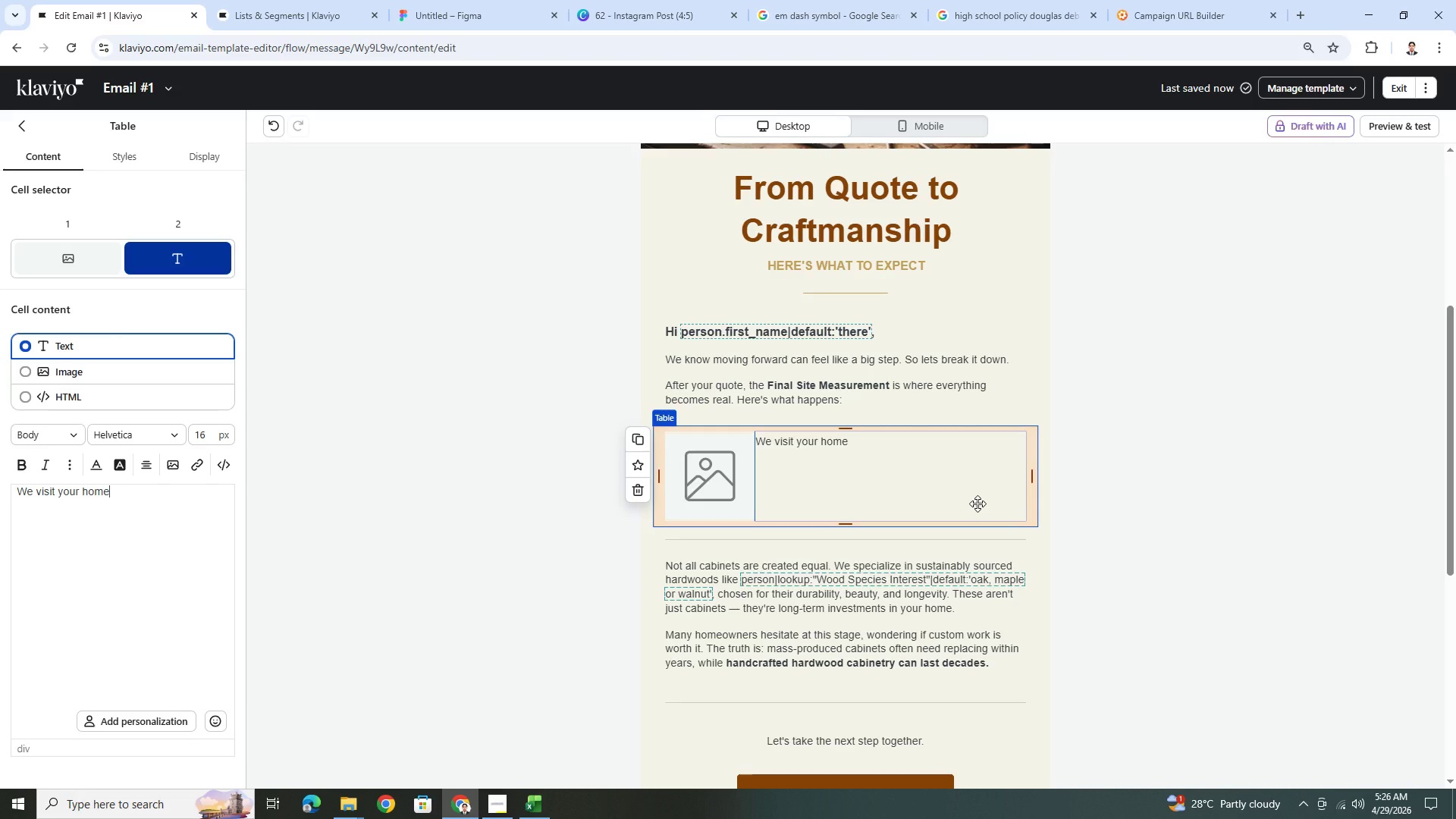 
left_click([1167, 555])
 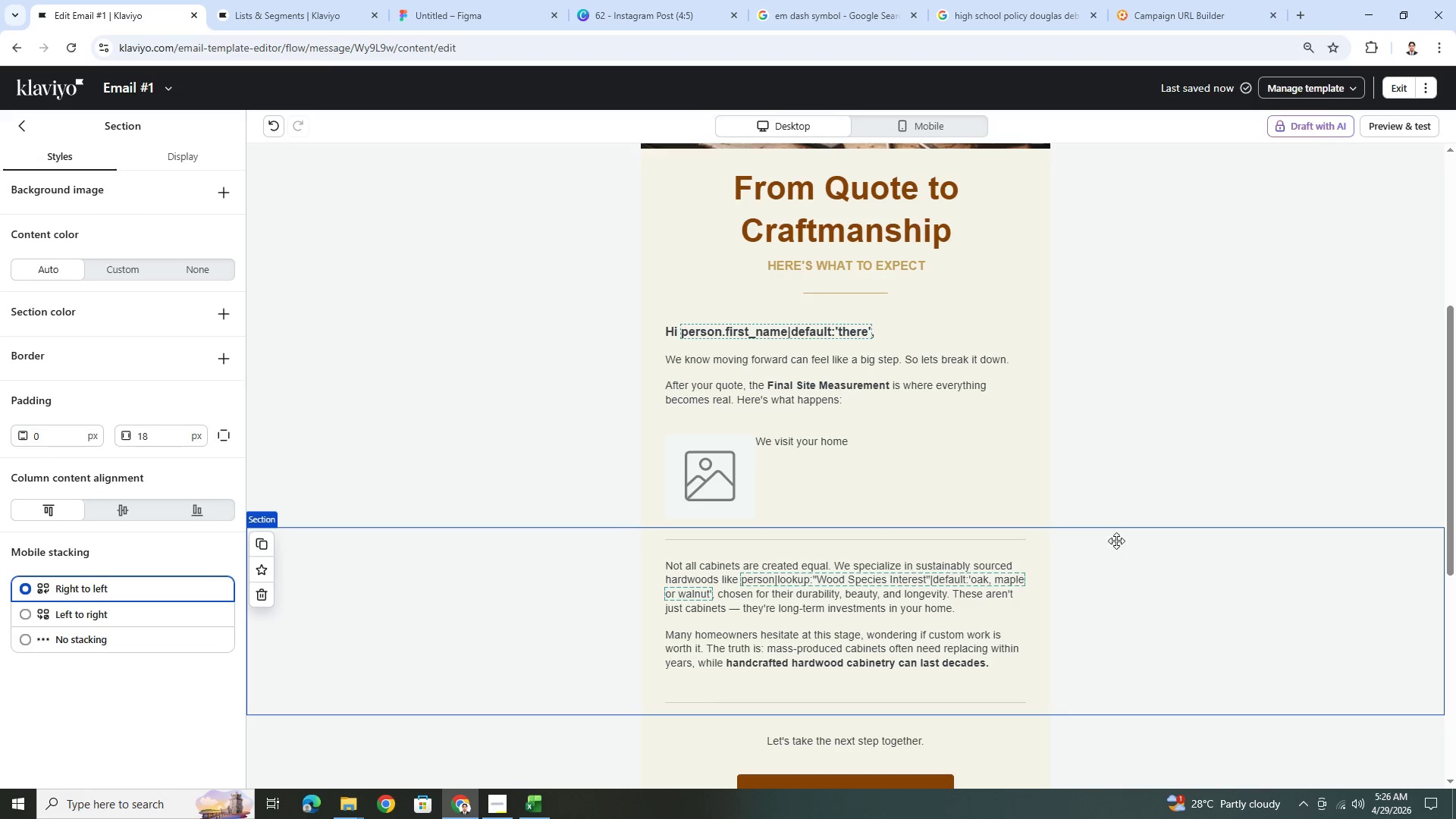 
left_click([783, 455])
 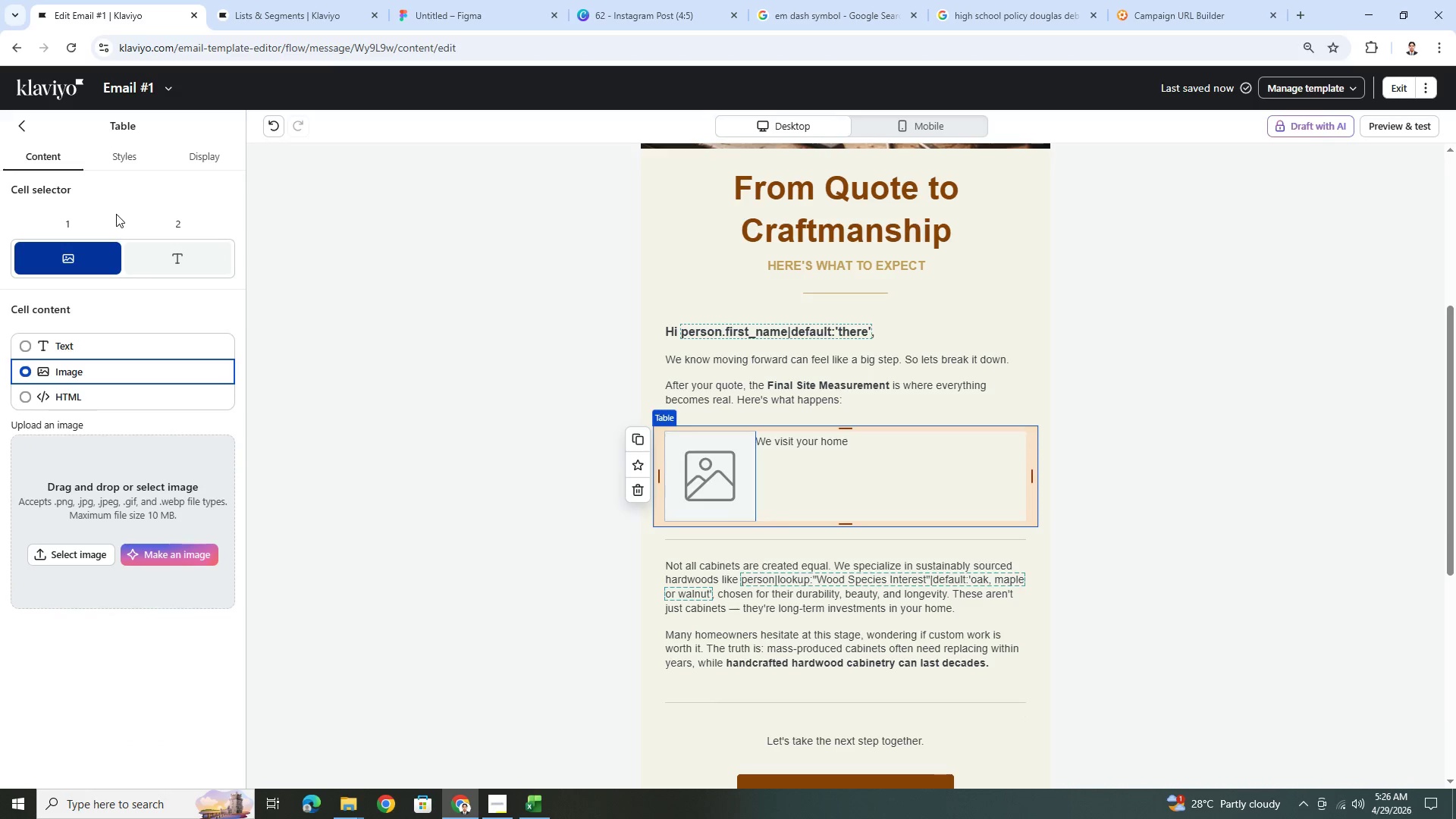 
left_click([127, 165])
 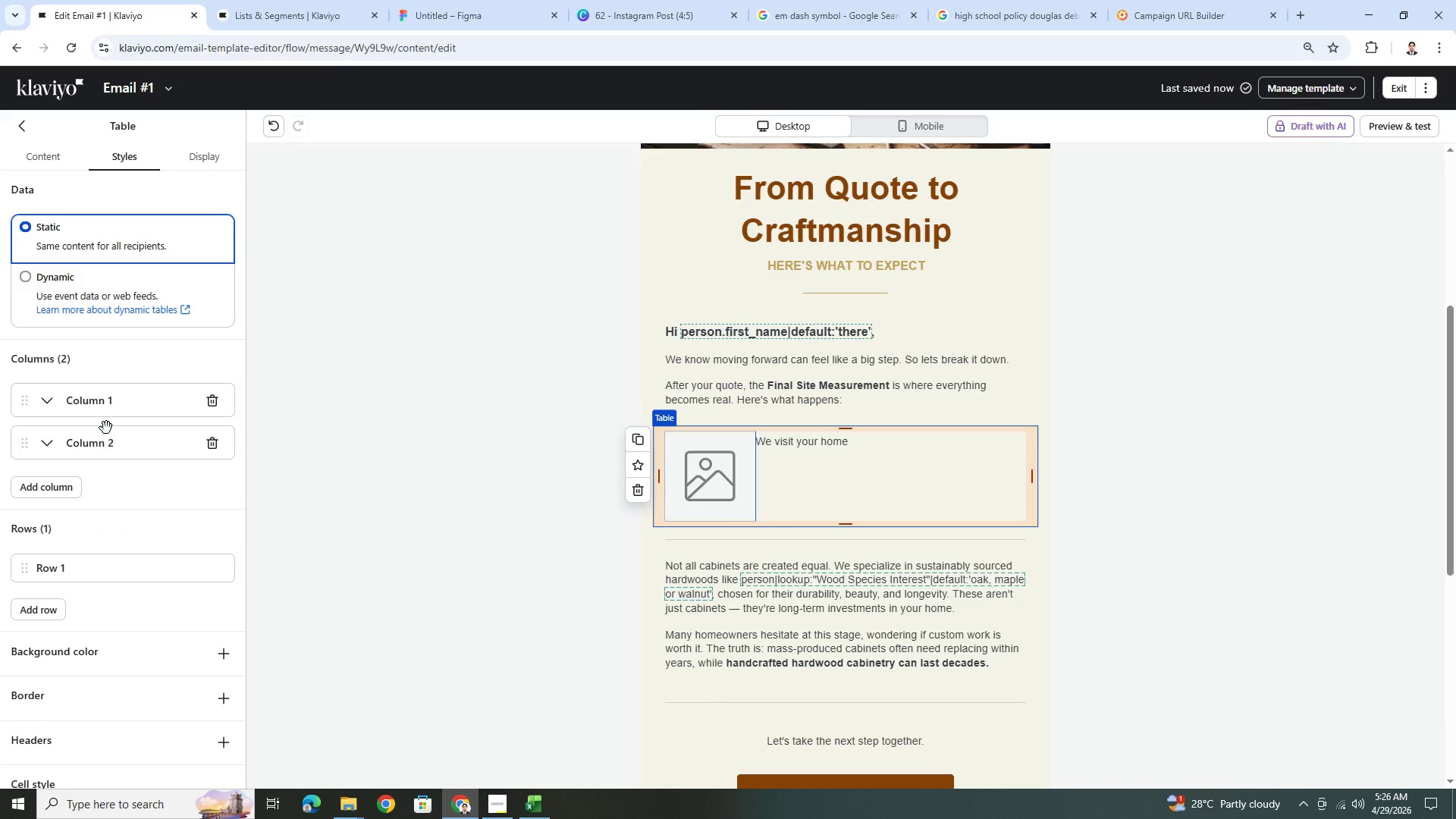 
scroll: coordinate [155, 657], scroll_direction: down, amount: 7.0
 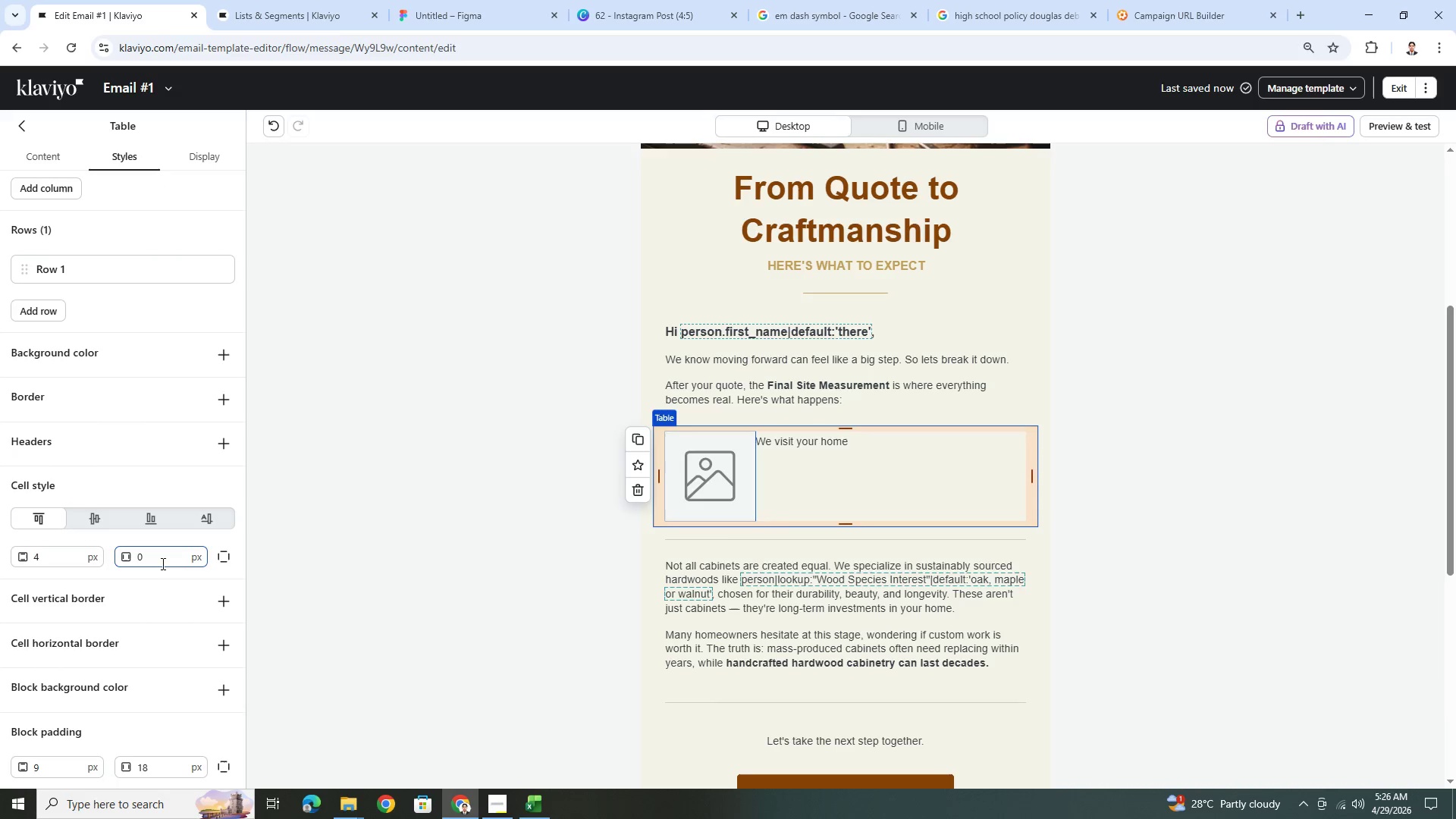 
double_click([162, 561])
 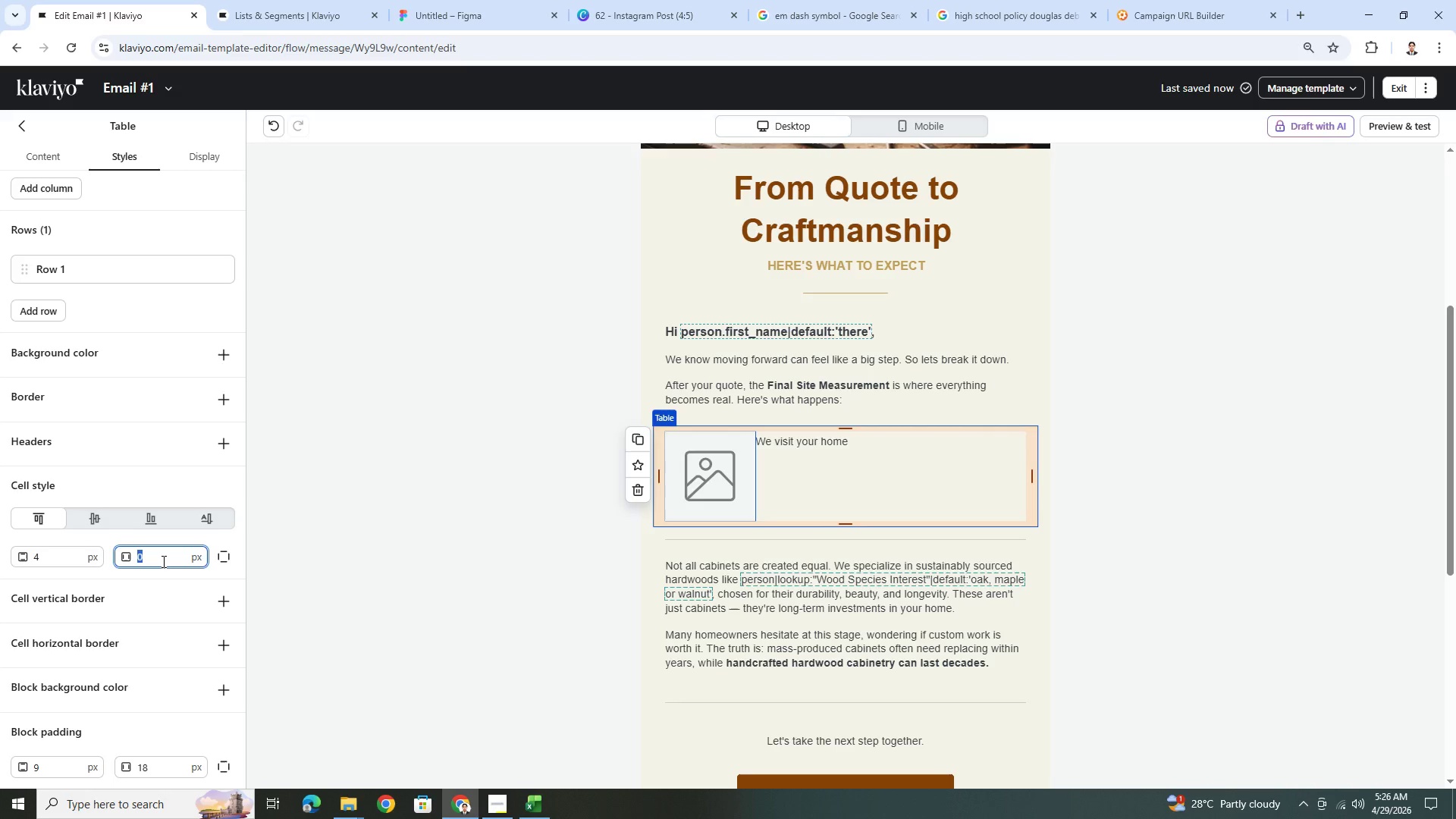 
key(Numpad9)
 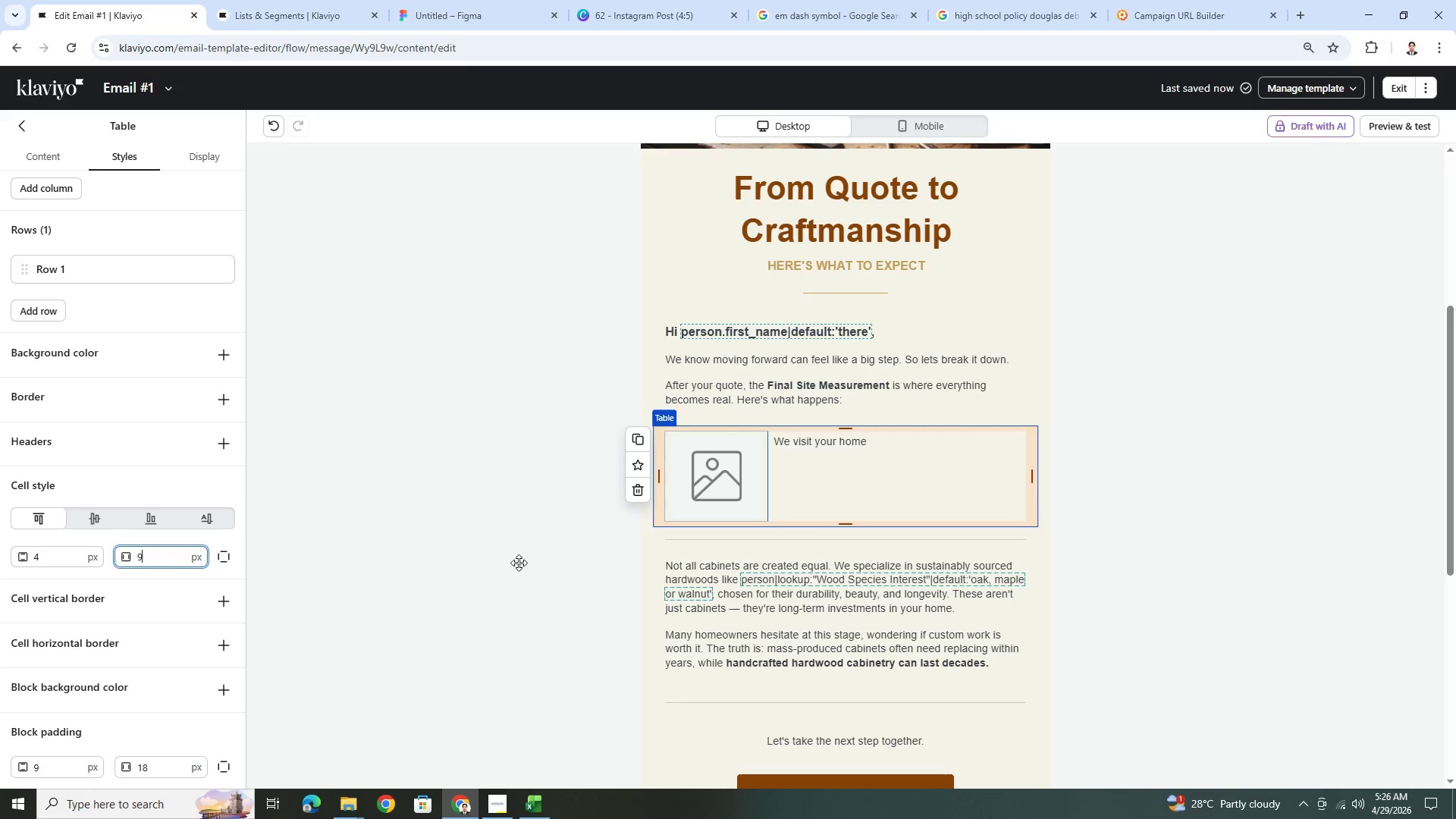 
wait(7.83)
 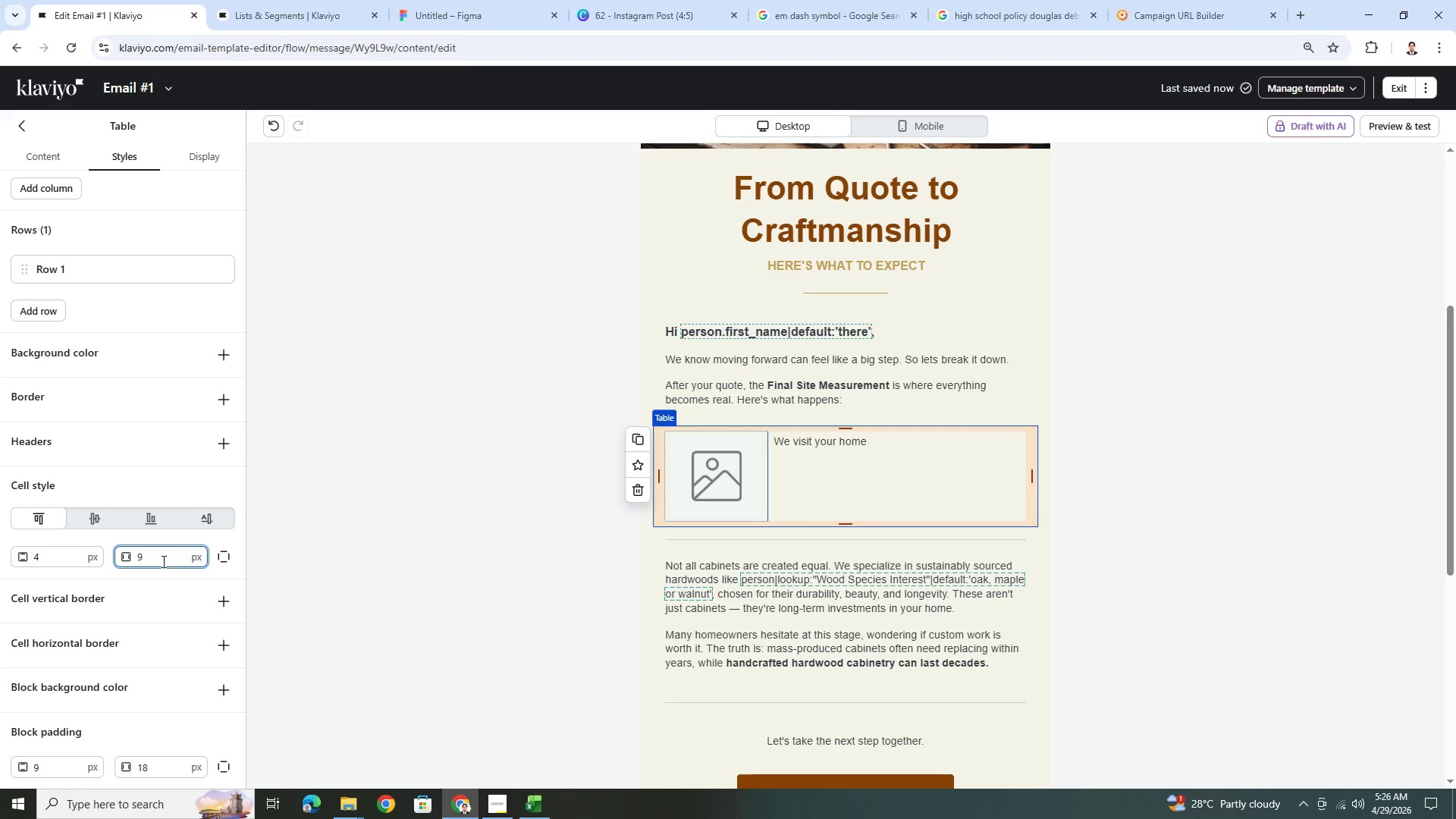 
left_click([856, 442])
 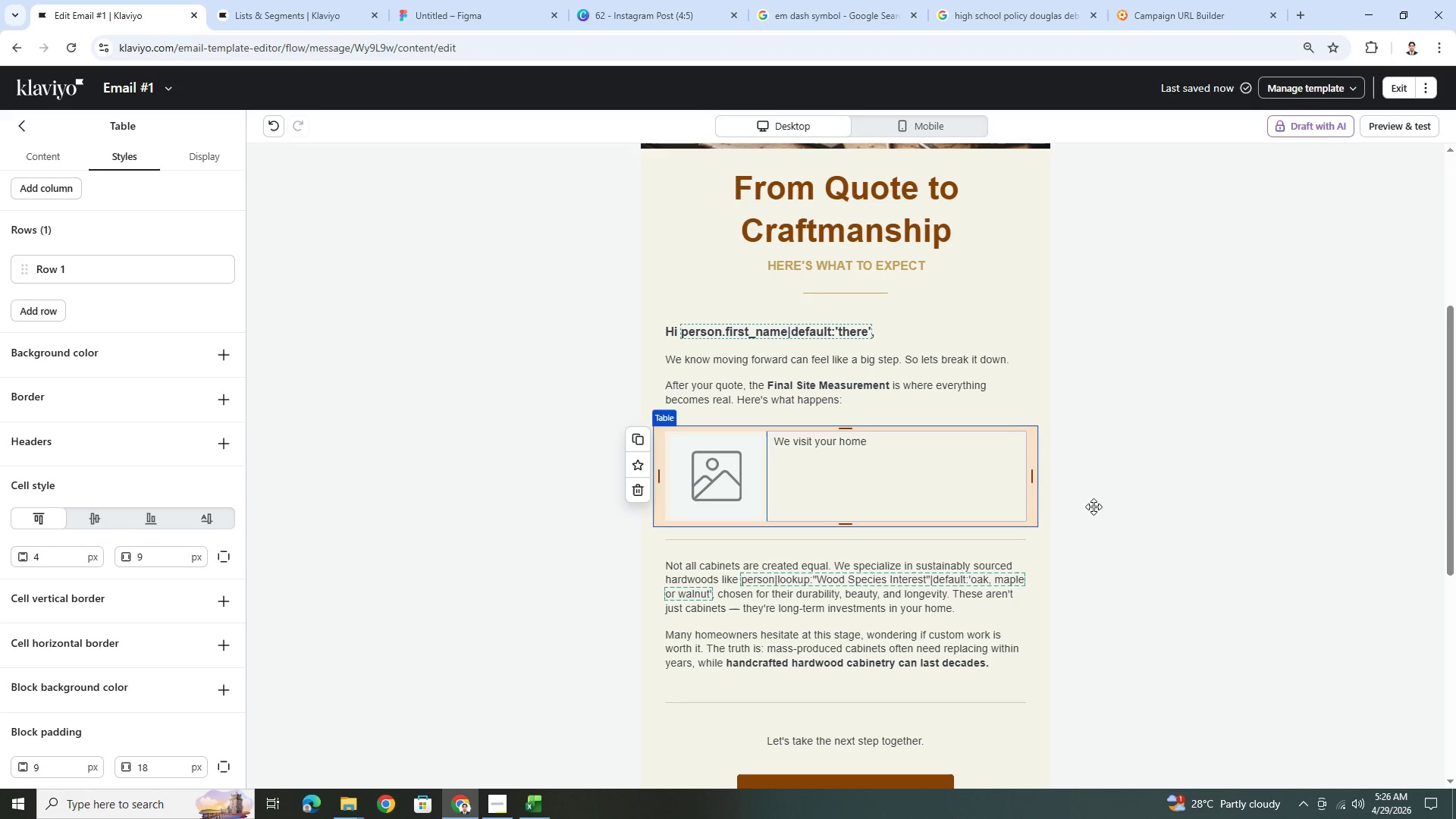 
left_click([1232, 519])
 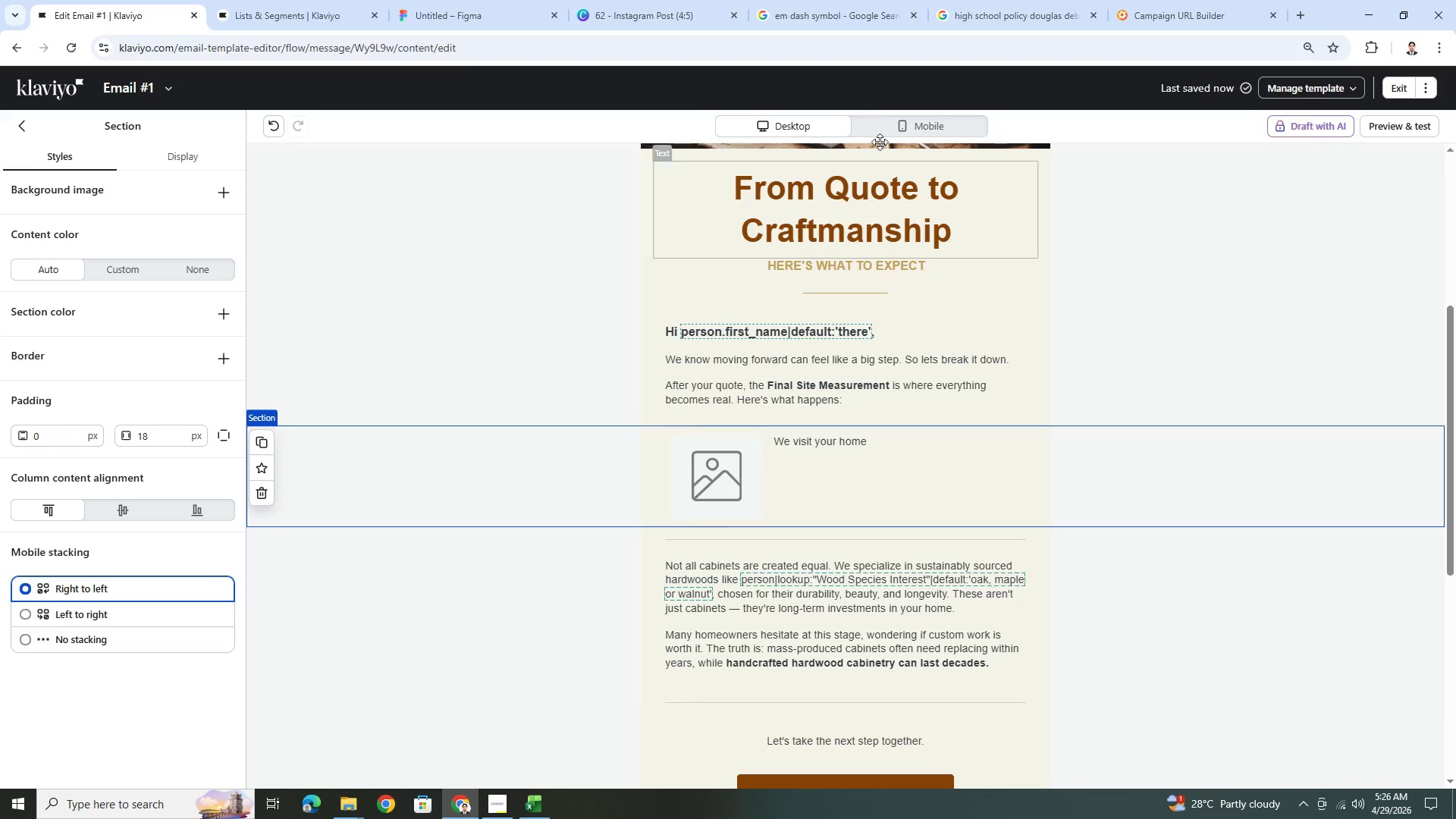 
left_click([886, 127])
 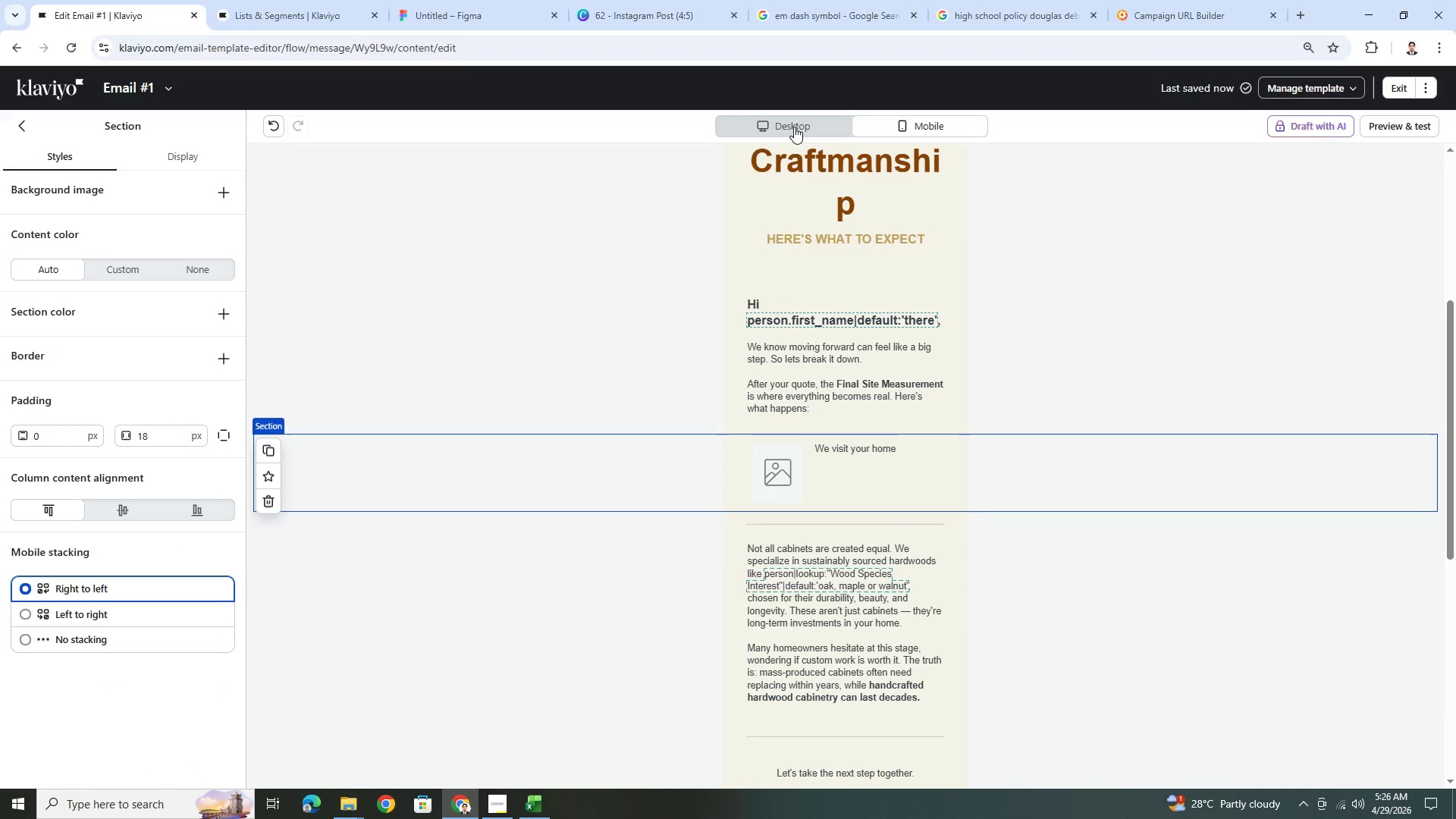 
left_click([794, 127])
 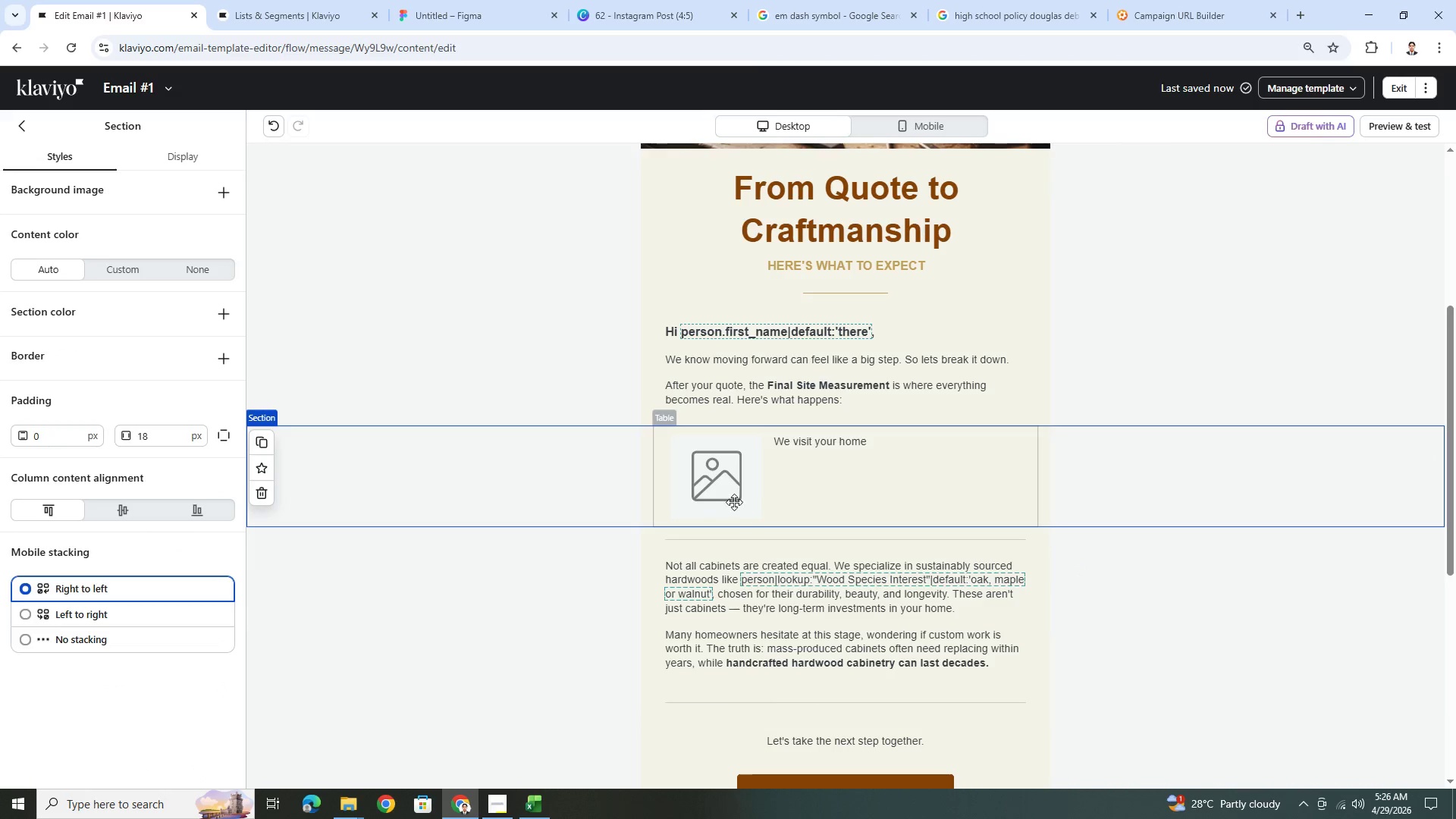 
left_click([734, 485])
 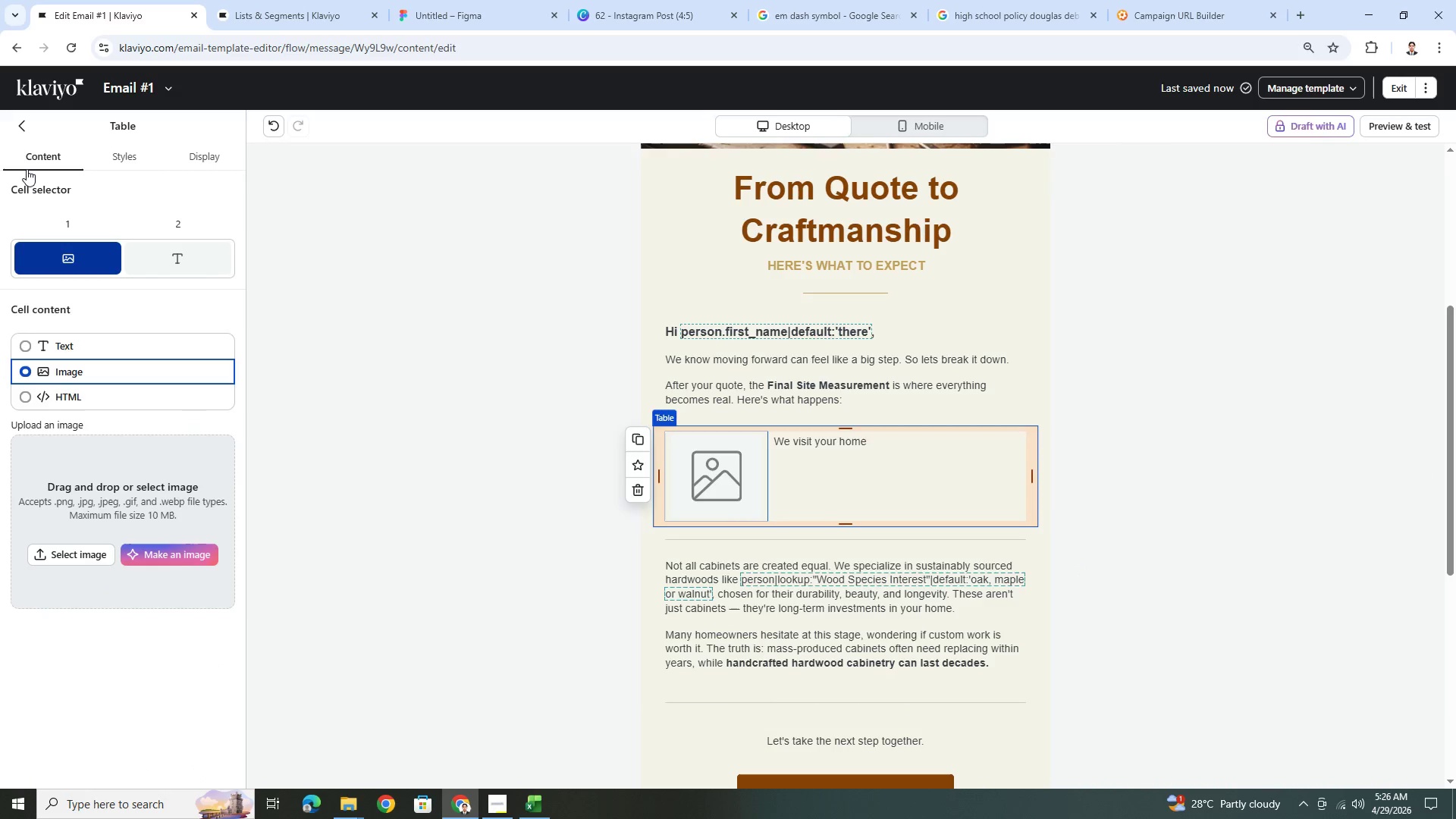 
left_click([19, 130])
 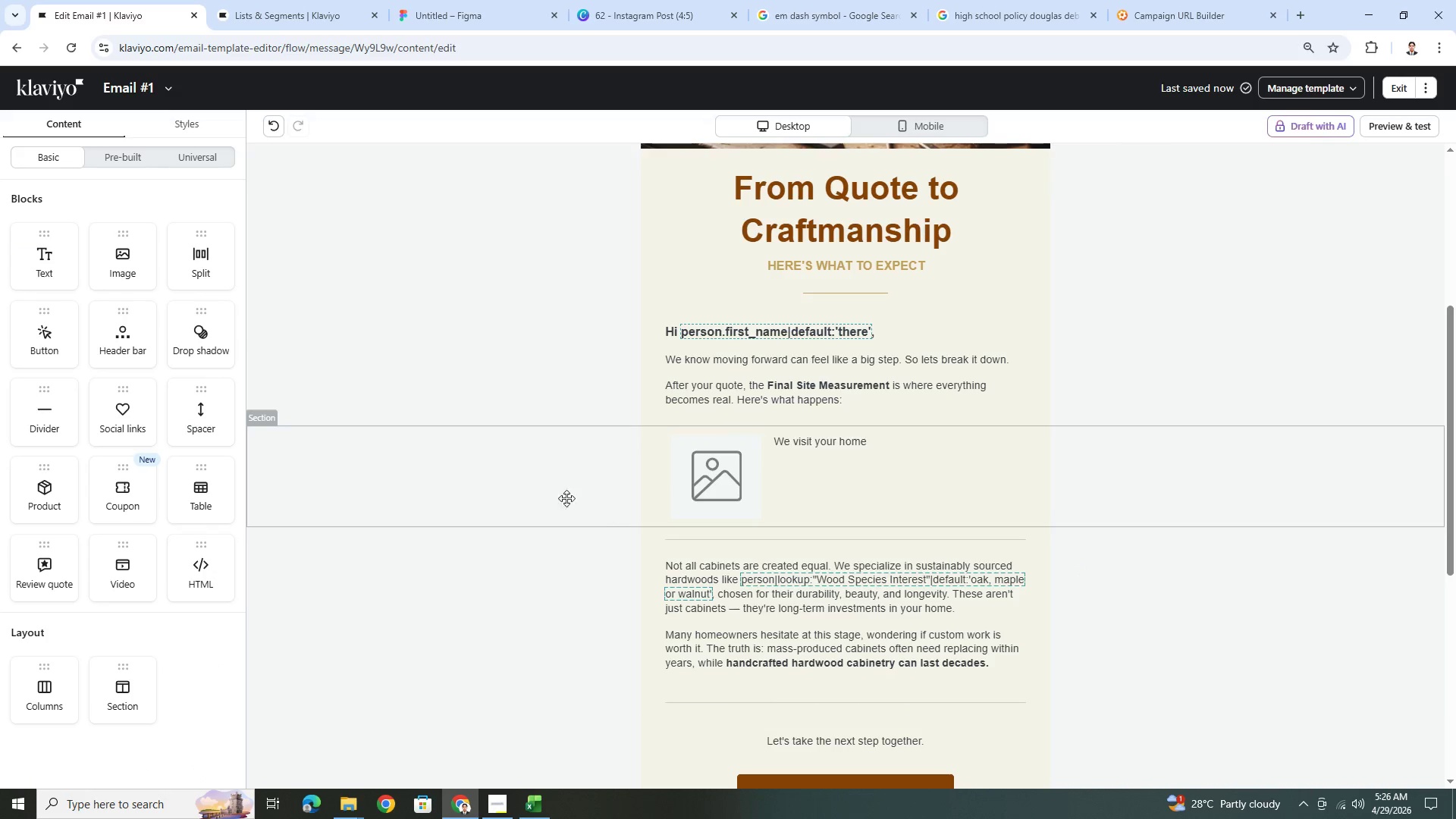 
left_click([544, 475])
 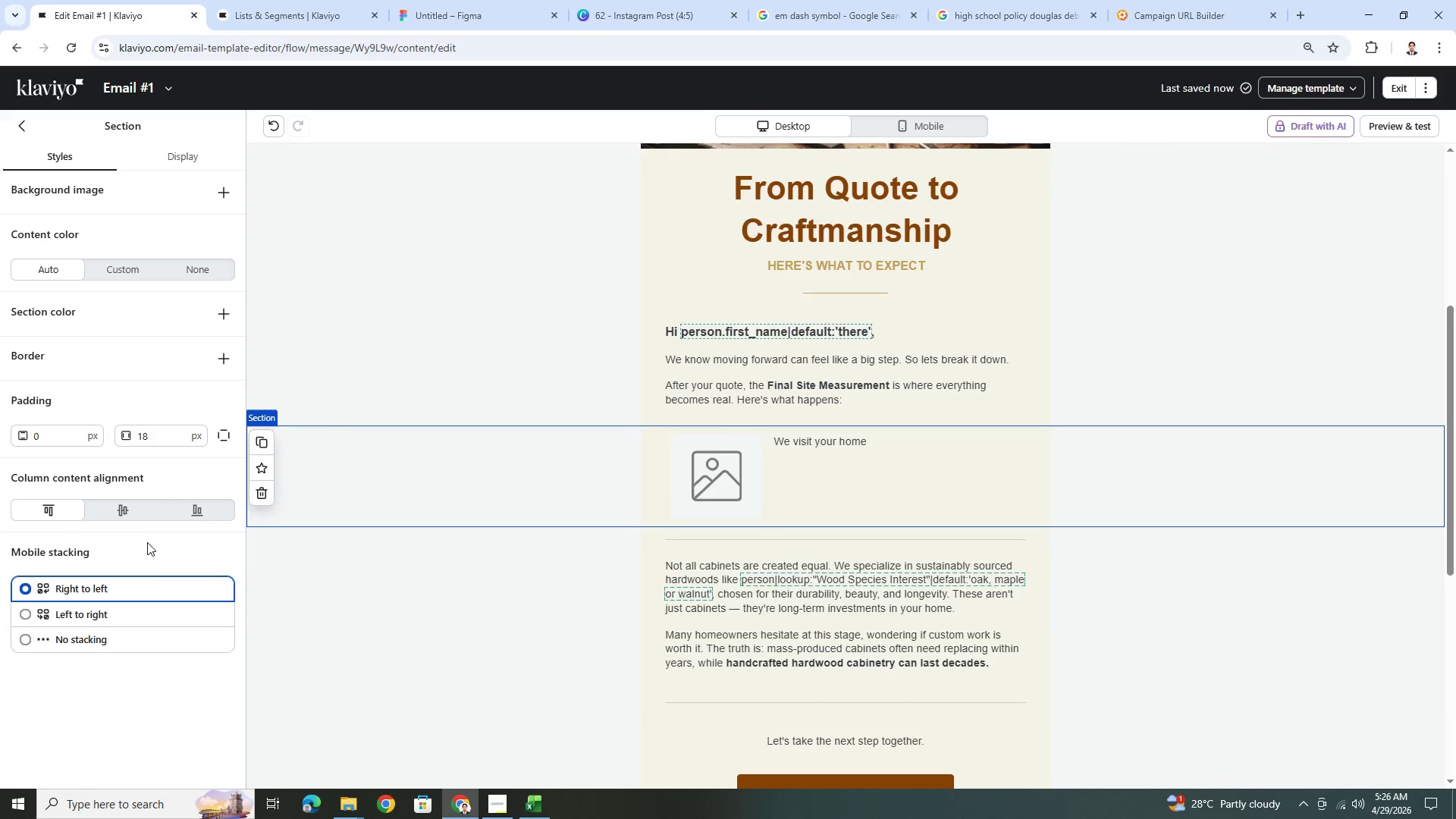 
left_click([133, 504])
 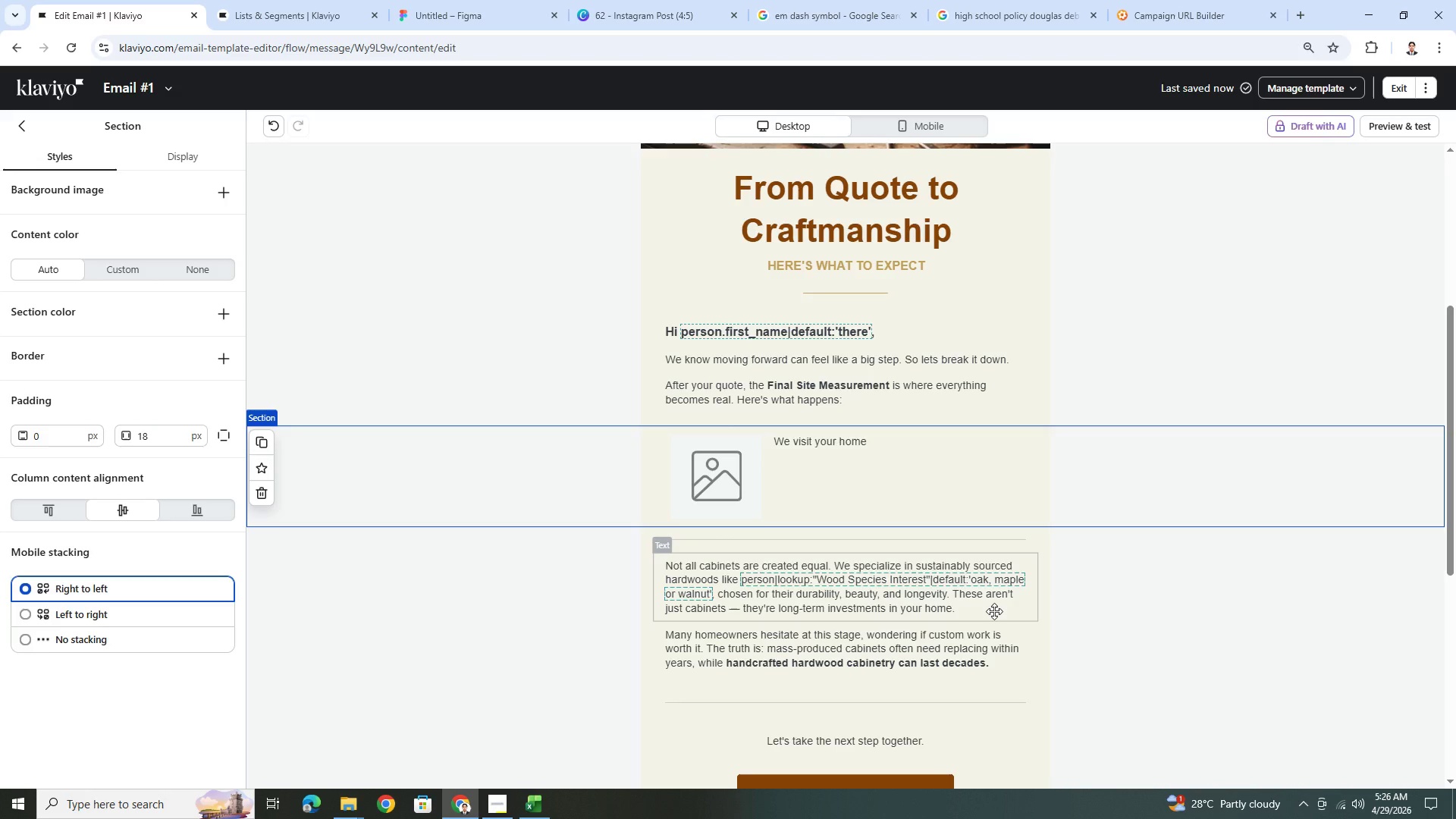 
wait(11.39)
 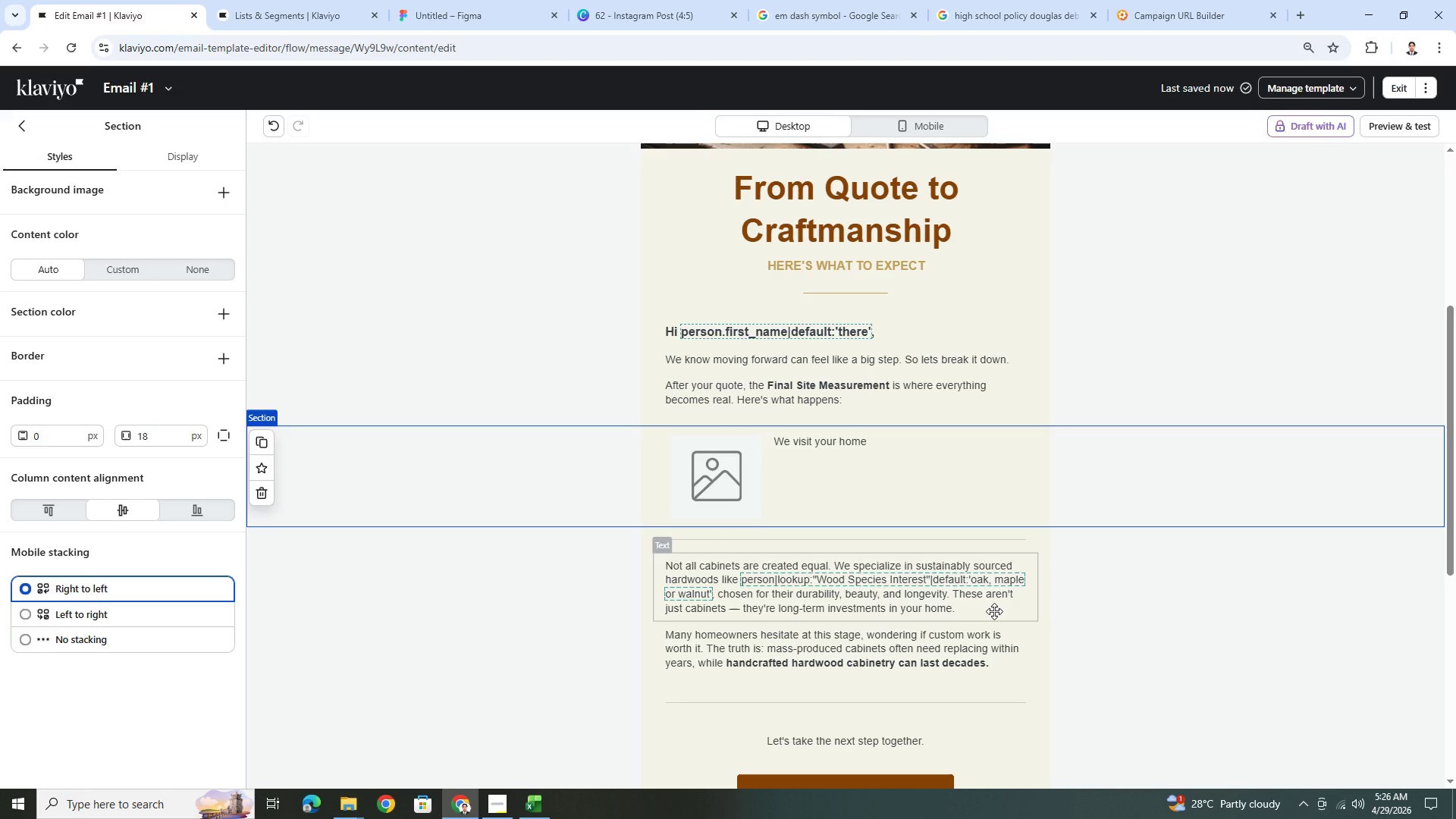 
scroll: coordinate [1063, 557], scroll_direction: up, amount: 4.0
 